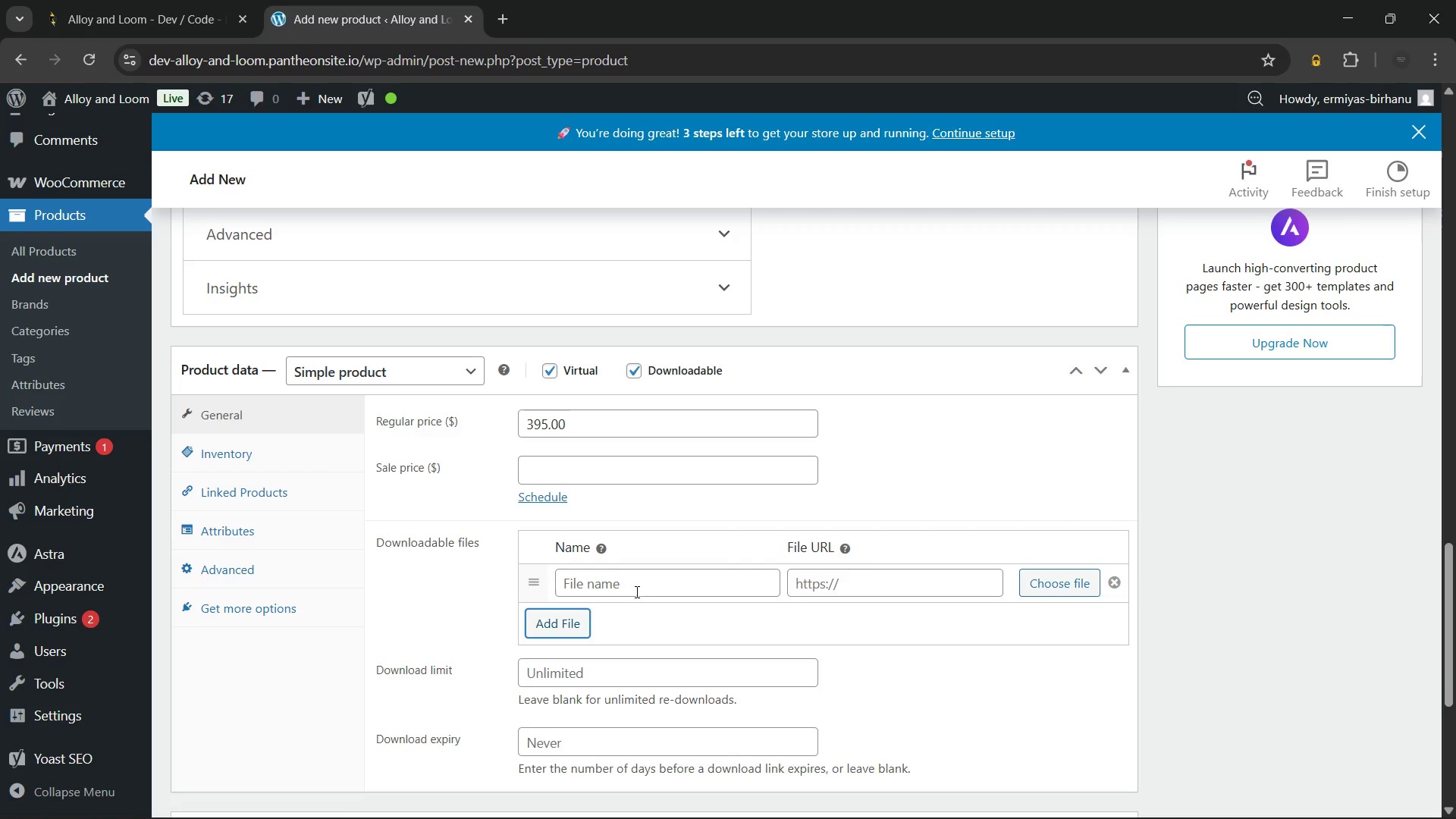 
left_click([631, 581])
 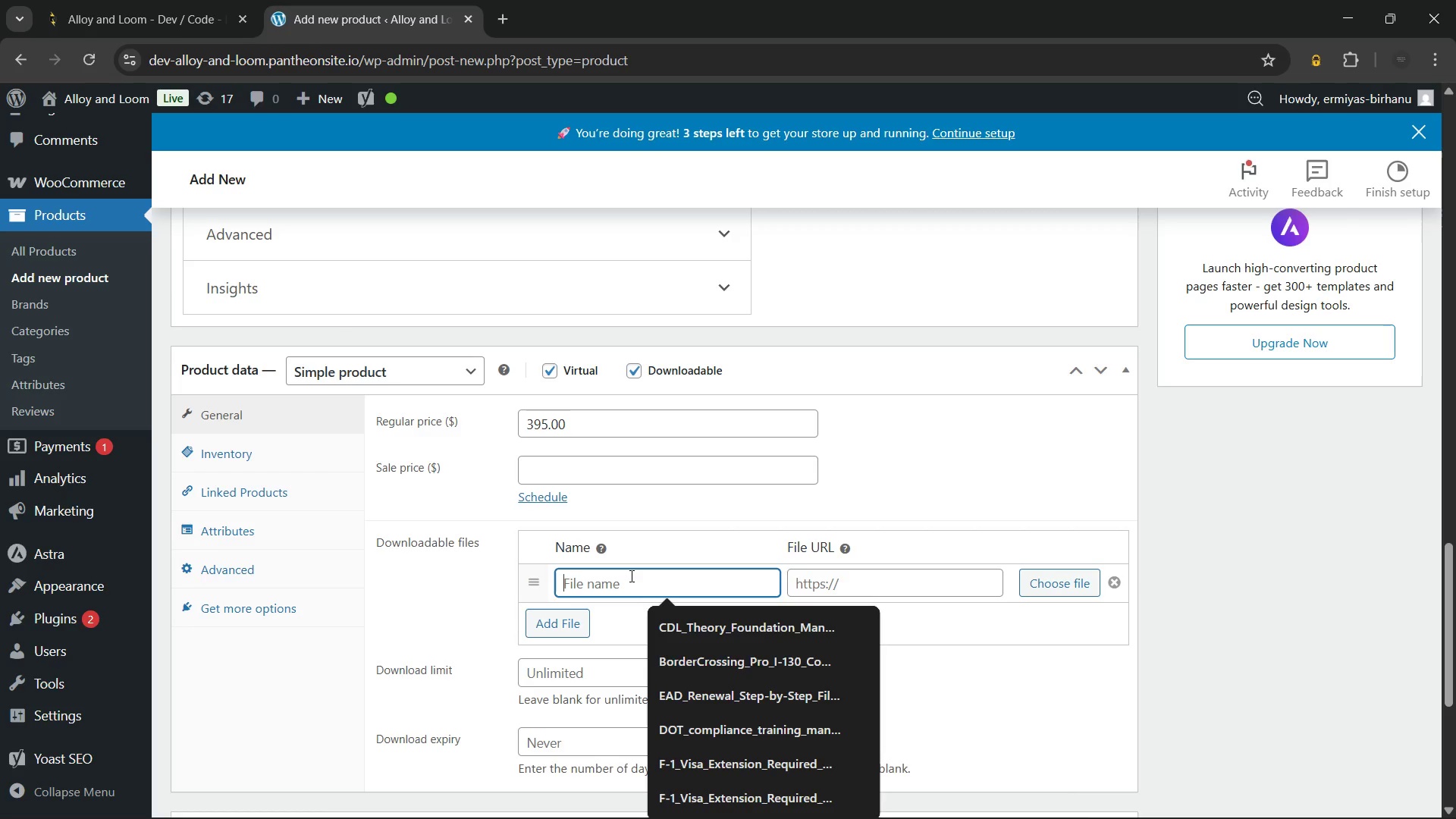 
type(Textile_mill_efficiency_audits_v1)
 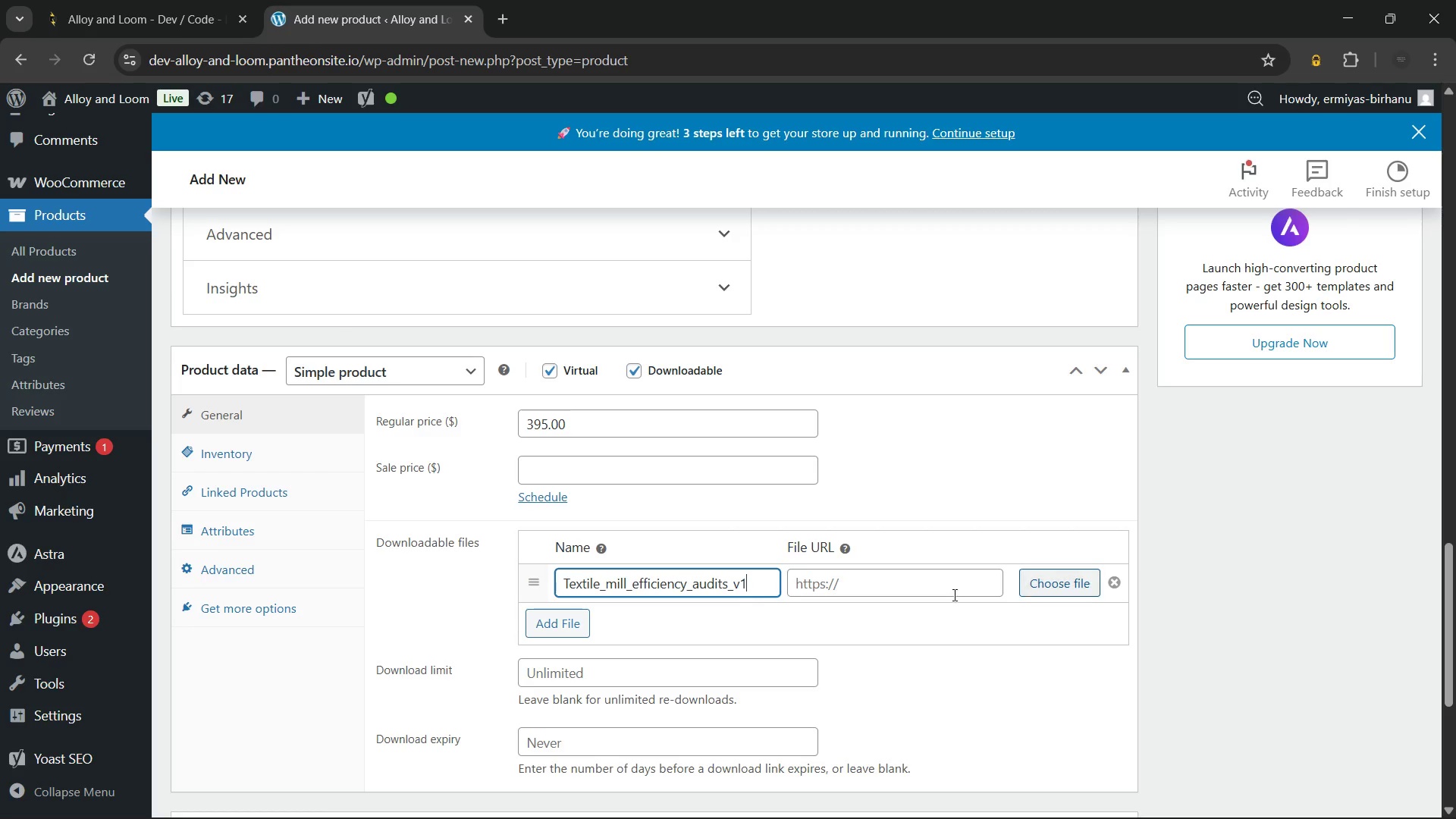 
left_click([899, 588])
 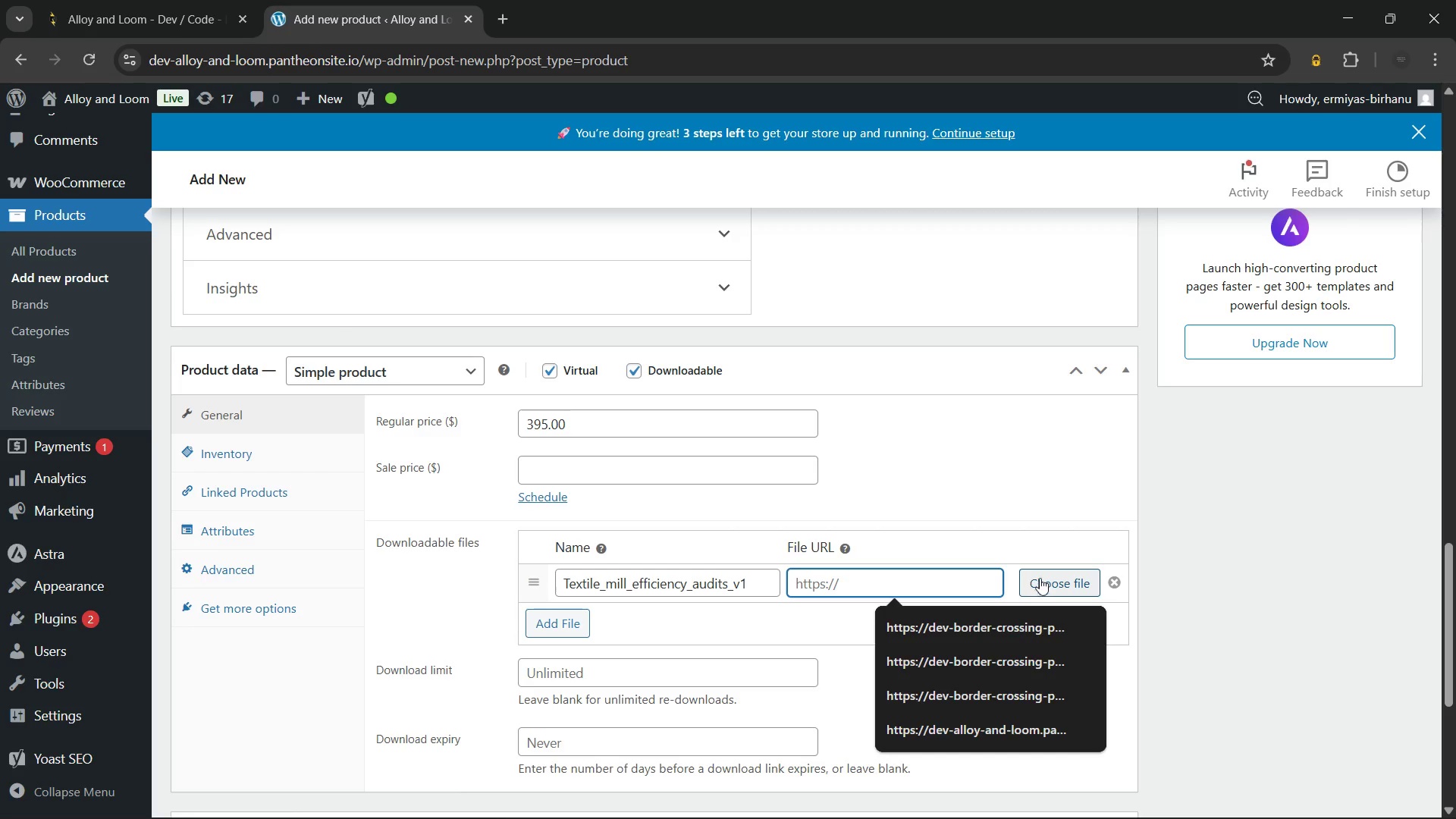 
left_click([1040, 575])
 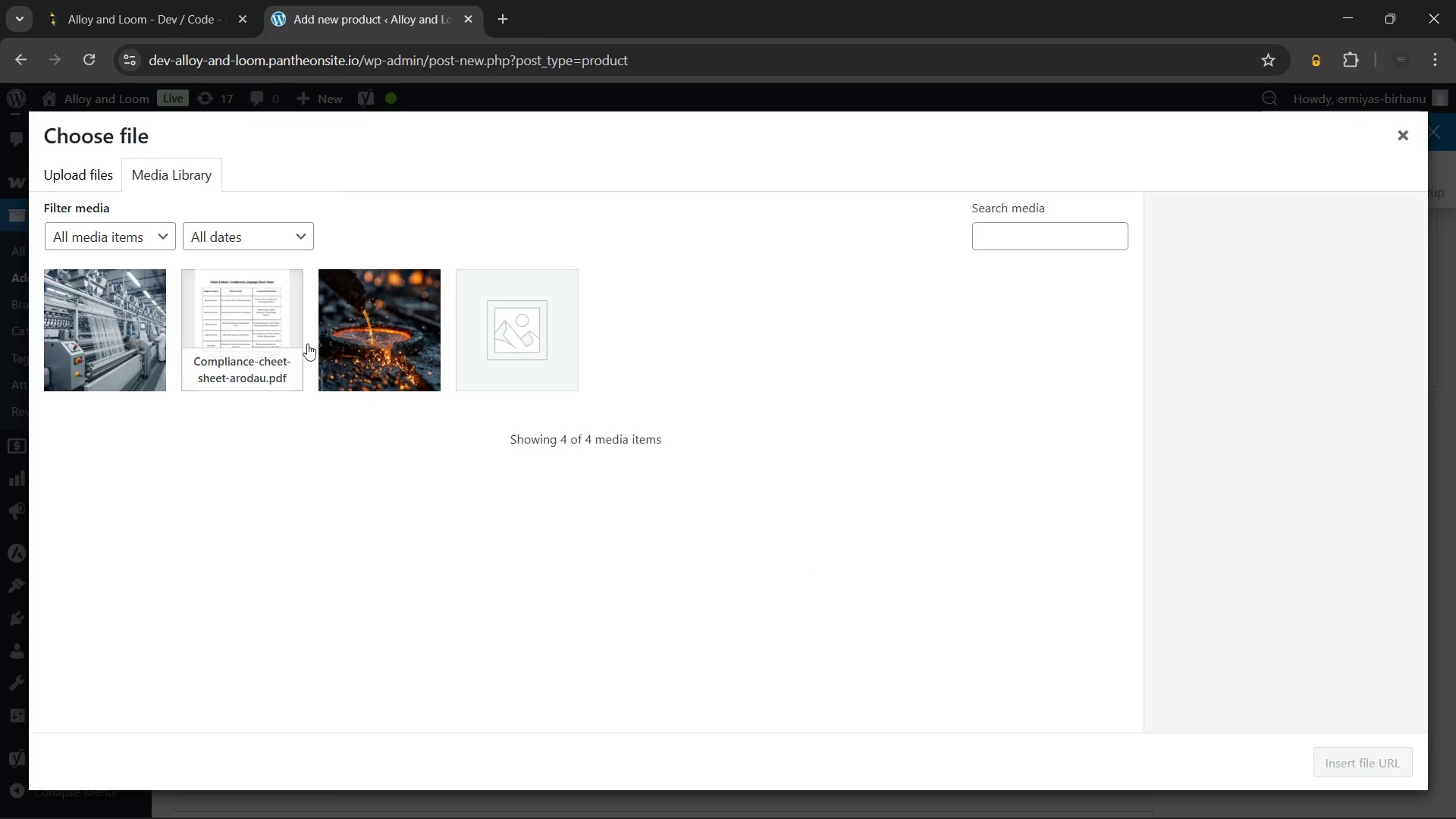 
left_click([215, 317])
 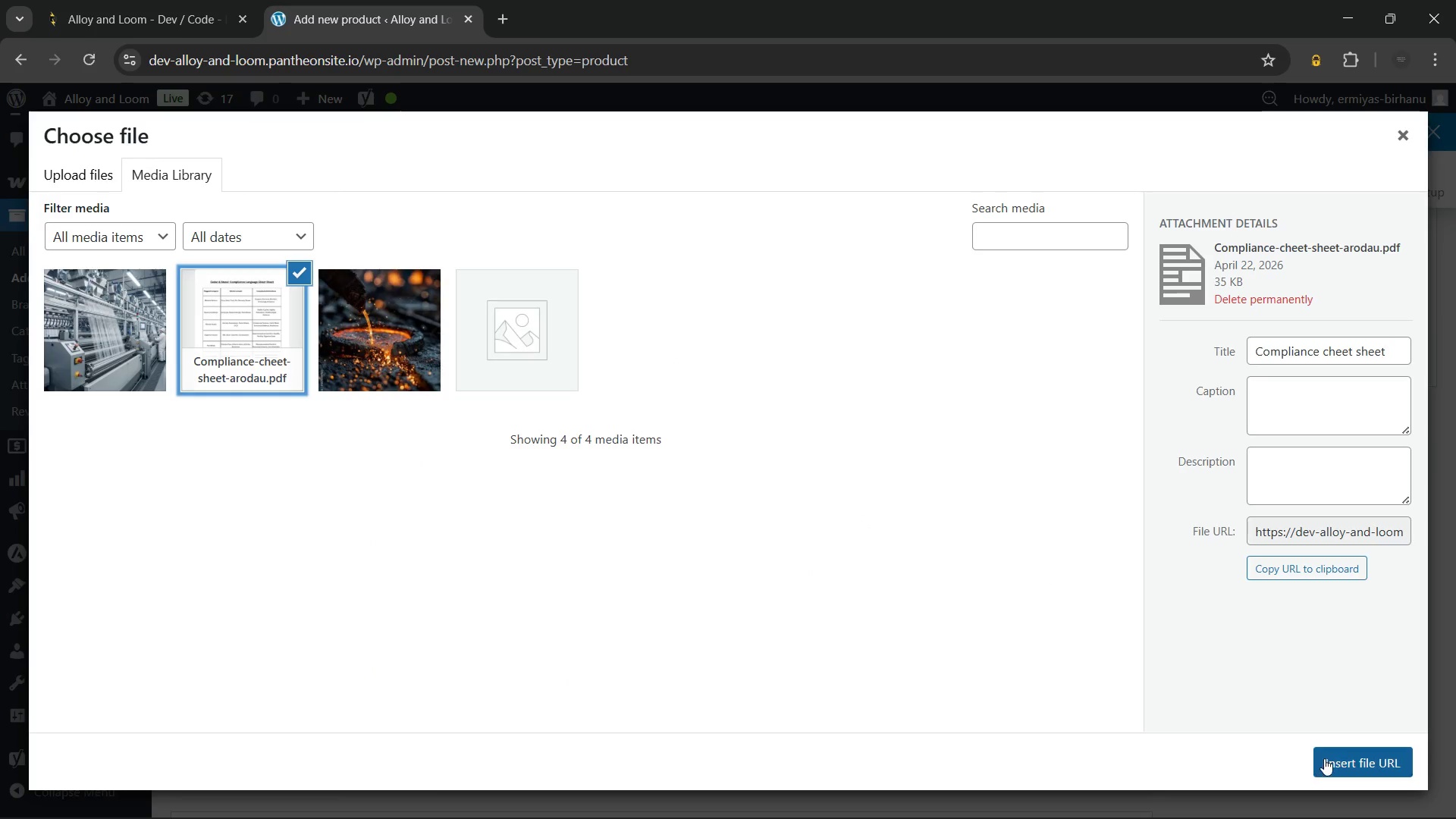 
left_click([1329, 758])
 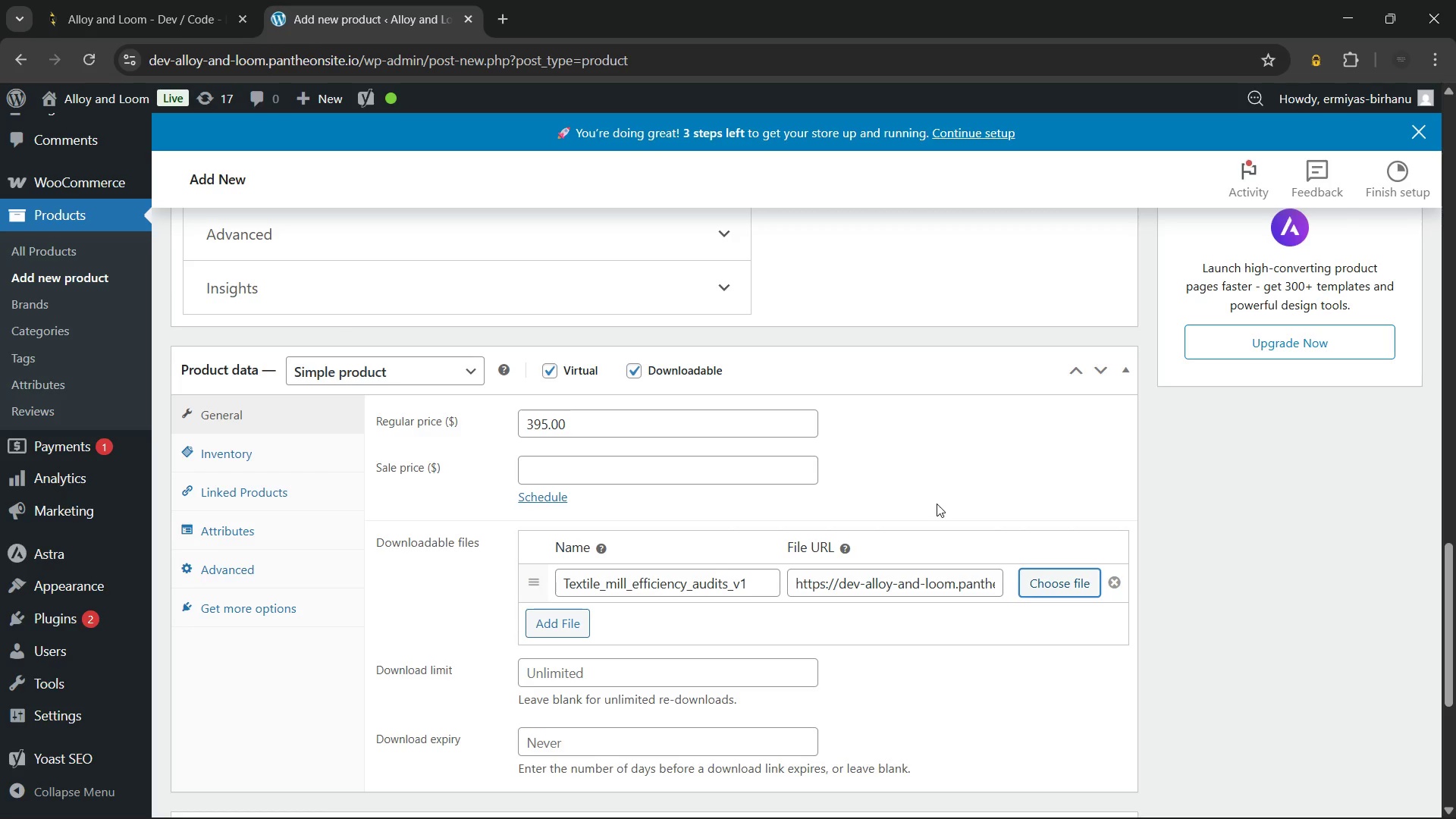 
wait(6.73)
 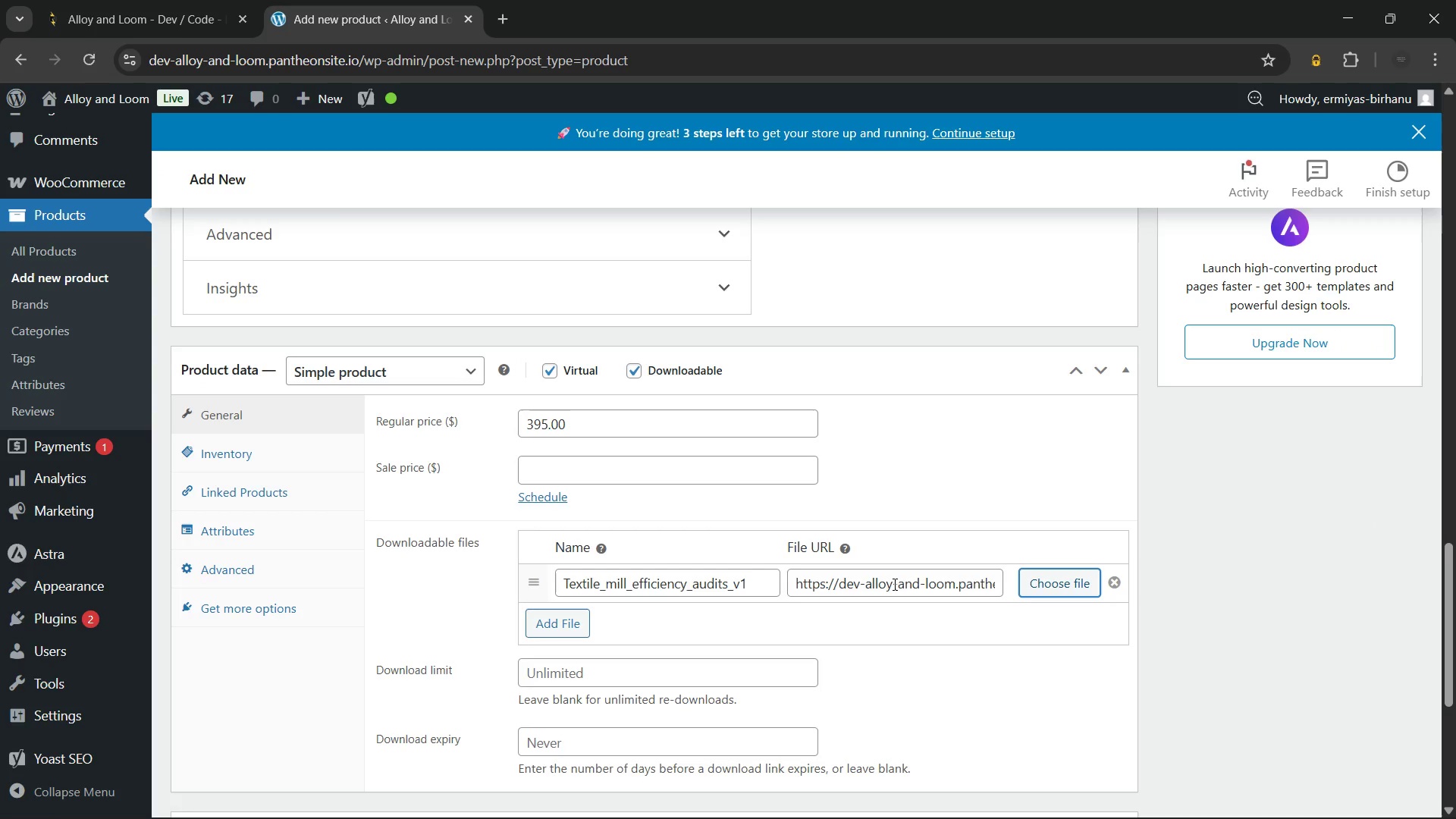 
left_click([1175, 464])
 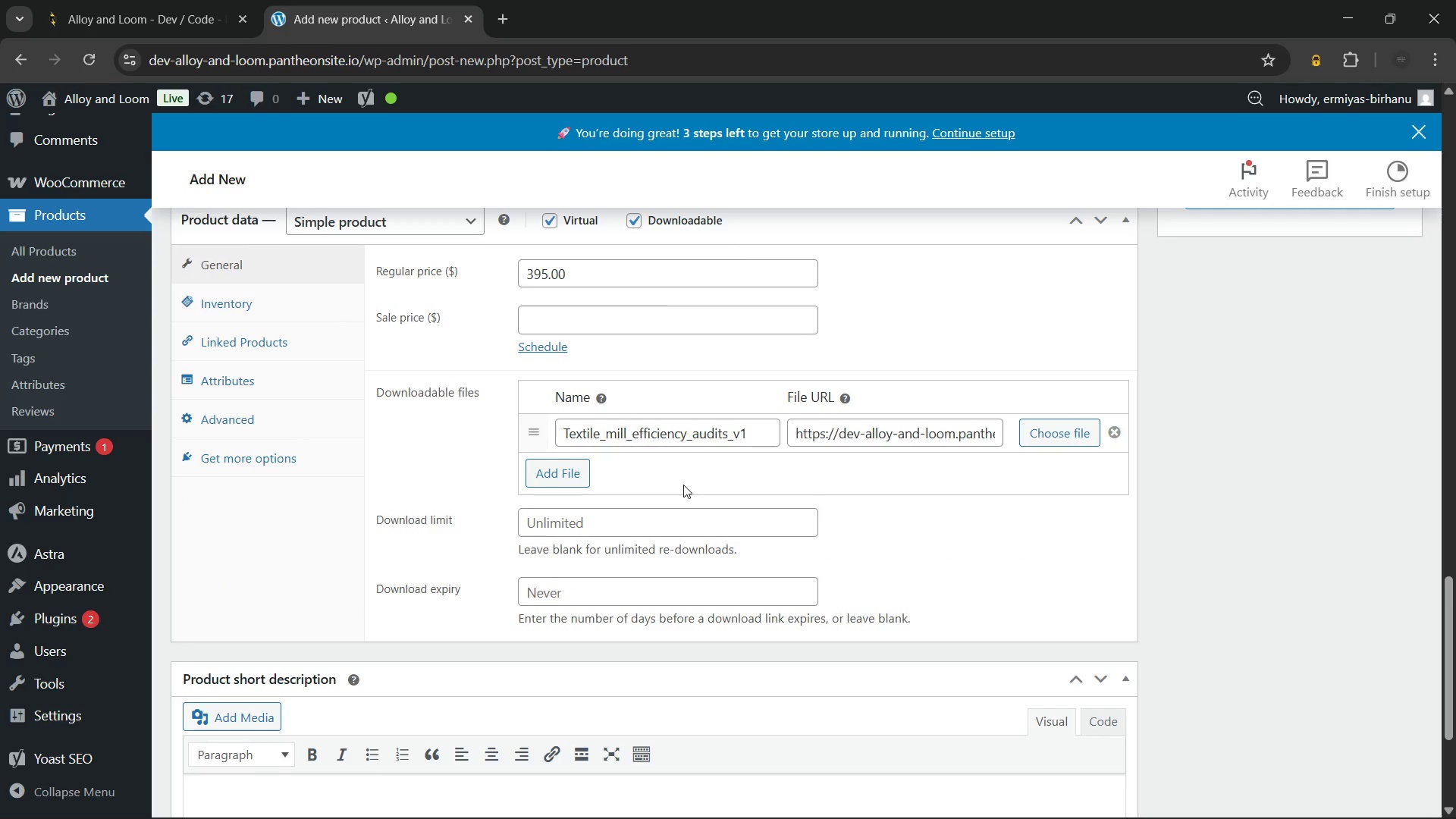 
left_click([651, 519])
 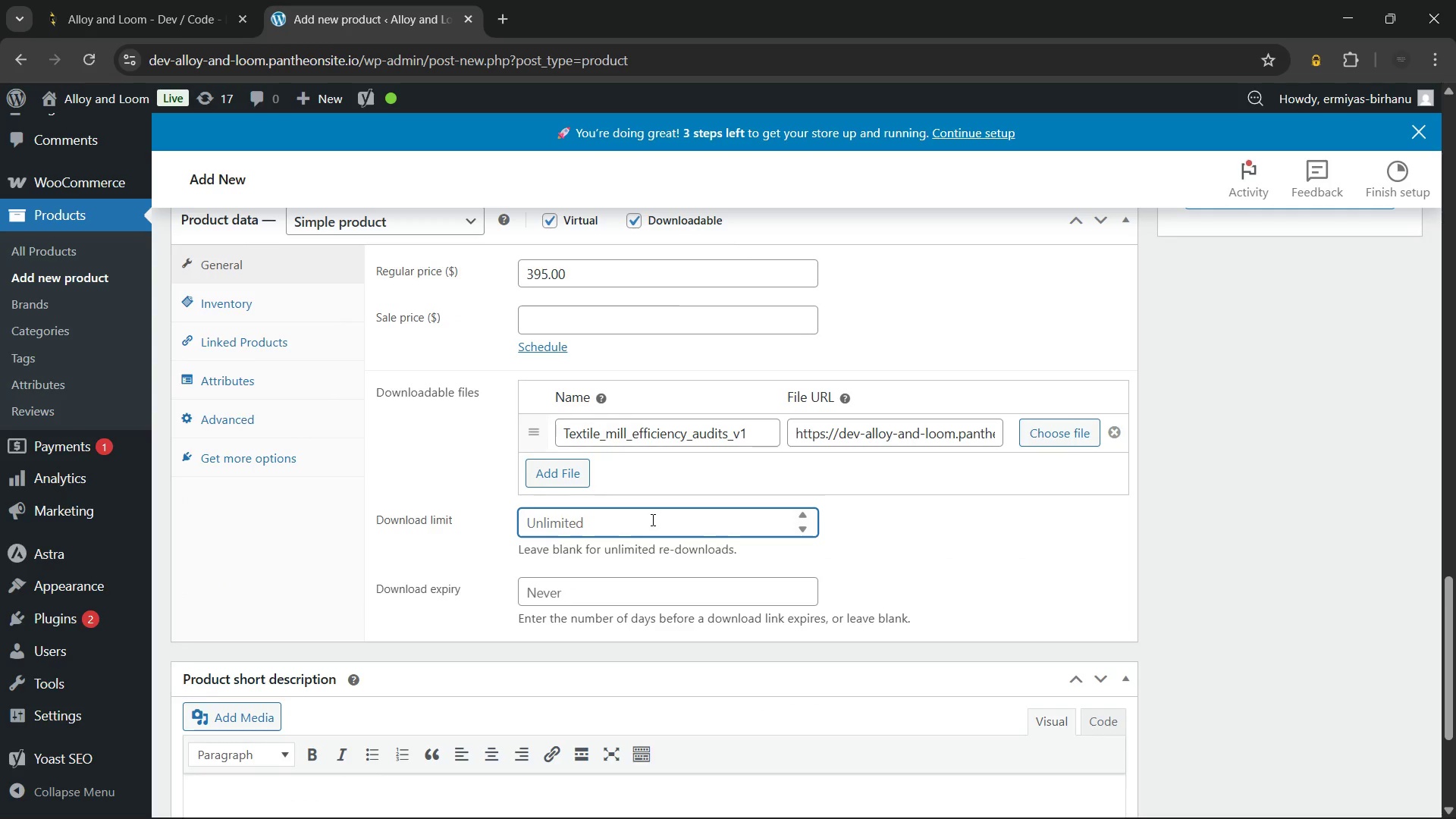 
key(Numpad3)
 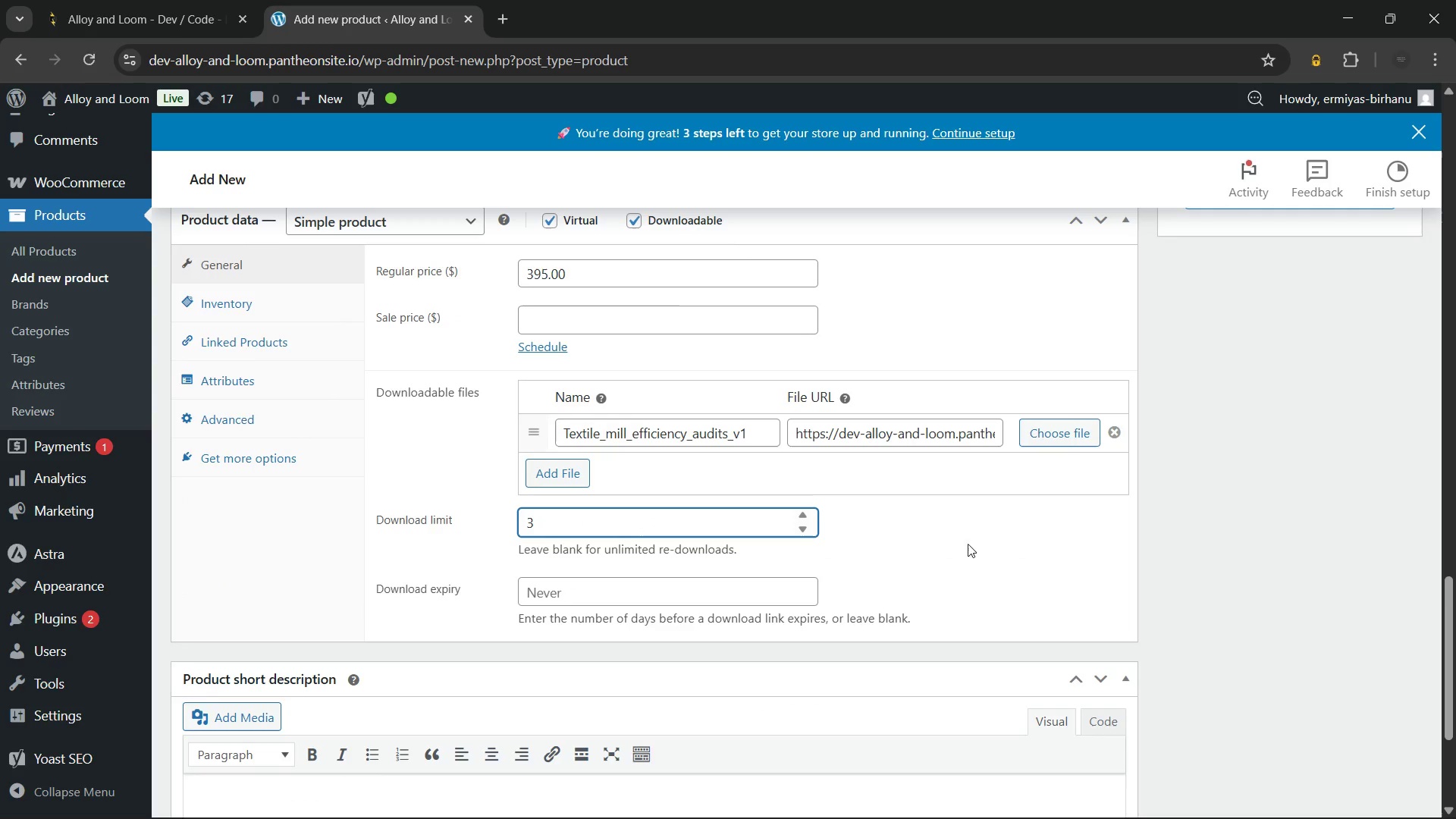 
left_click([992, 537])
 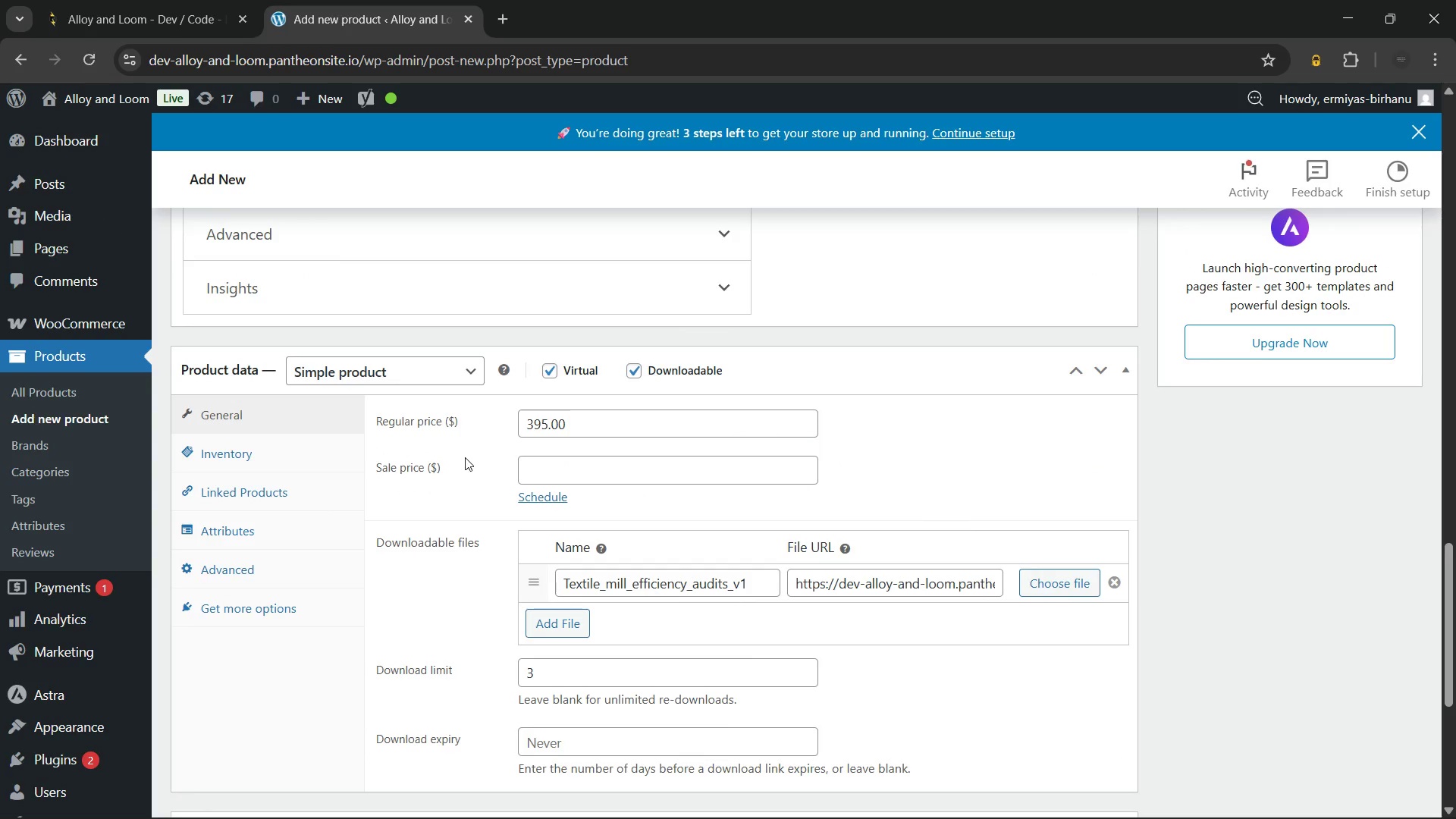 
left_click([292, 445])
 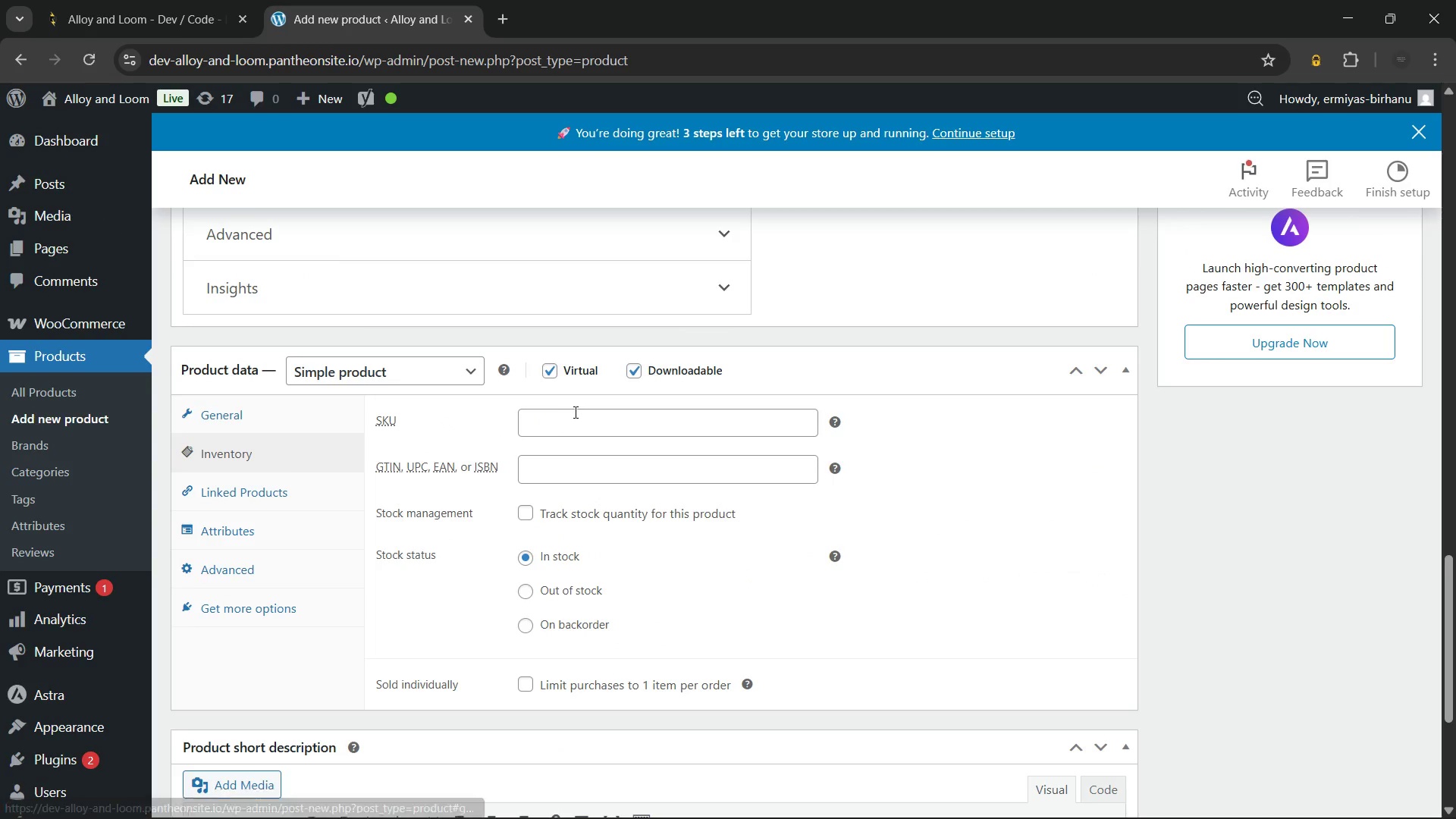 
left_click([574, 412])
 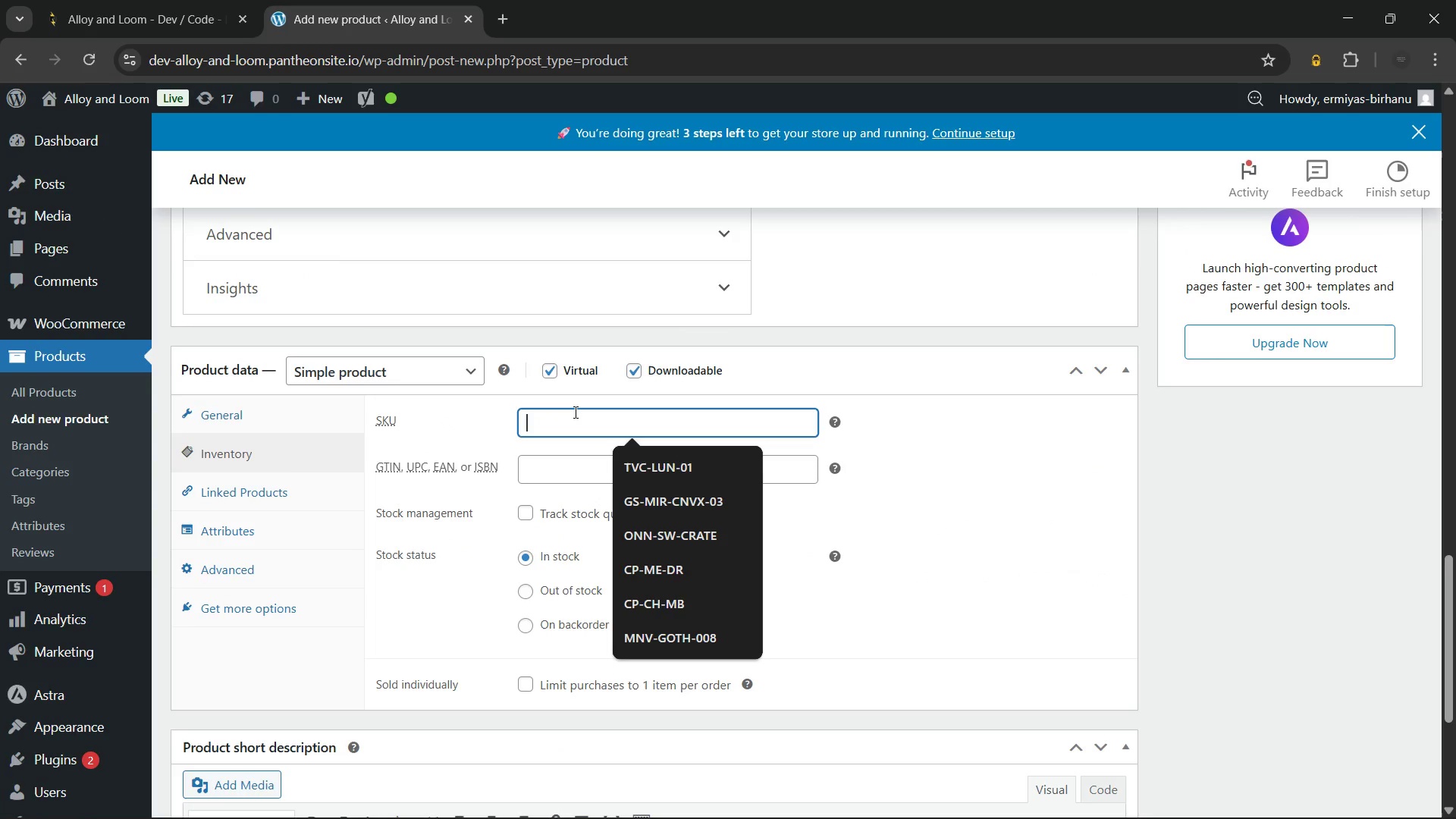 
type(AL-EFF-TXM-02)
 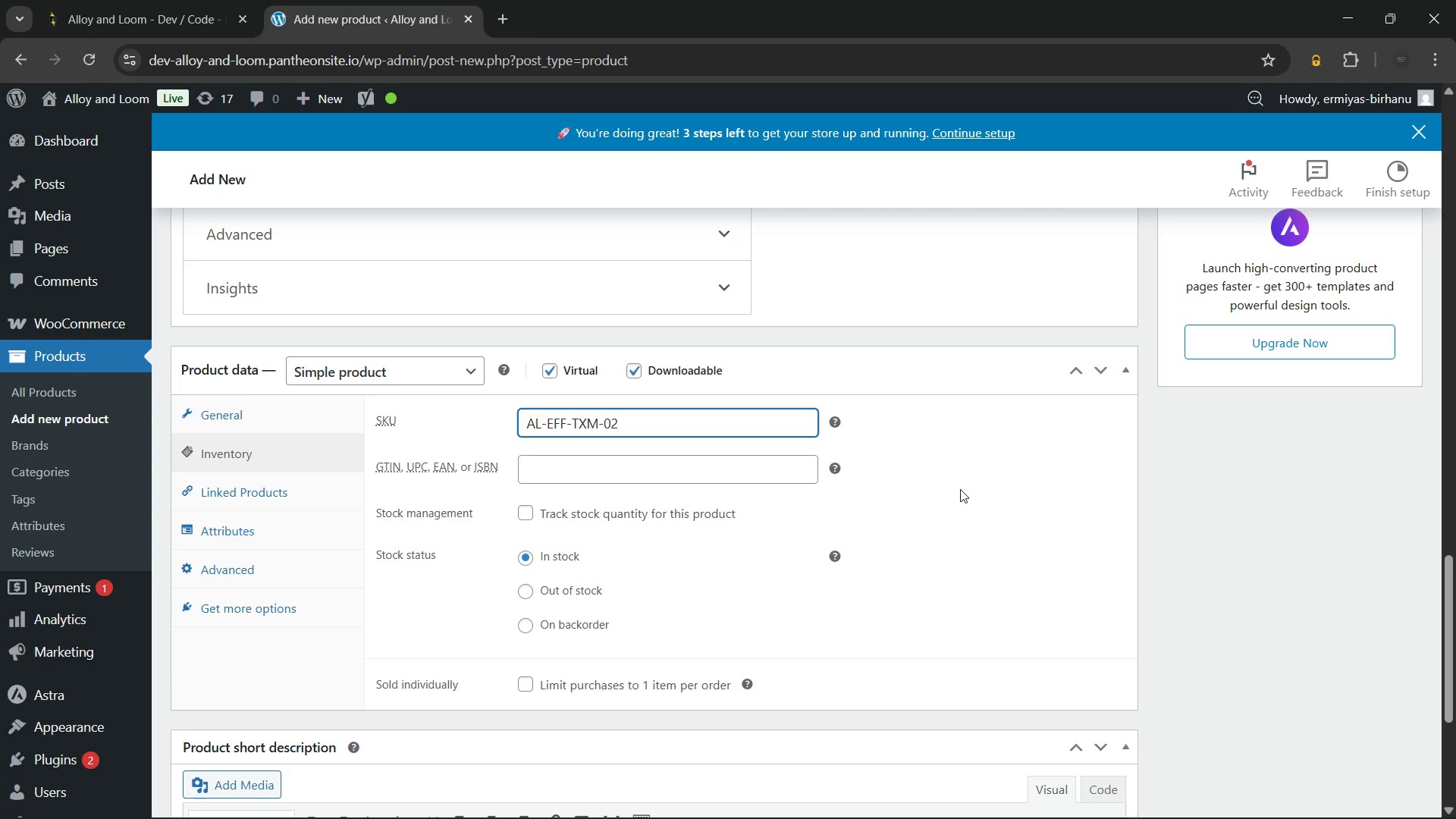 
wait(6.16)
 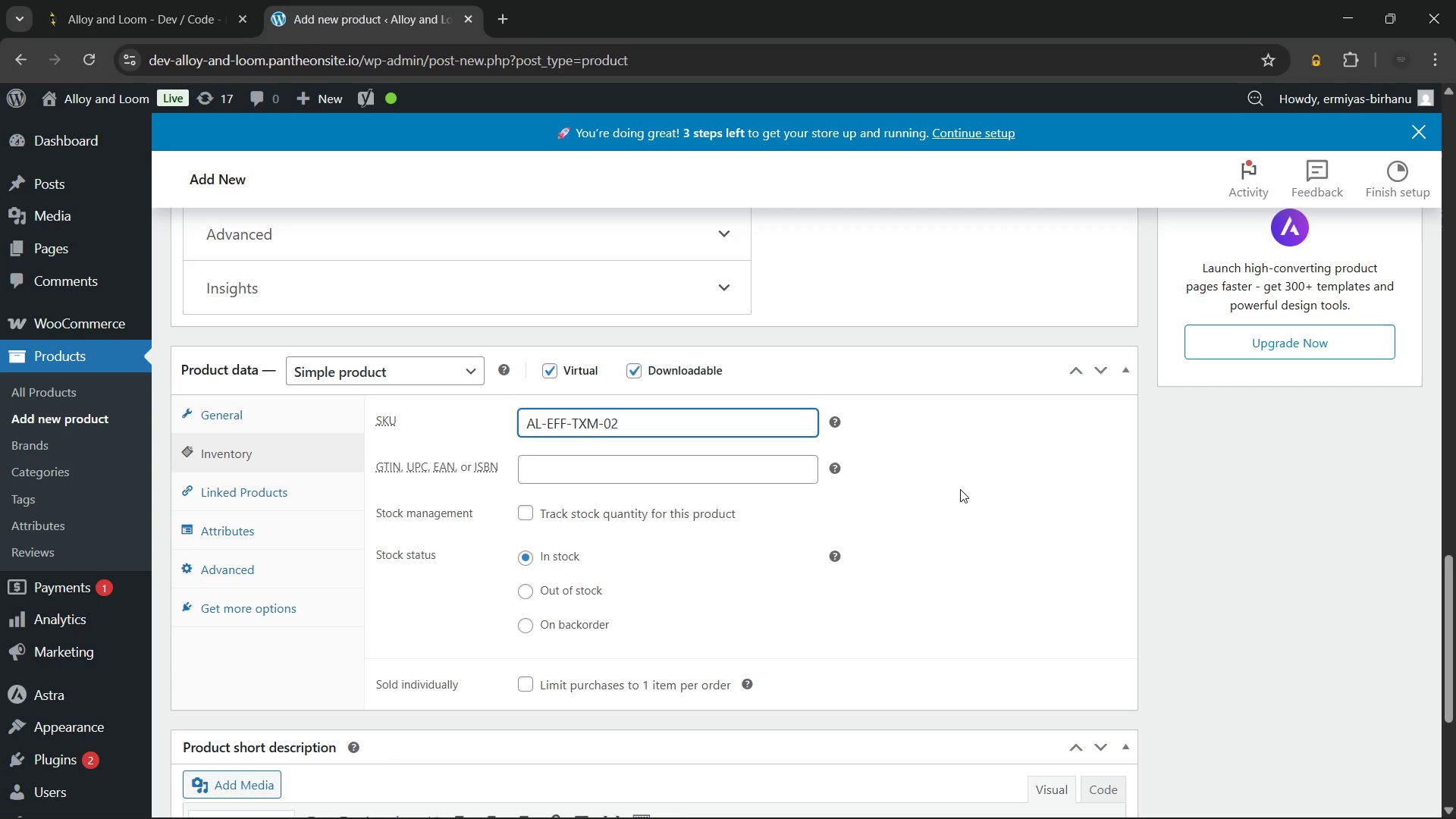 
key(CapsLock)
 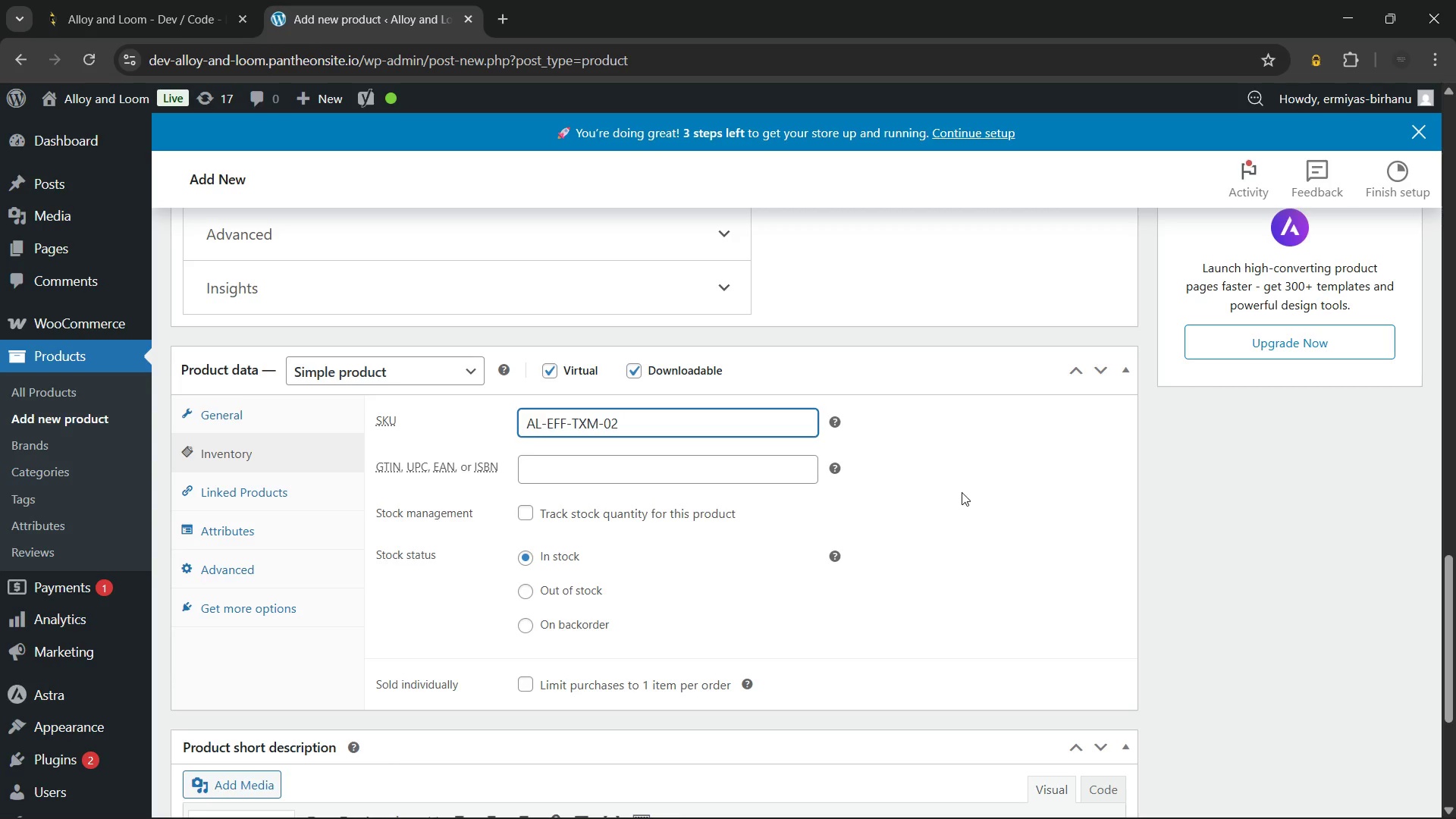 
left_click([962, 492])
 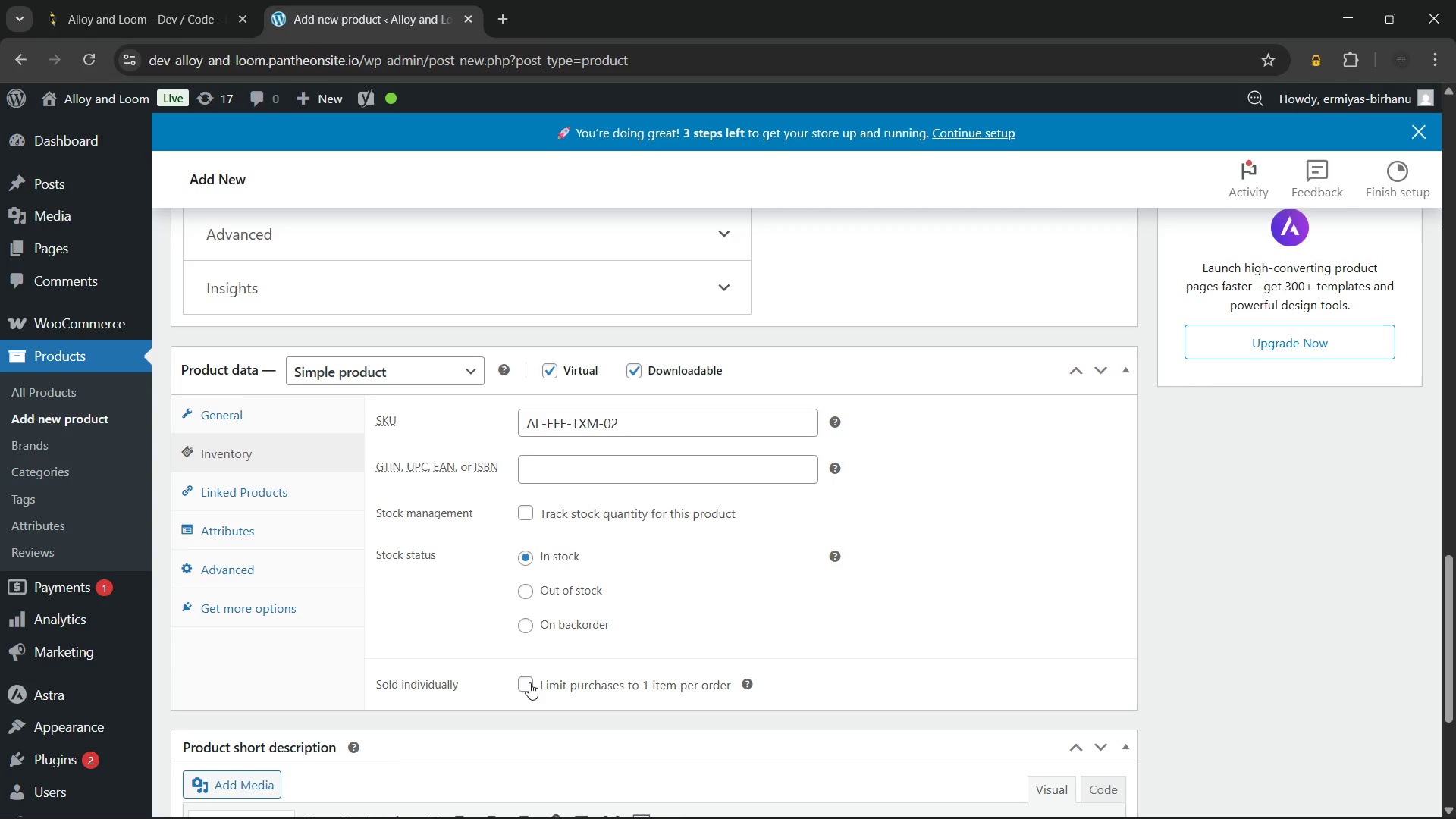 
left_click([529, 682])
 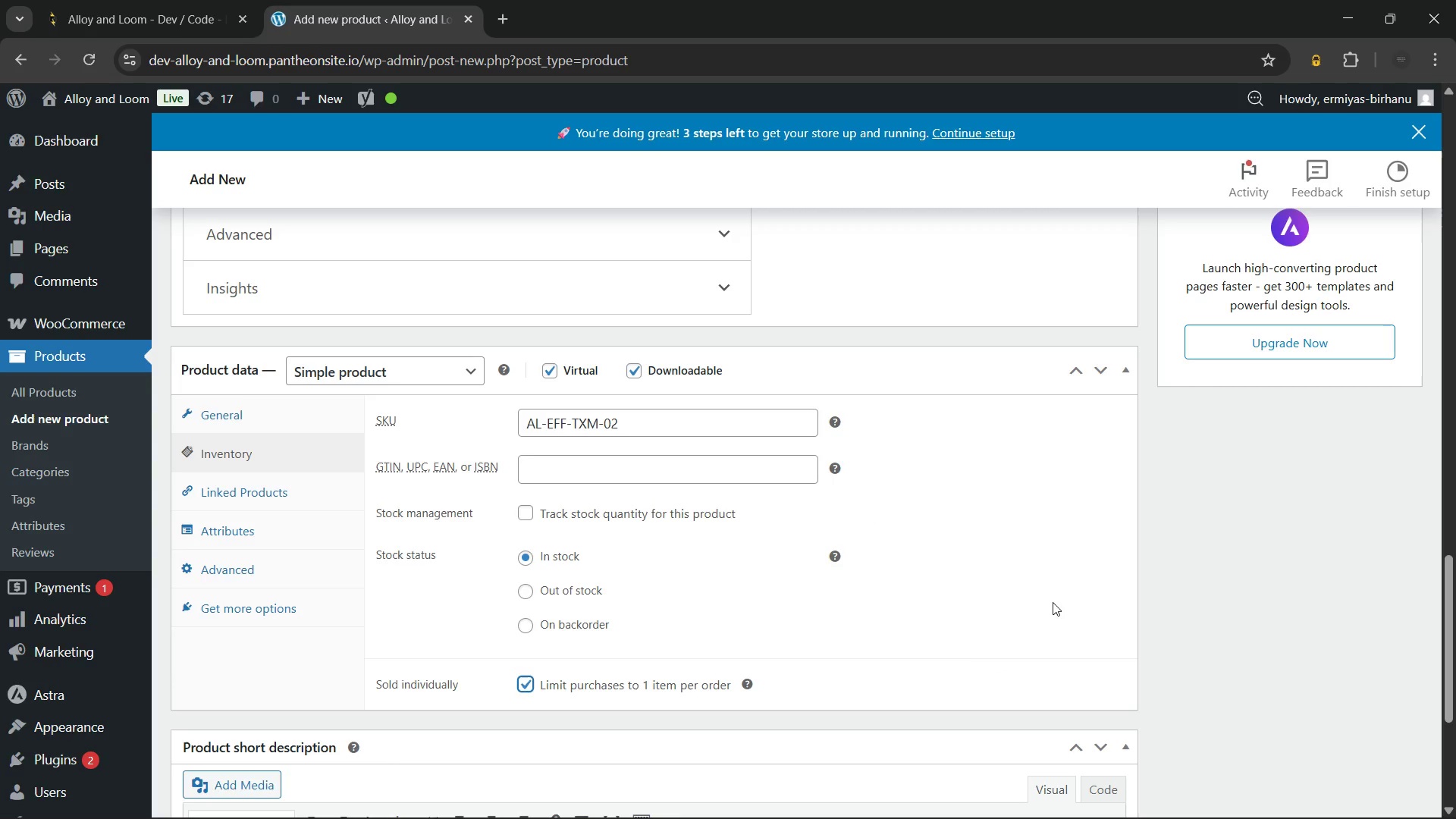 
left_click([1048, 600])
 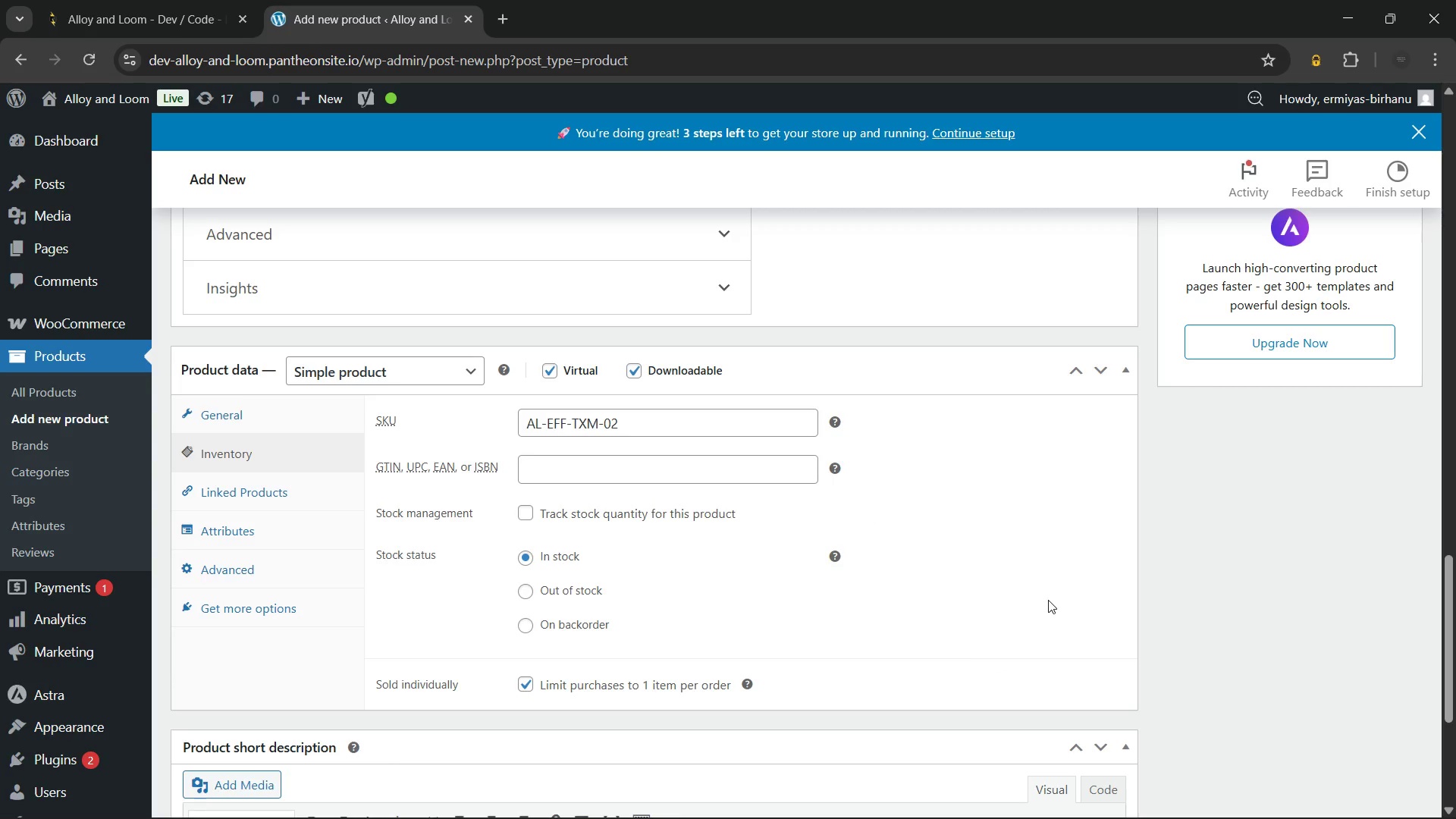 
scroll: coordinate [1048, 600], scroll_direction: up, amount: 2.0
 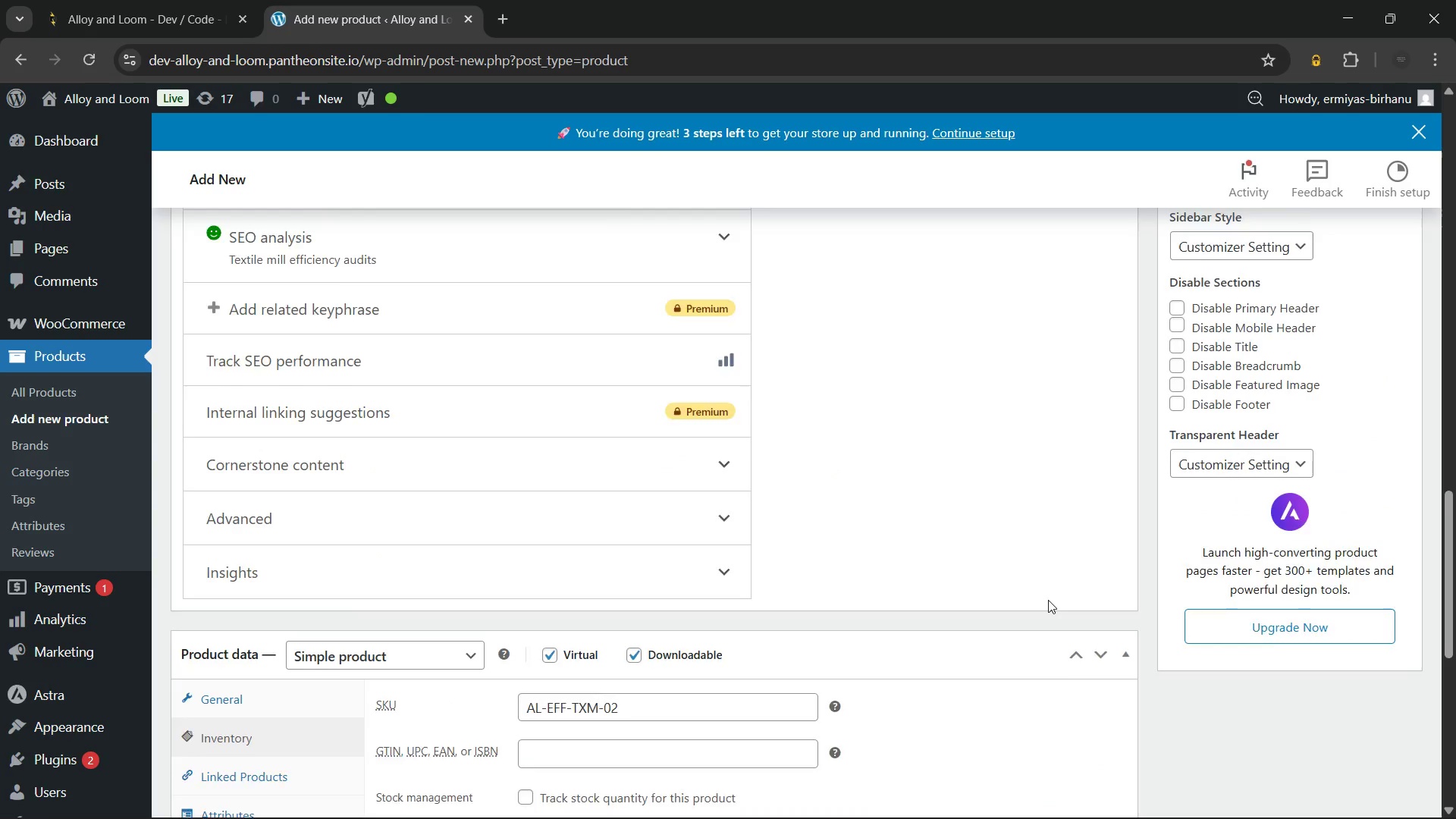 
scroll: coordinate [1045, 603], scroll_direction: down, amount: 6.0
 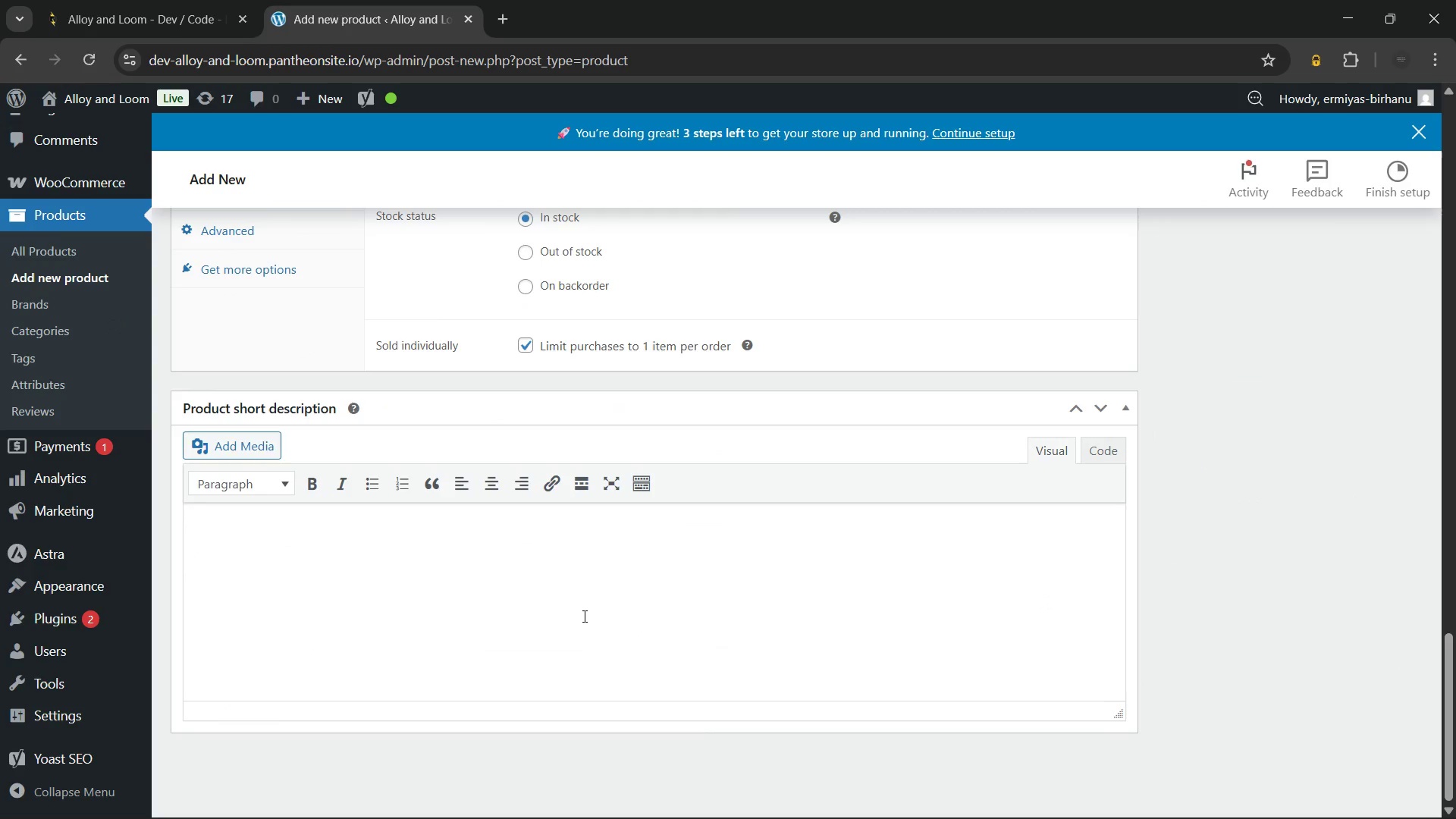 
left_click([584, 614])
 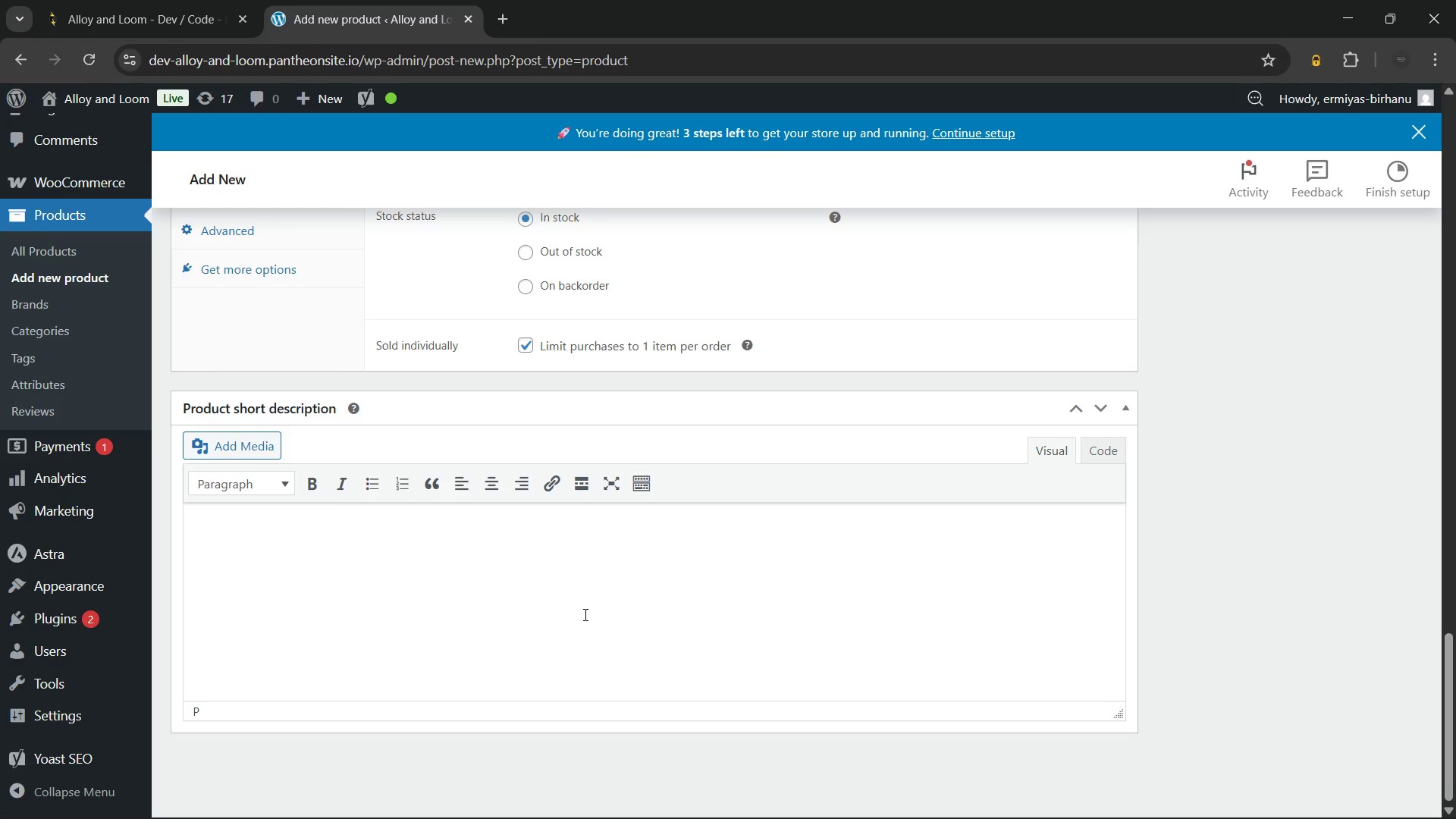 
wait(6.45)
 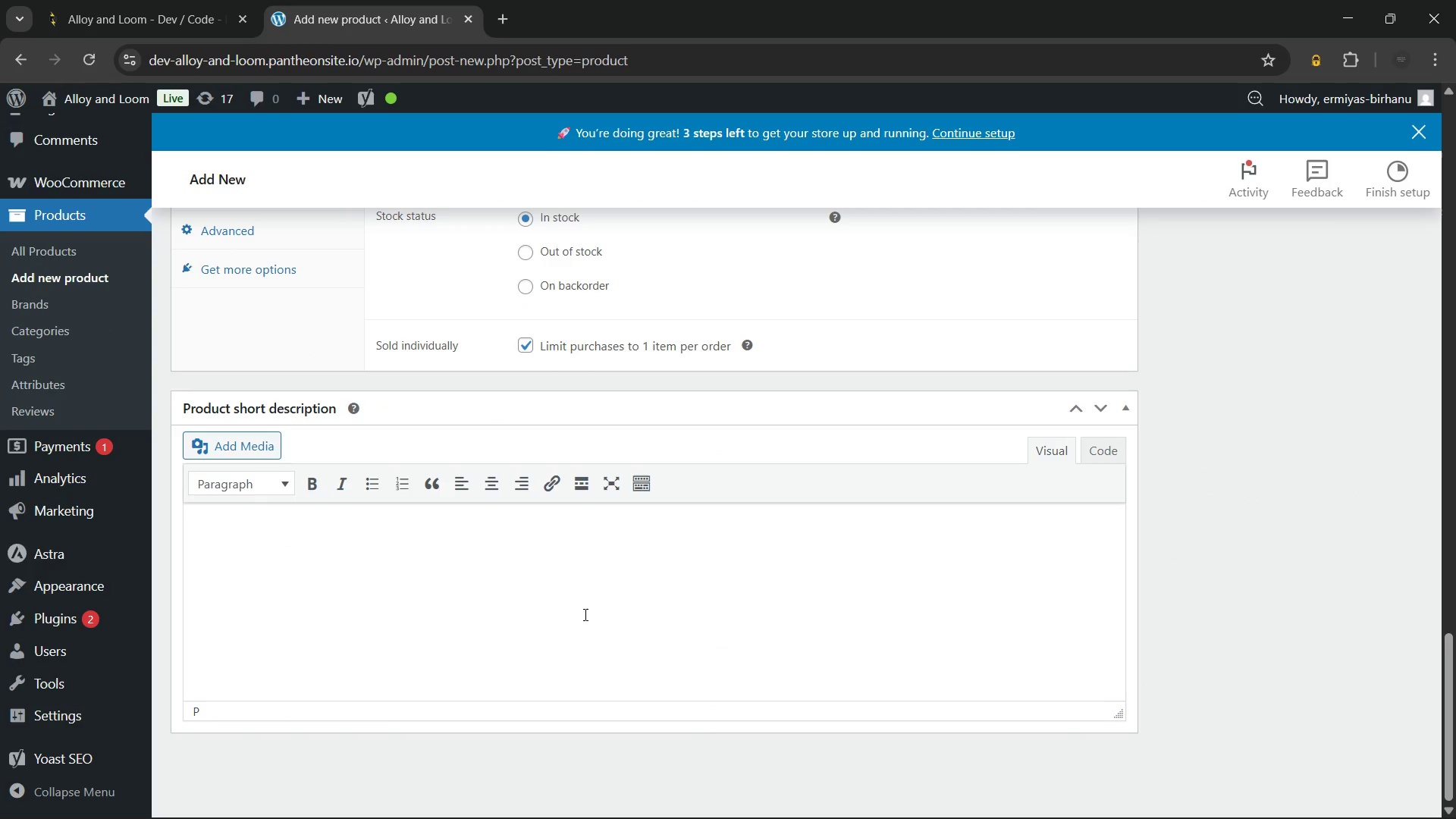 
type(A technical roadmap for reclaiming lost capacity in spinning and)
 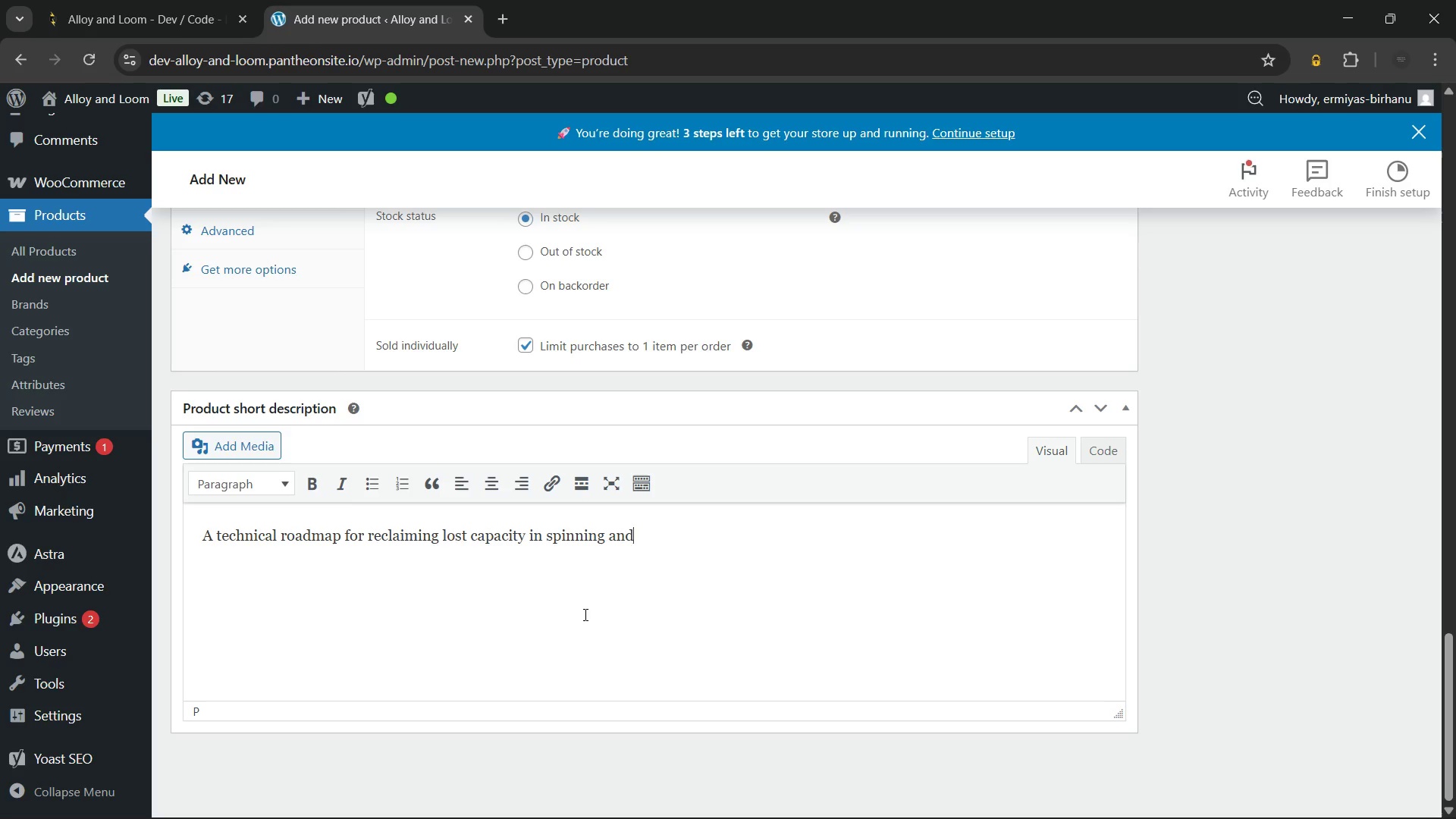 
wait(16.98)
 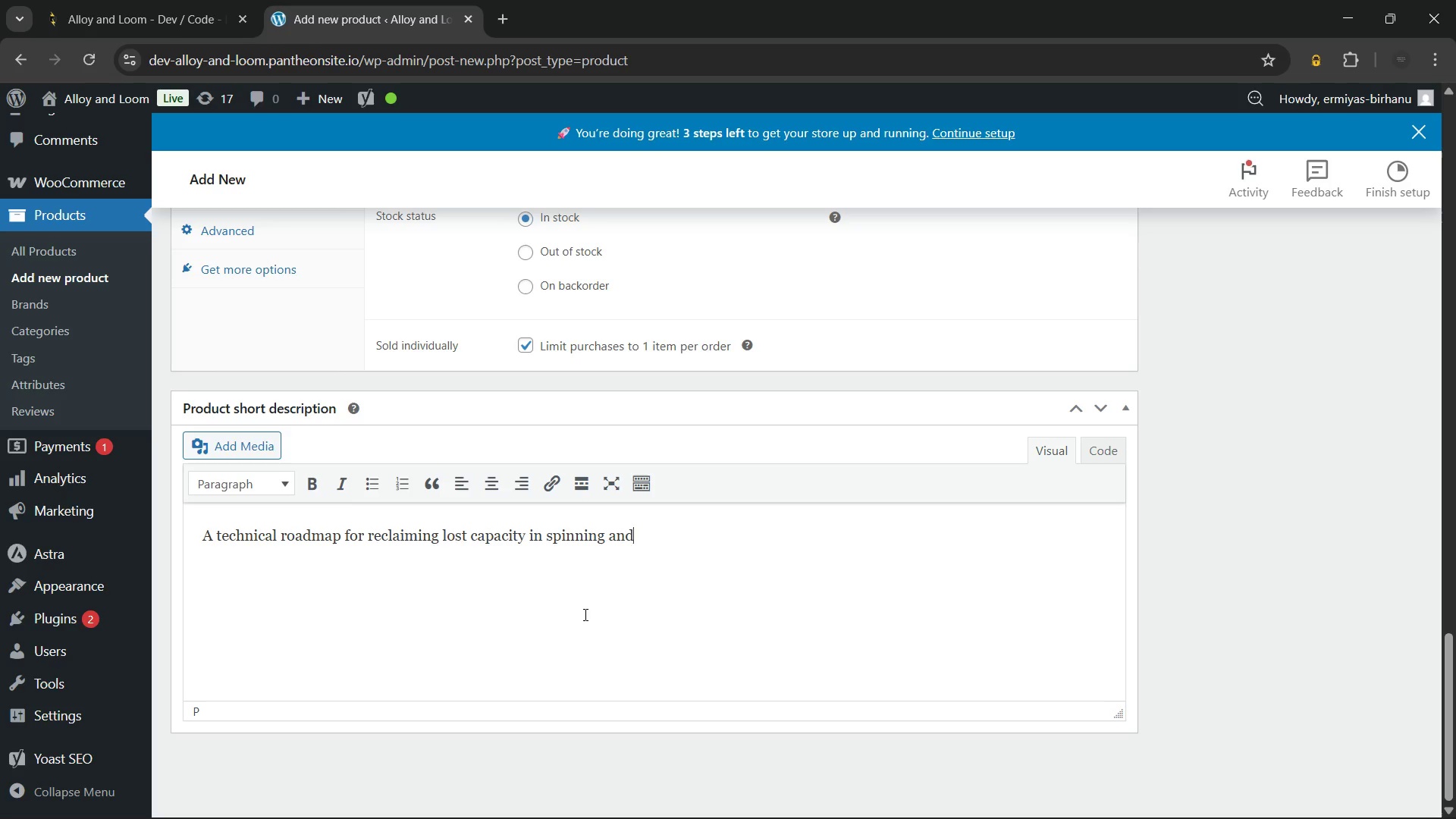 
type( weaving units)
 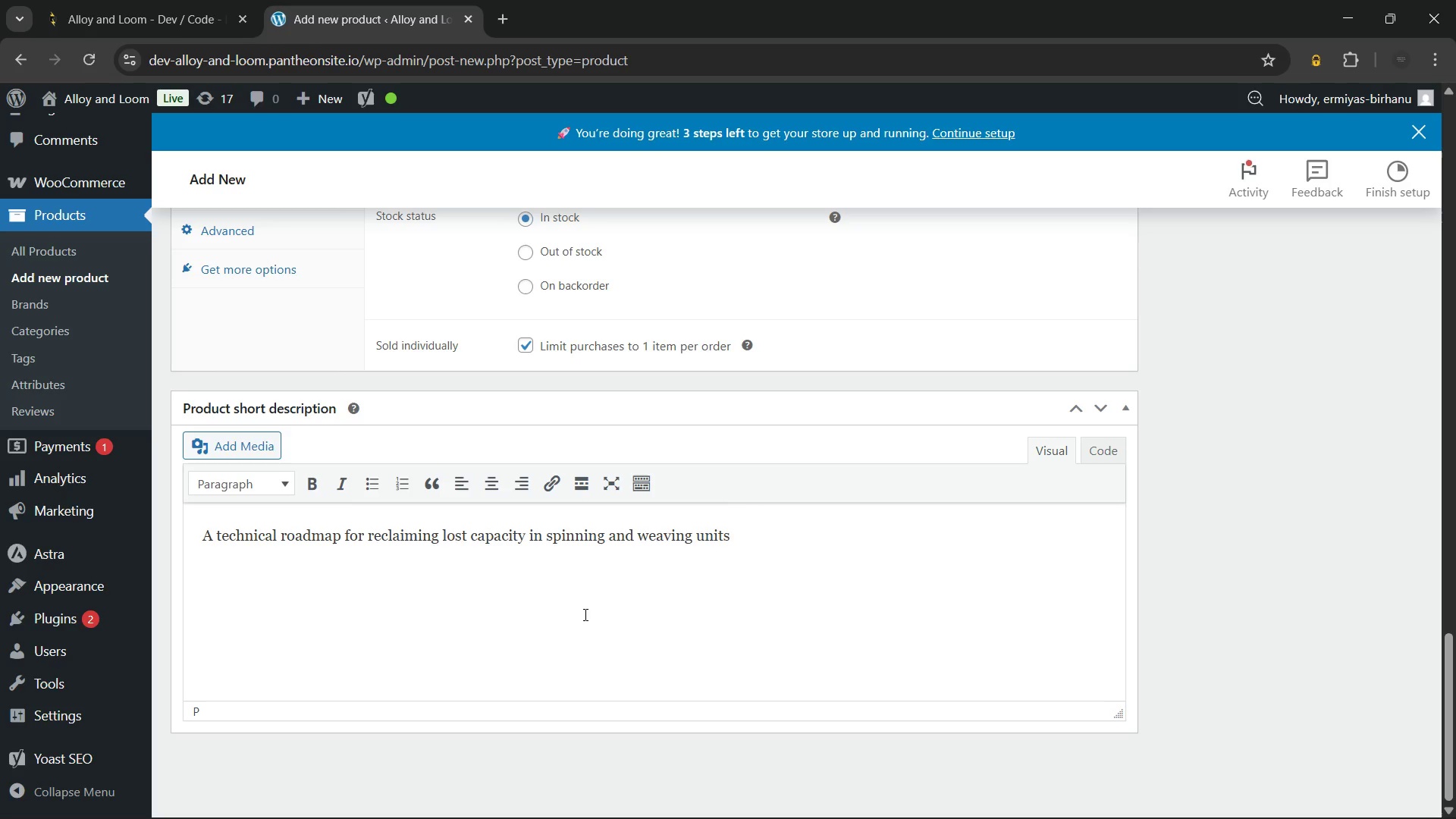 
wait(8.89)
 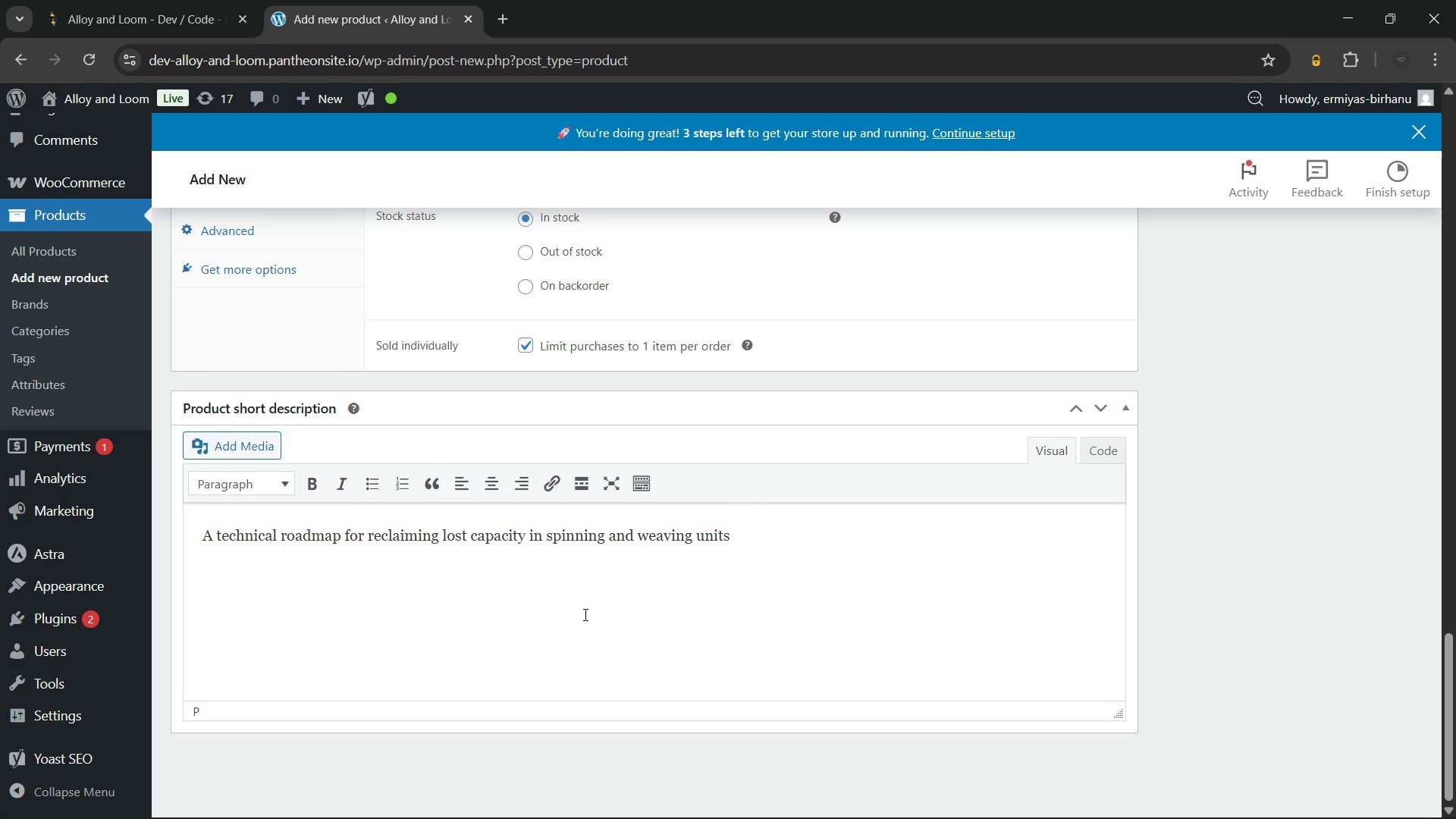 
type(. Identify ")
 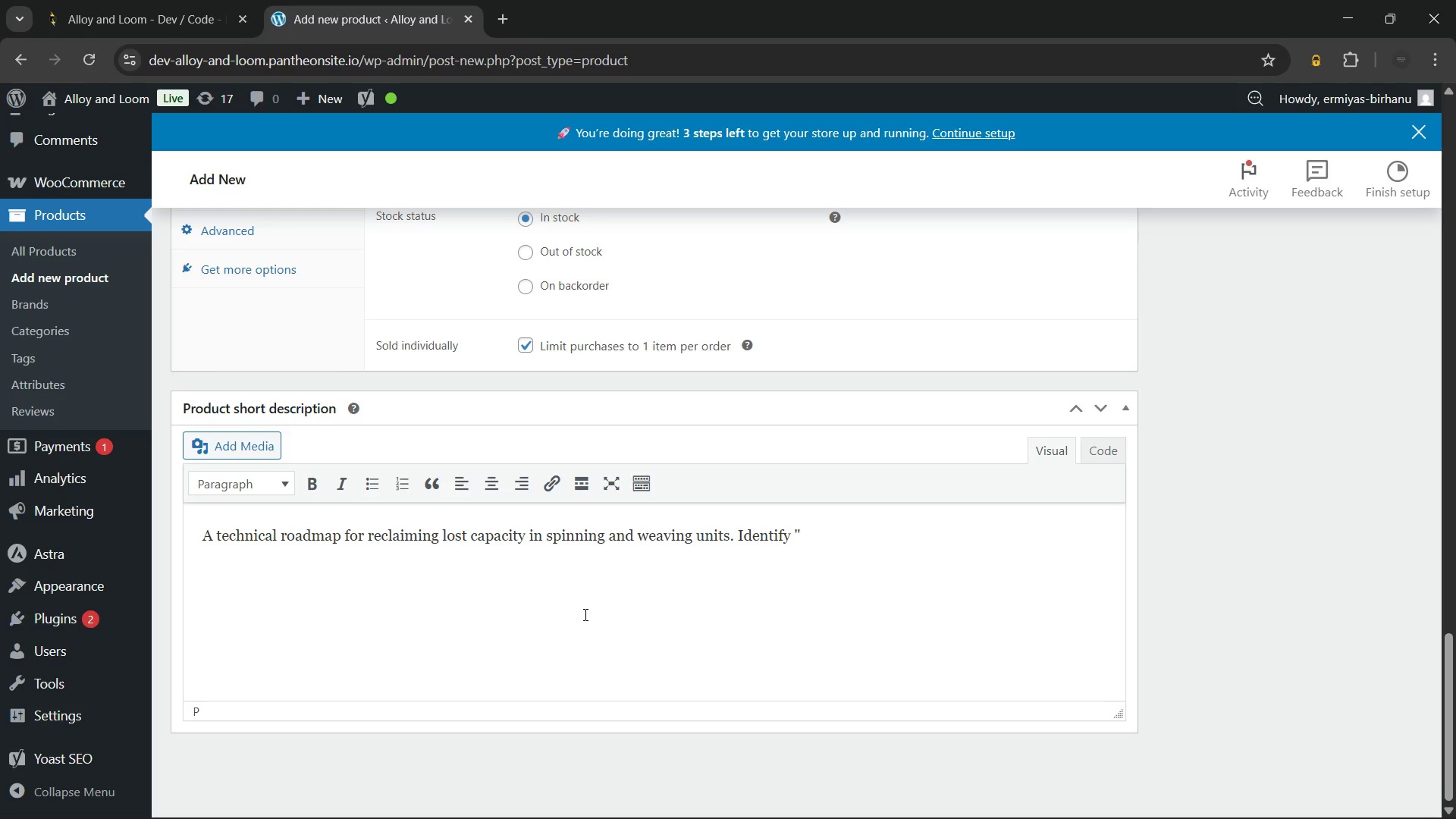 
wait(57.39)
 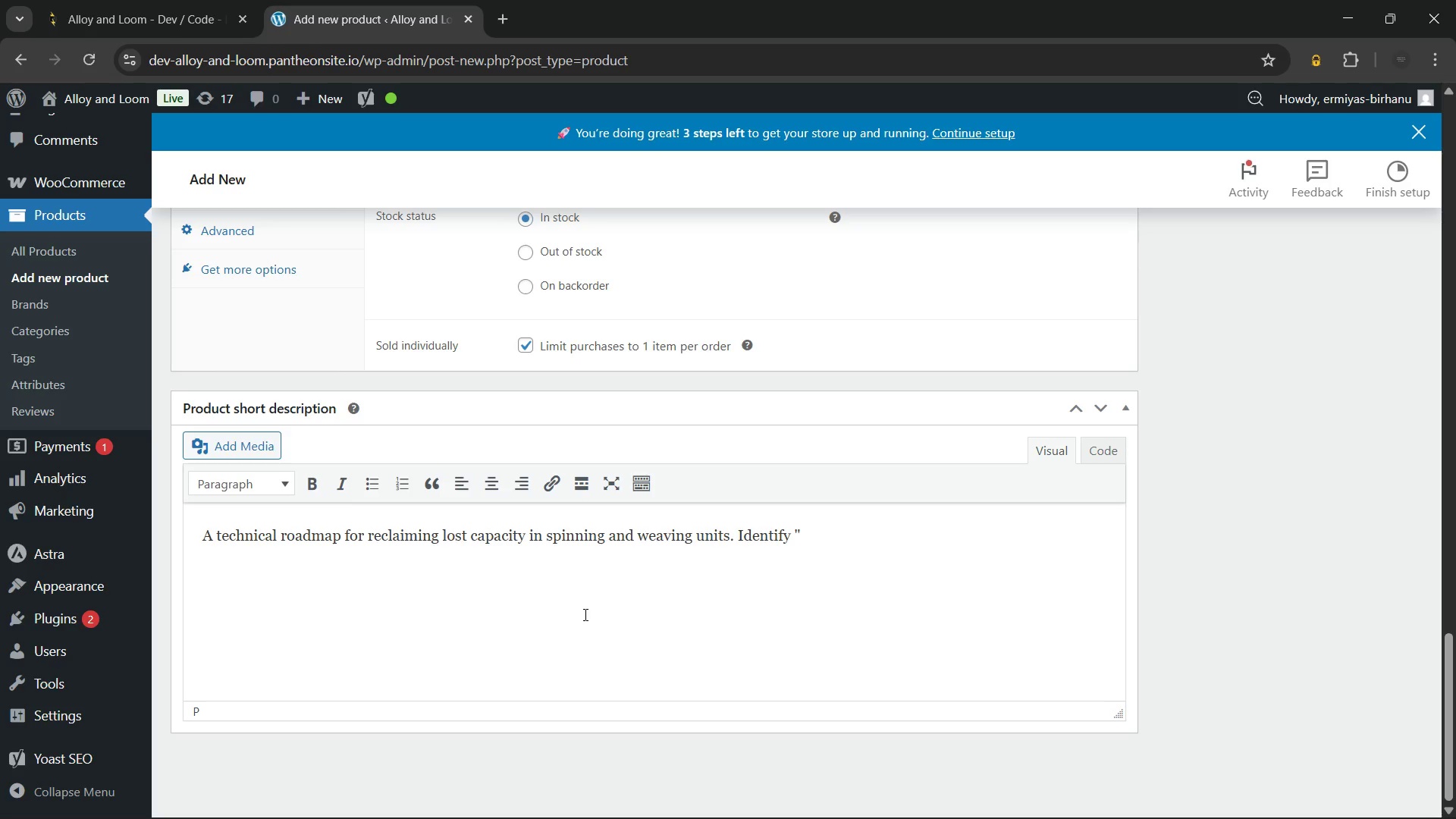 
left_click([1421, 129])
 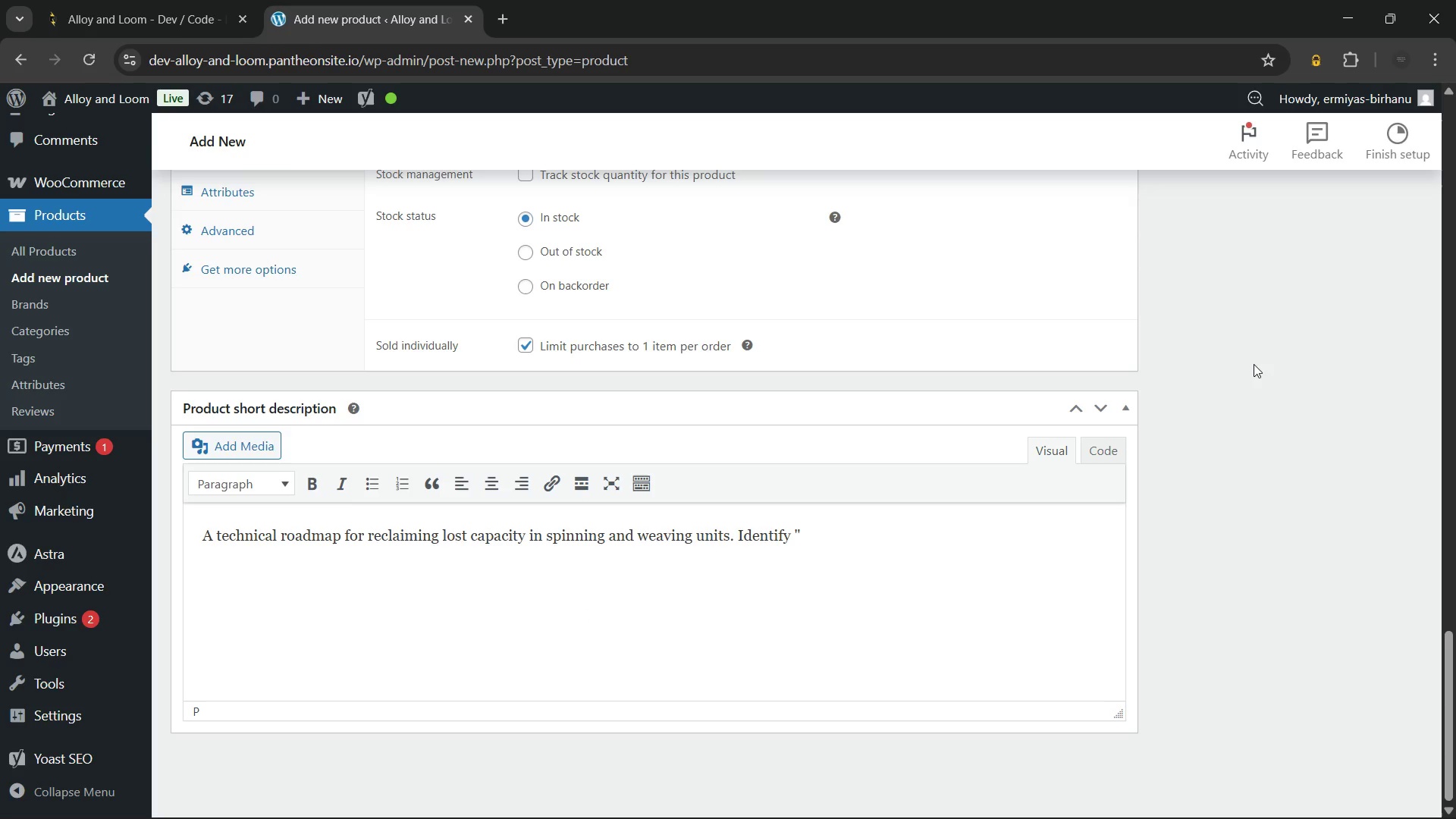 
left_click([1254, 366])
 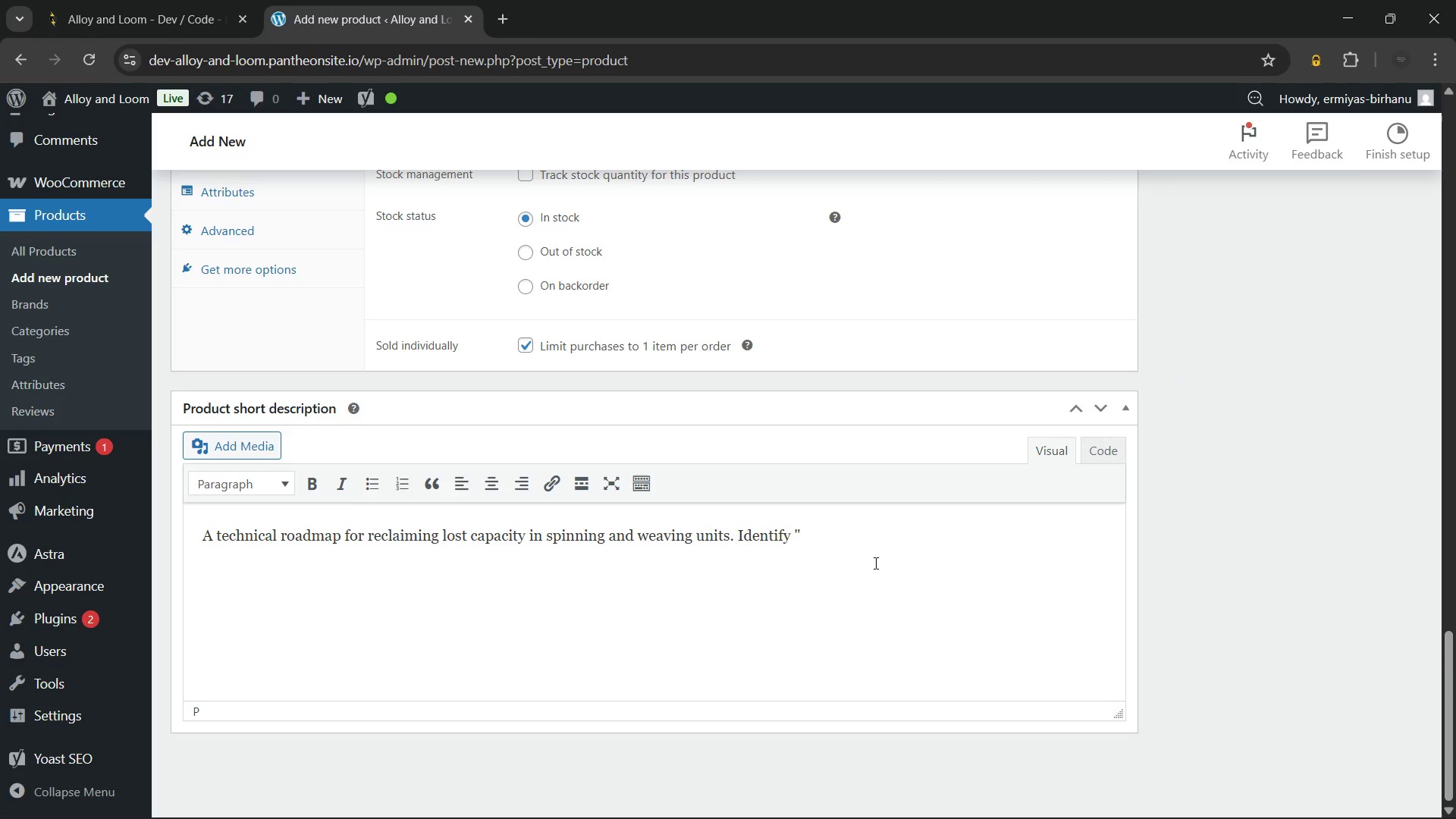 
left_click([859, 544])
 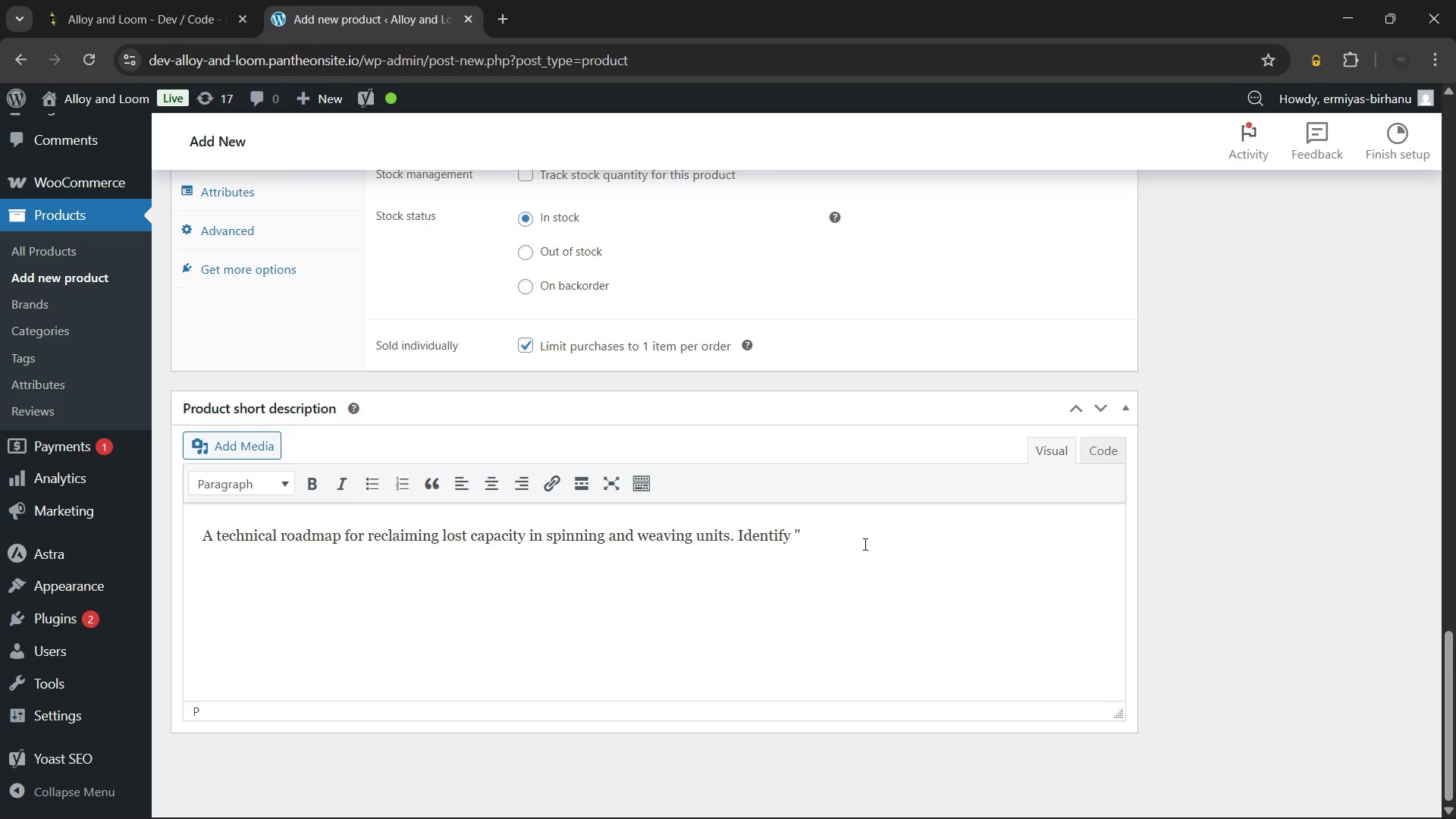 
wait(75.61)
 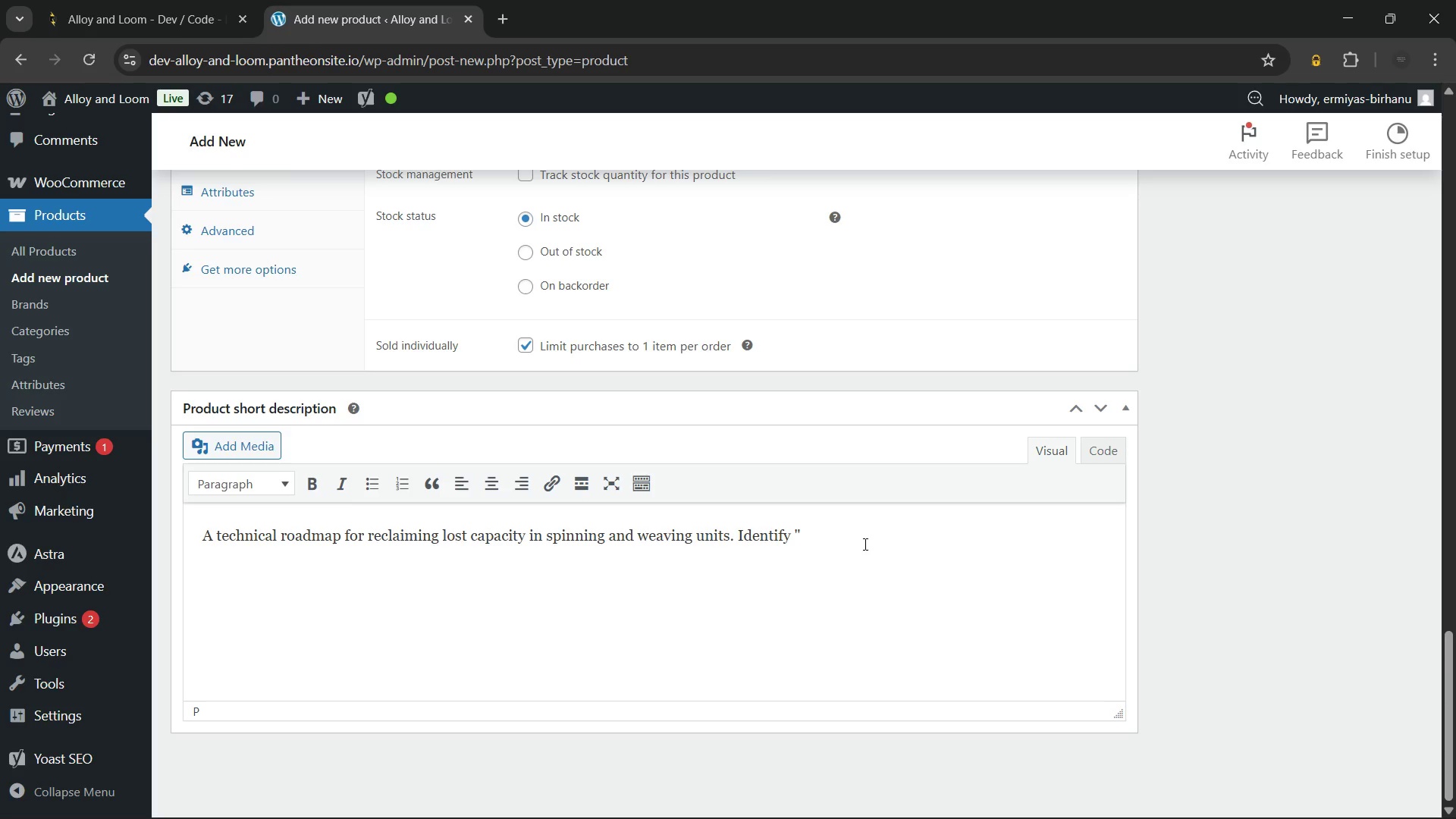 
type(invisible friction" in your loom lines to drive immediate TO)
key(Backspace)
key(Backspace)
type(ROI.)
 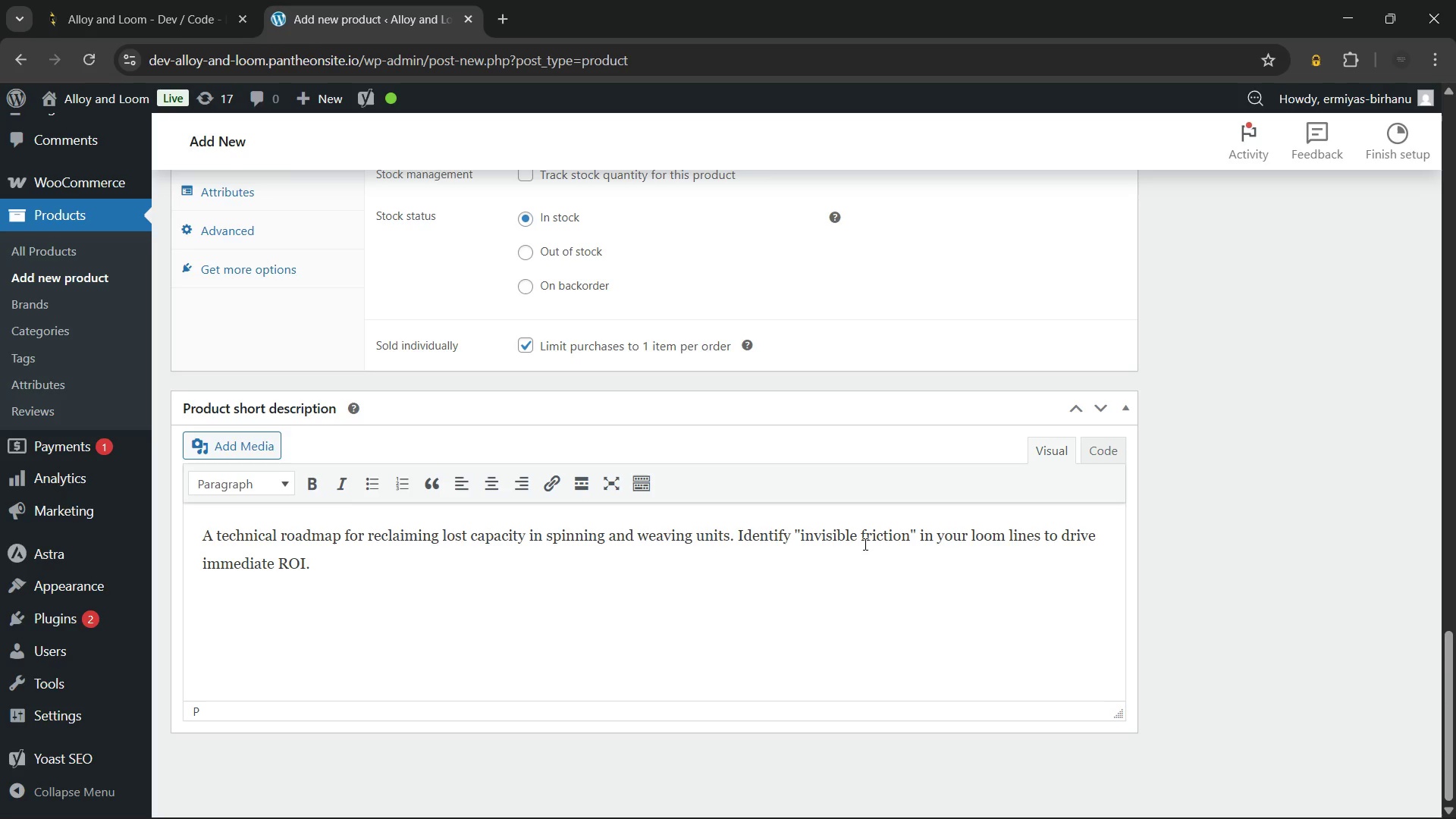 
key(Enter)
 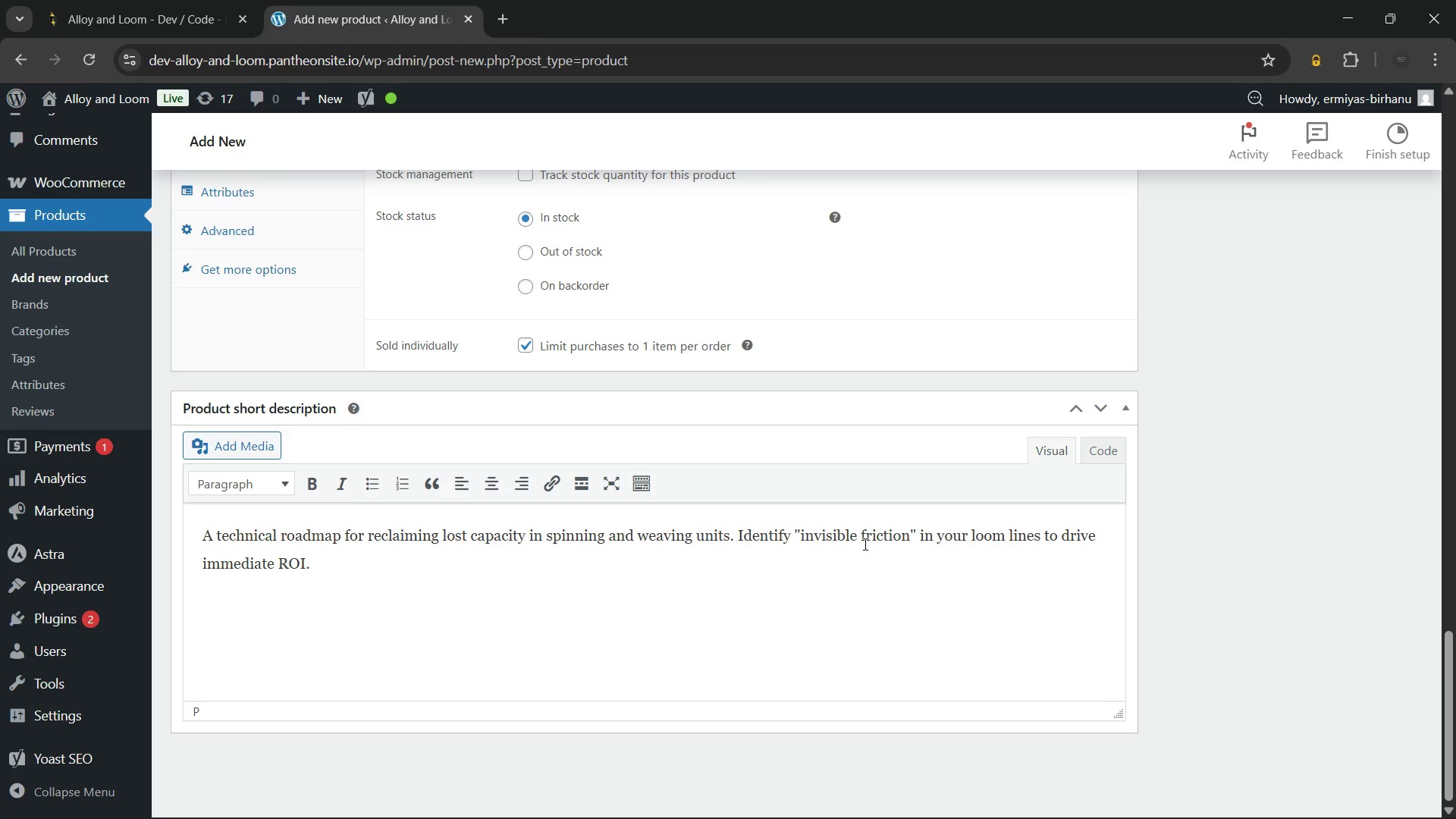 
type(Waste Reduction Logs: Eliminate yarn and fabric waste at the source.)
 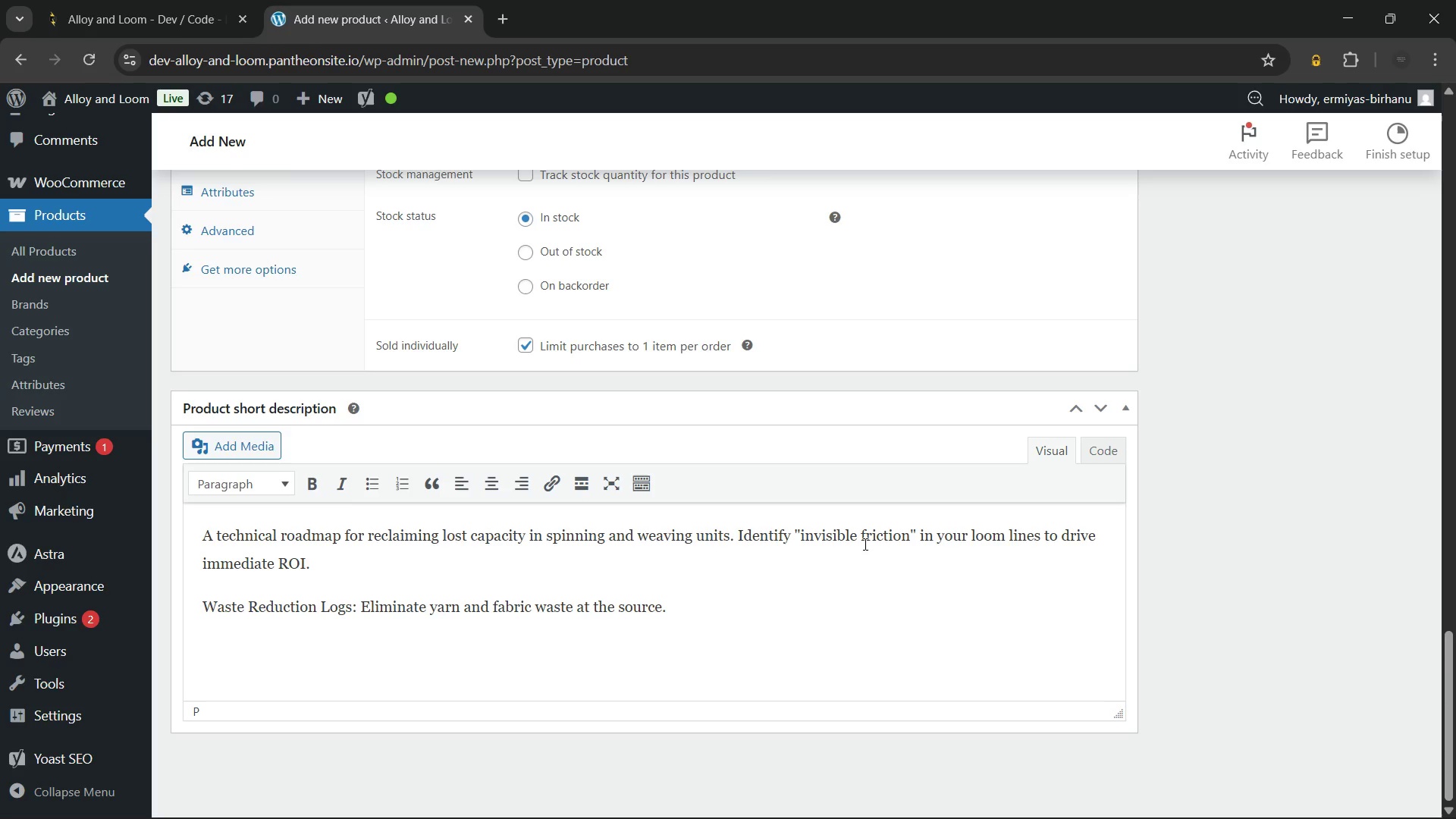 
key(Enter)
 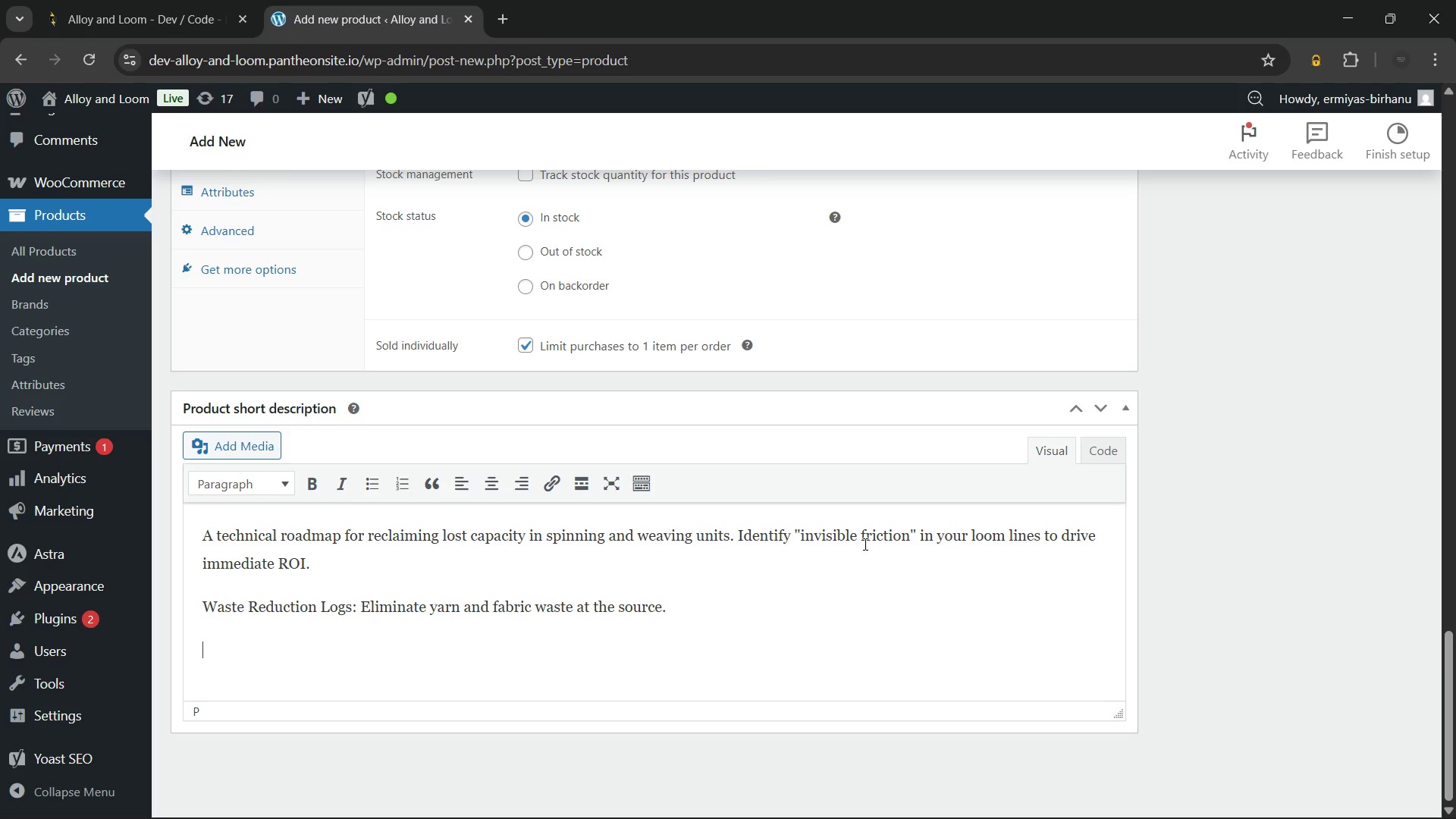 
type(Bottleneck Diagnostic: Find synchronization erros )
key(Backspace)
key(Backspace)
type(rs in legacy machinery.)
 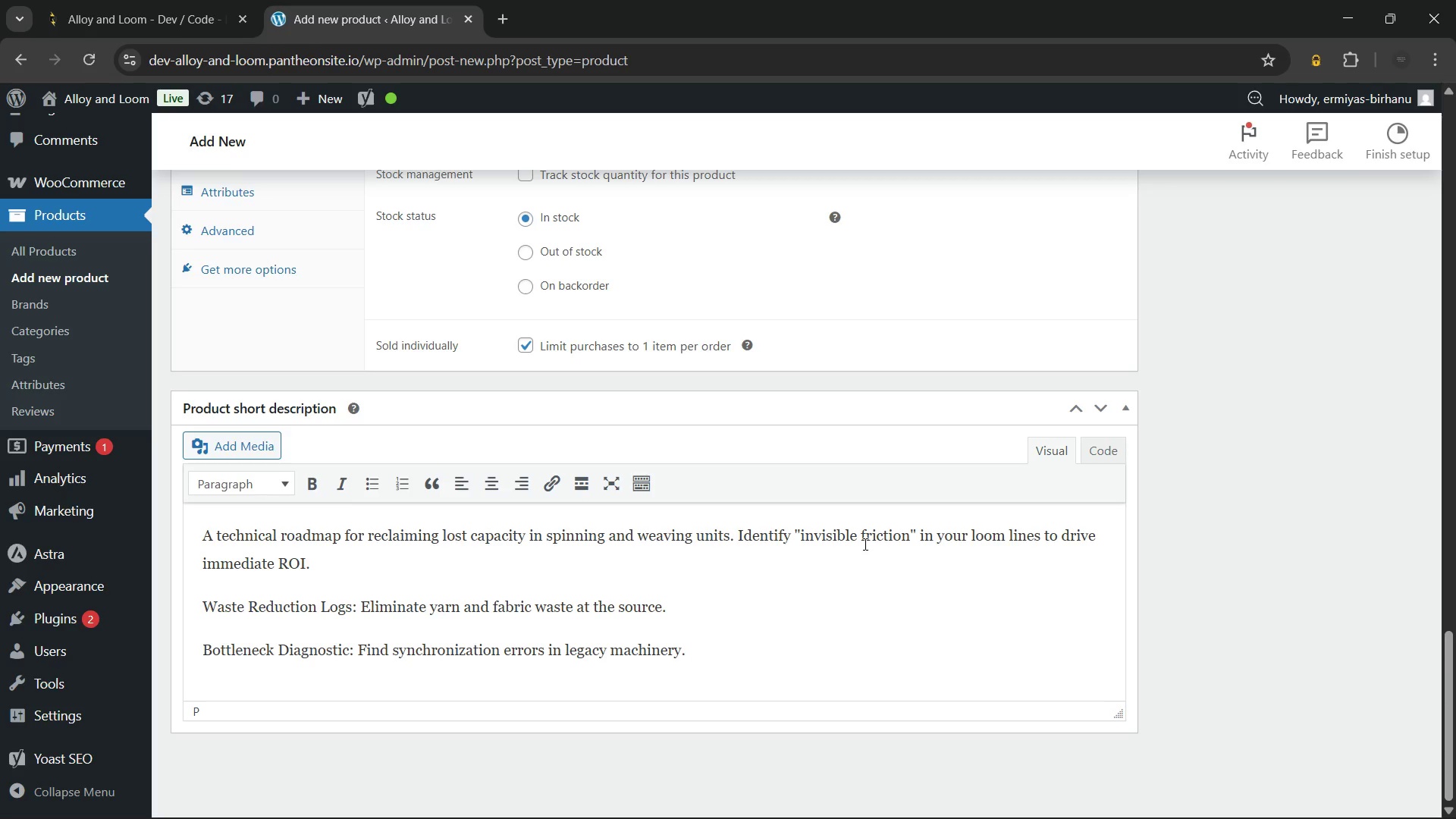 
key(Enter)
 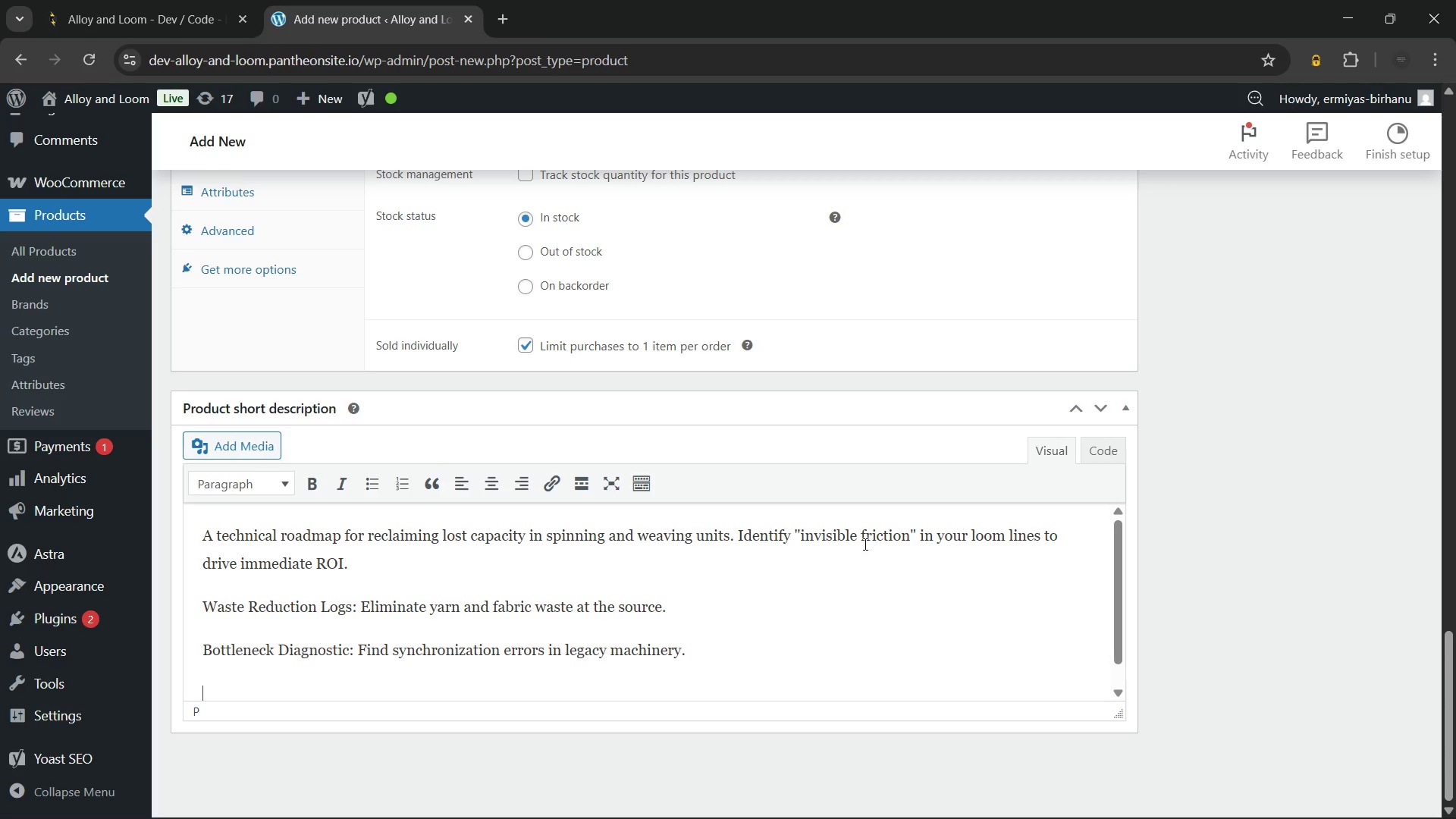 
type(Throughput Calculators: Determine true plant capacity instantly.)
 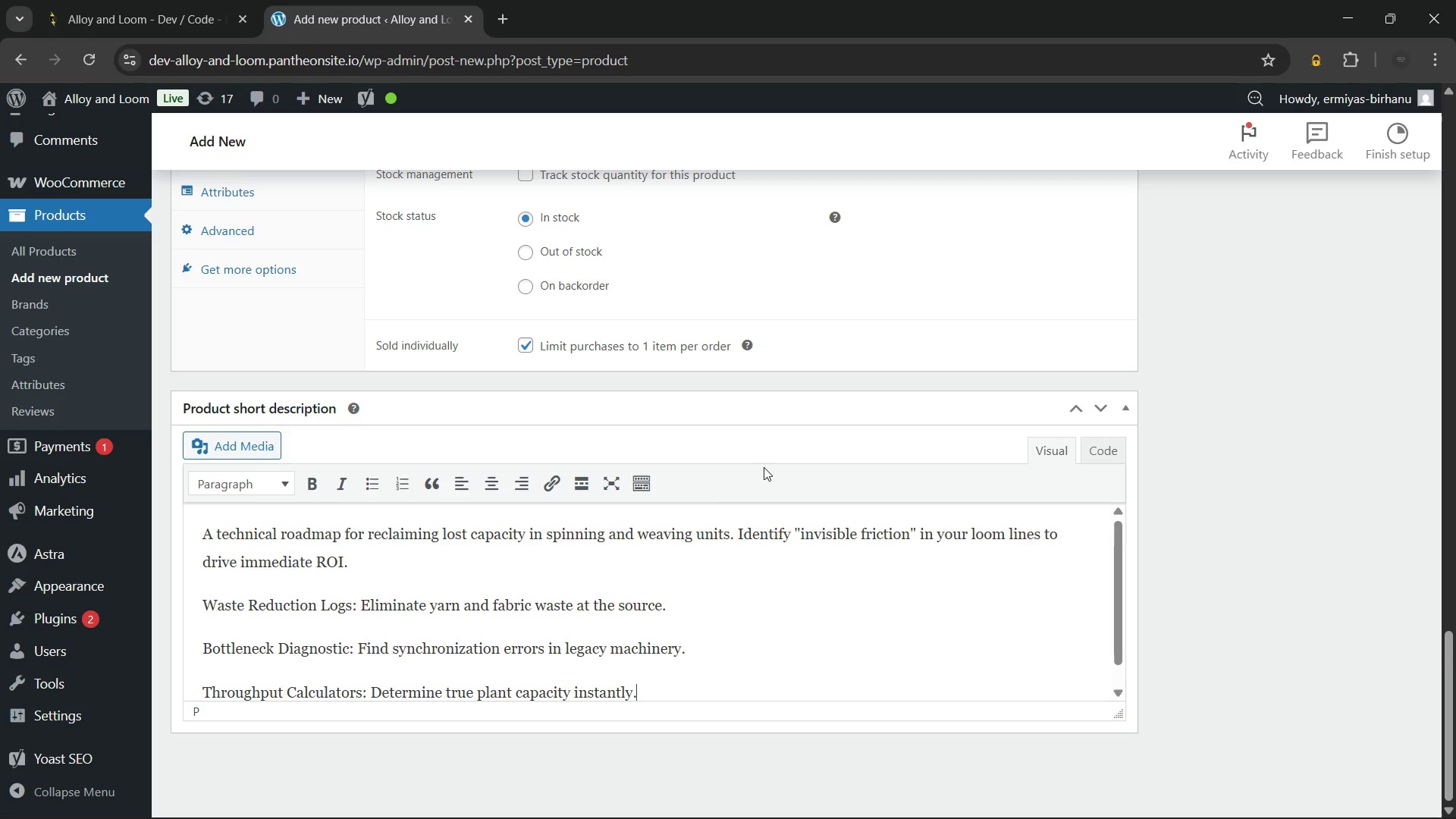 
scroll: coordinate [502, 554], scroll_direction: down, amount: 2.0
 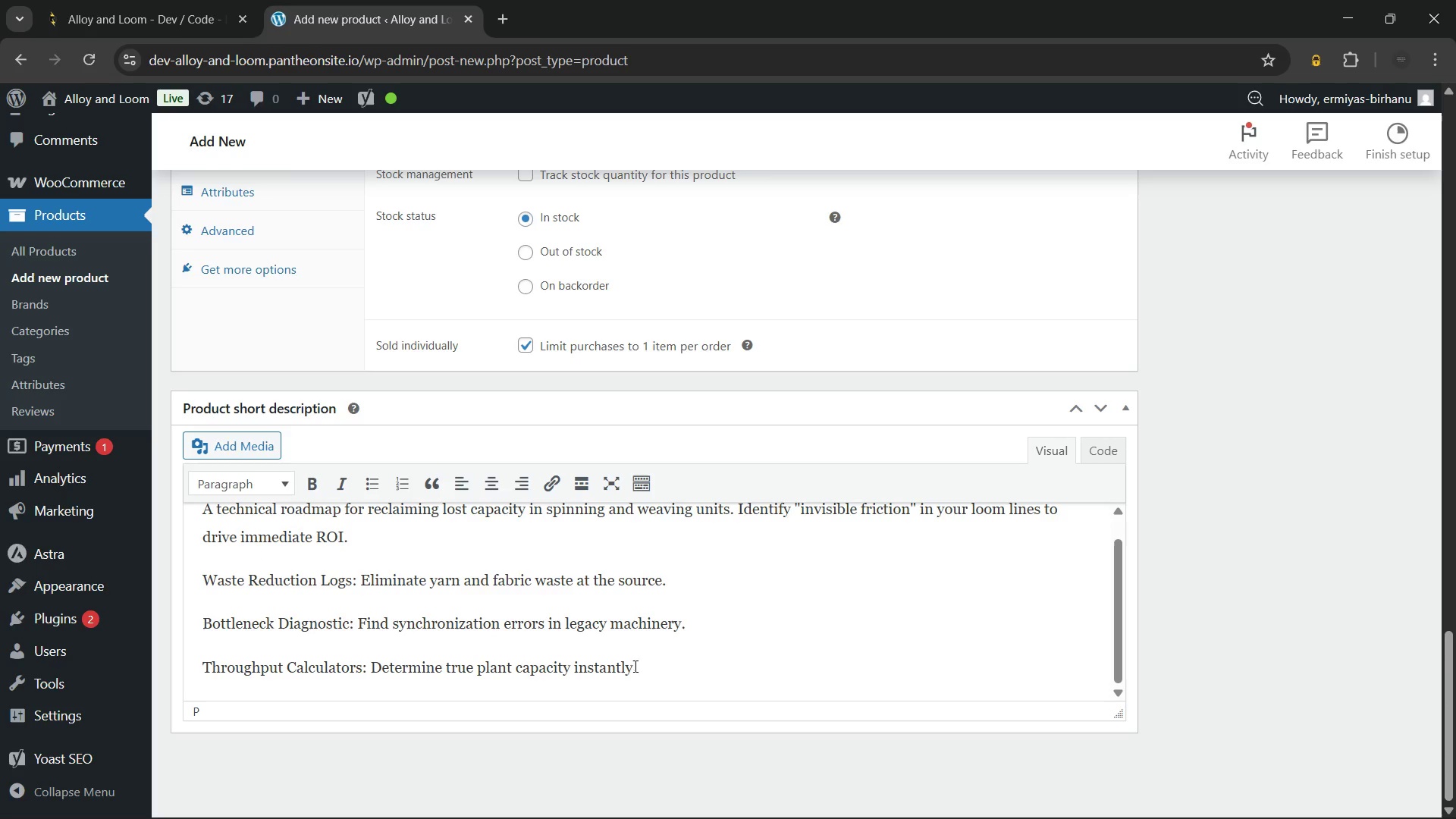 
left_click_drag(start_coordinate=[643, 666], to_coordinate=[187, 582])
 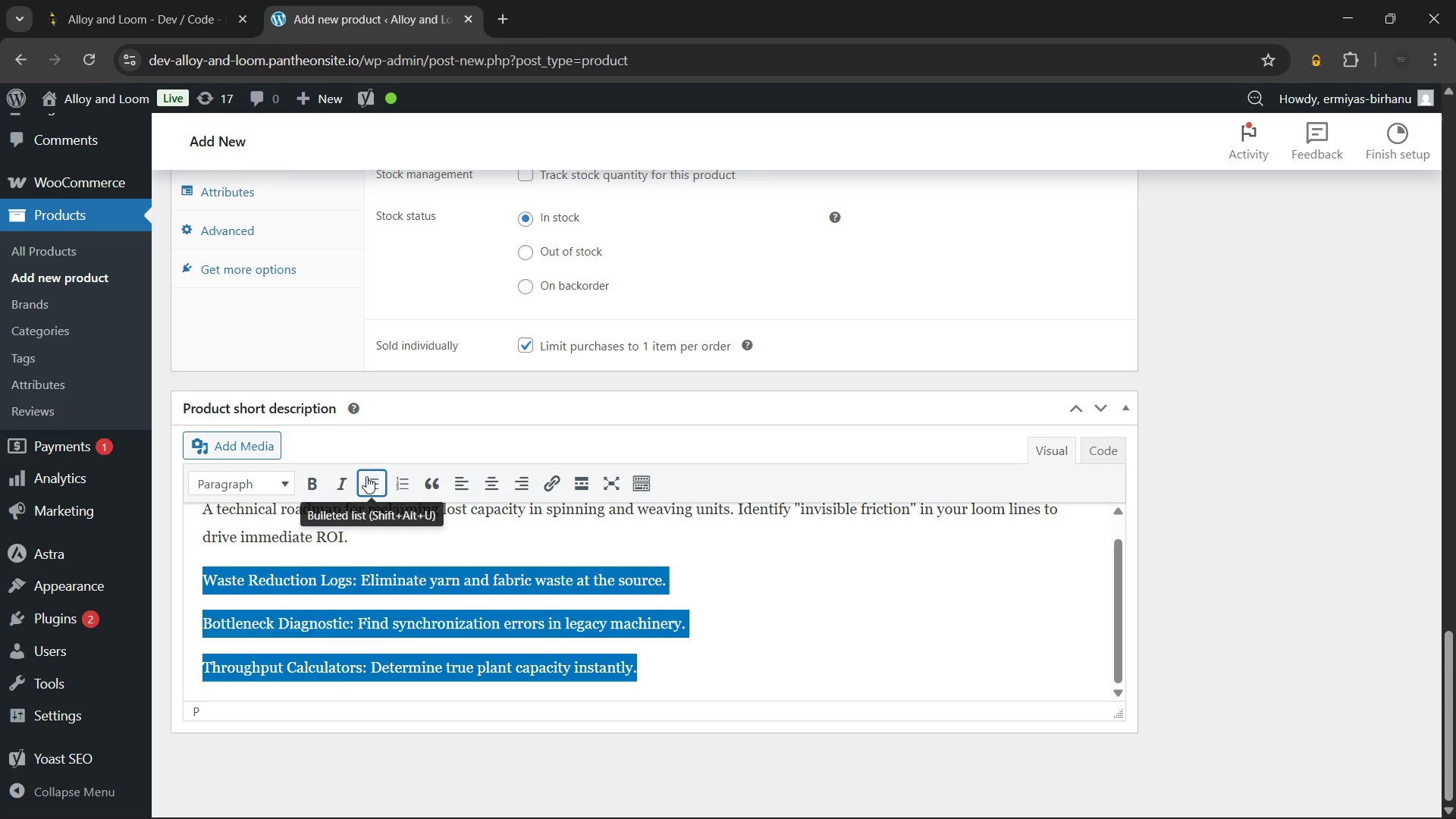 
left_click([367, 476])
 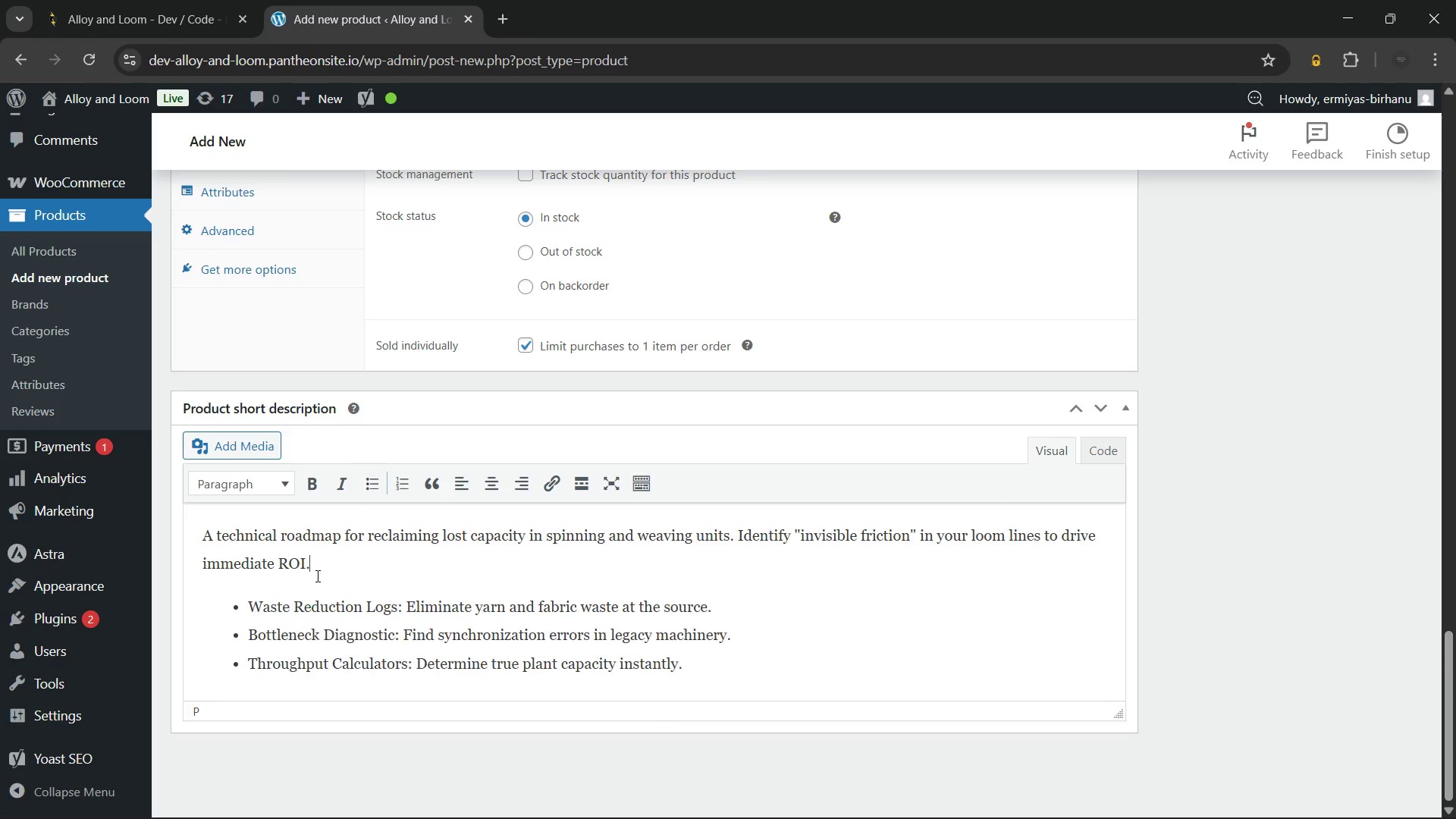 
left_click([316, 576])
 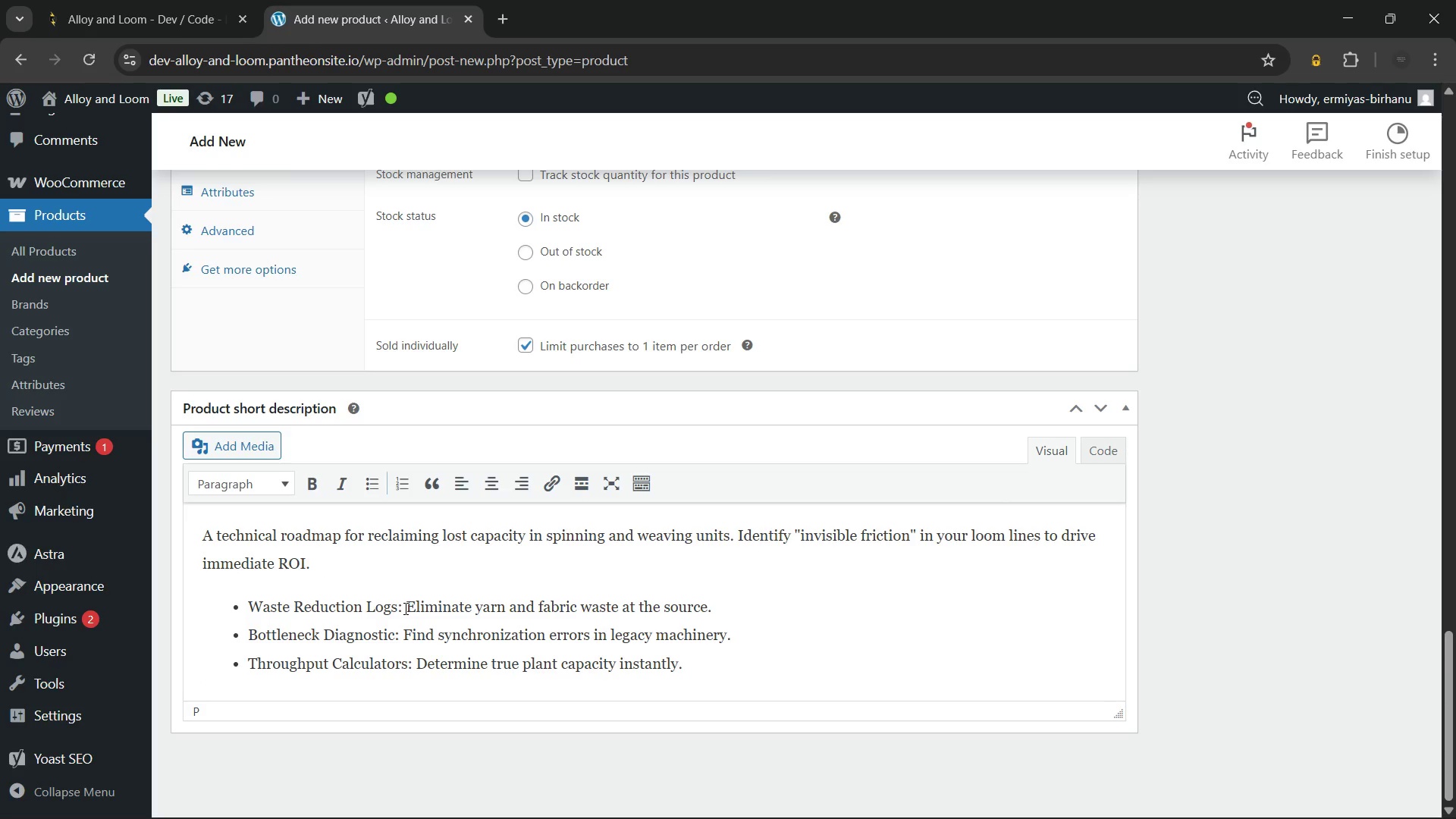 
left_click_drag(start_coordinate=[402, 608], to_coordinate=[249, 604])
 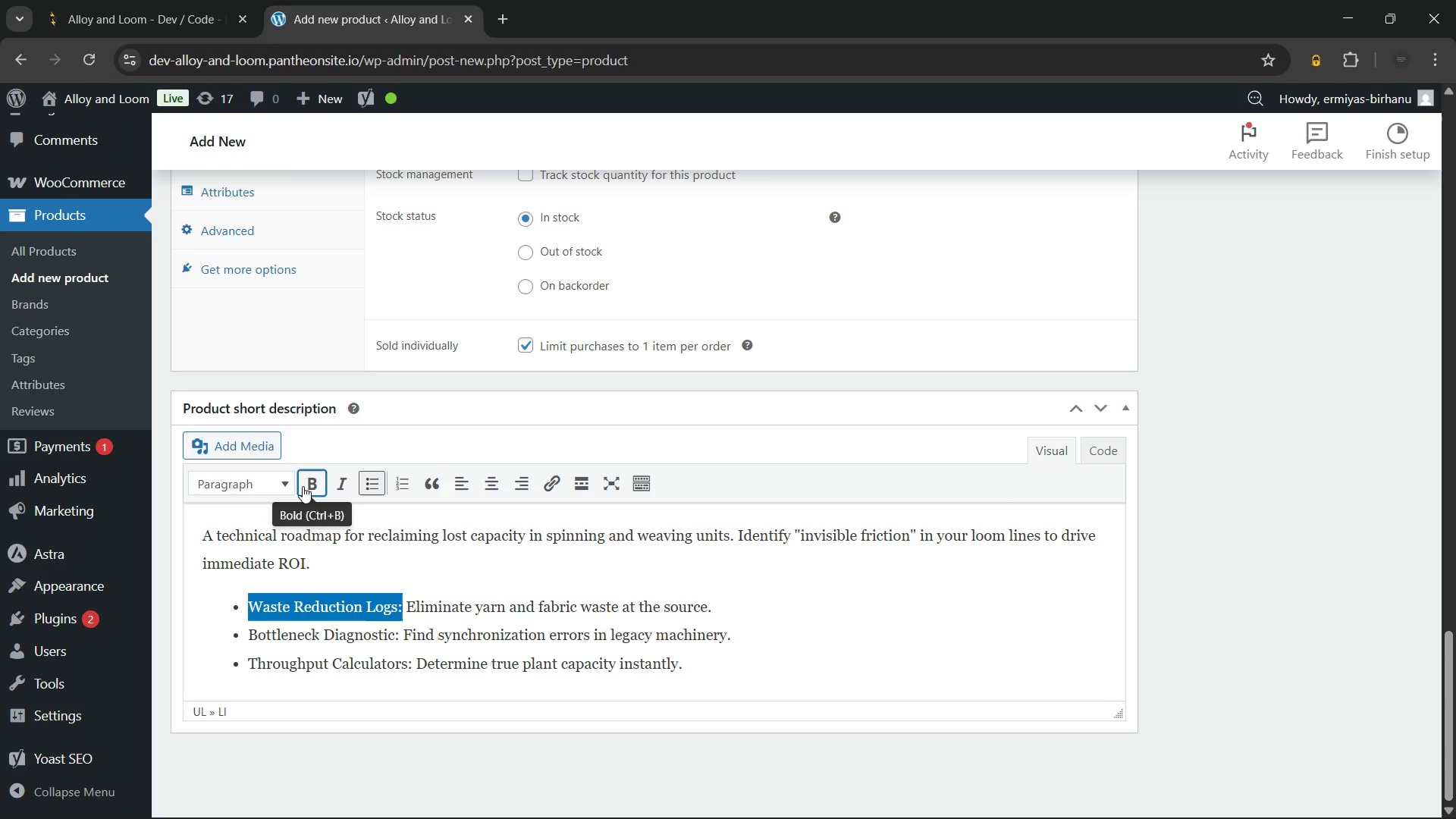 
left_click([303, 486])
 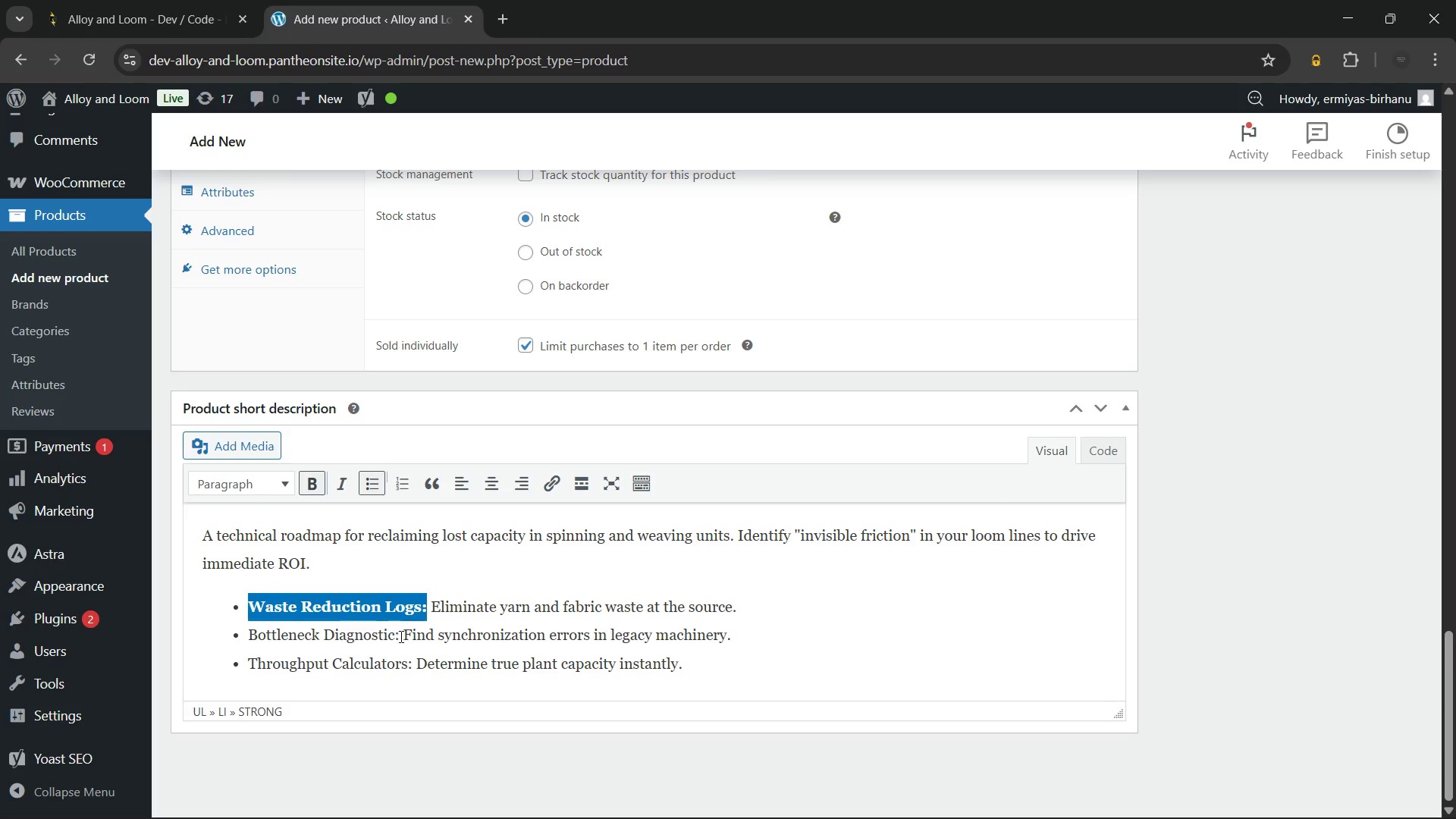 
left_click_drag(start_coordinate=[400, 636], to_coordinate=[246, 627])
 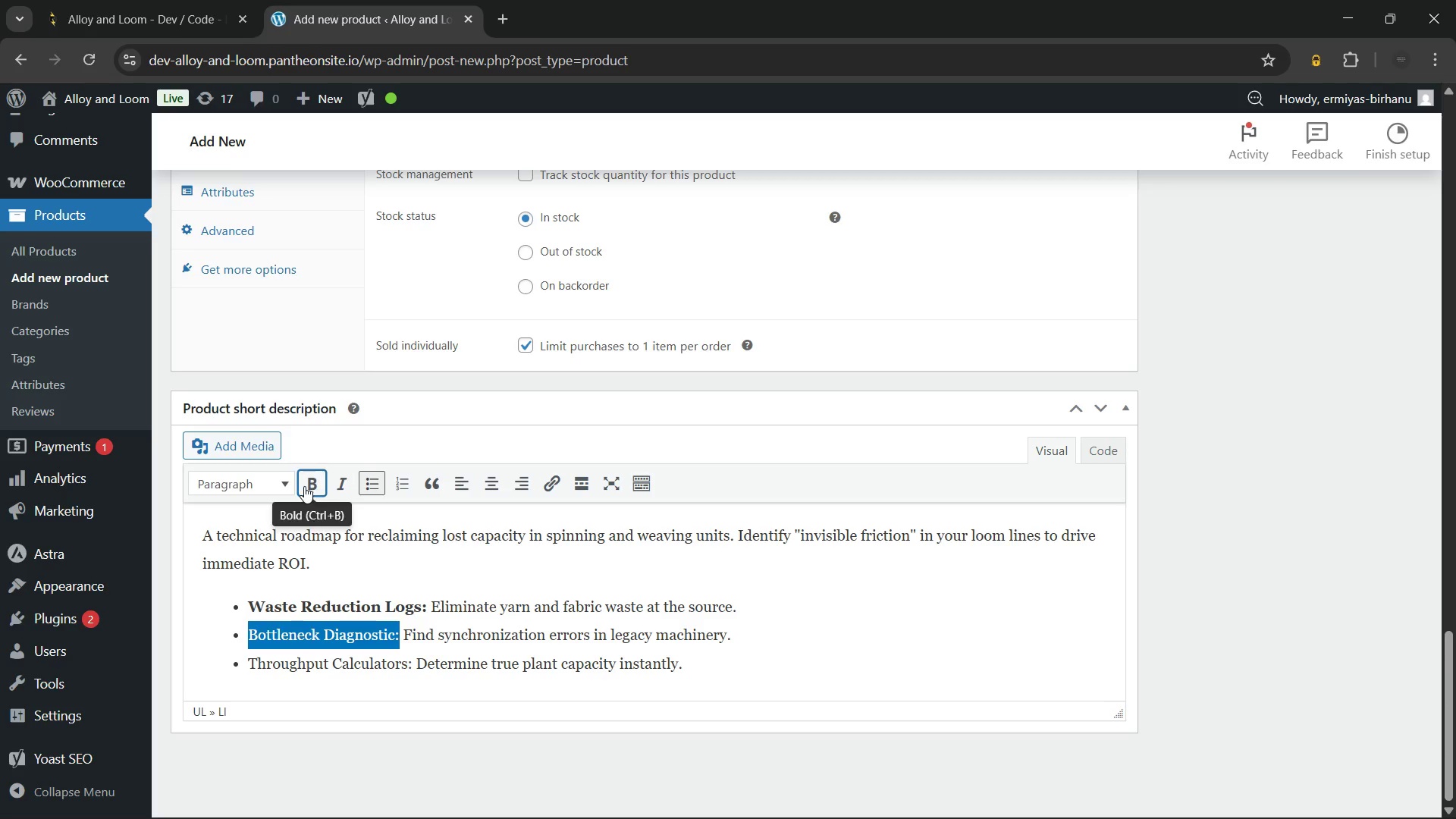 
left_click([304, 486])
 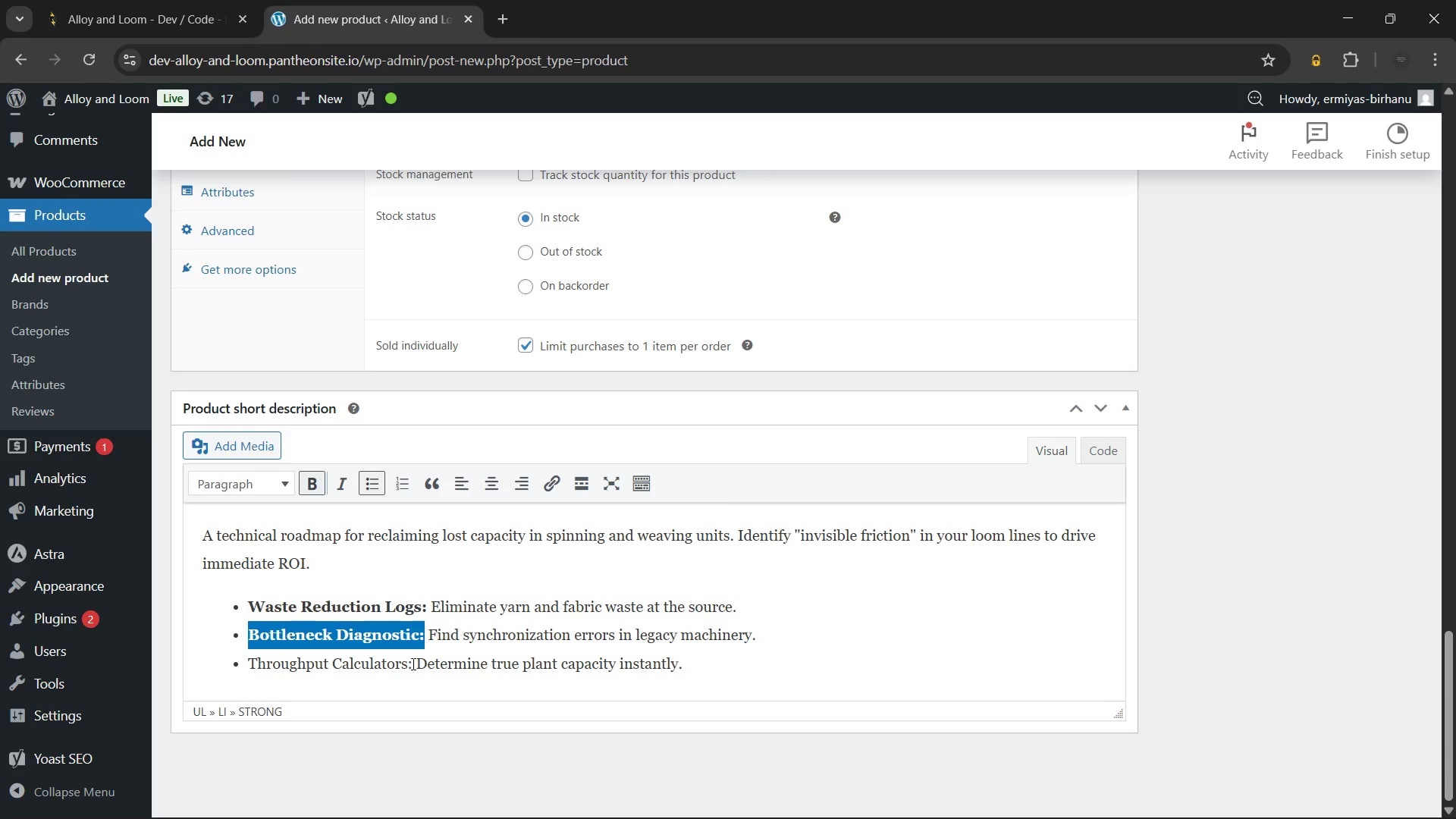 
left_click_drag(start_coordinate=[412, 664], to_coordinate=[237, 653])
 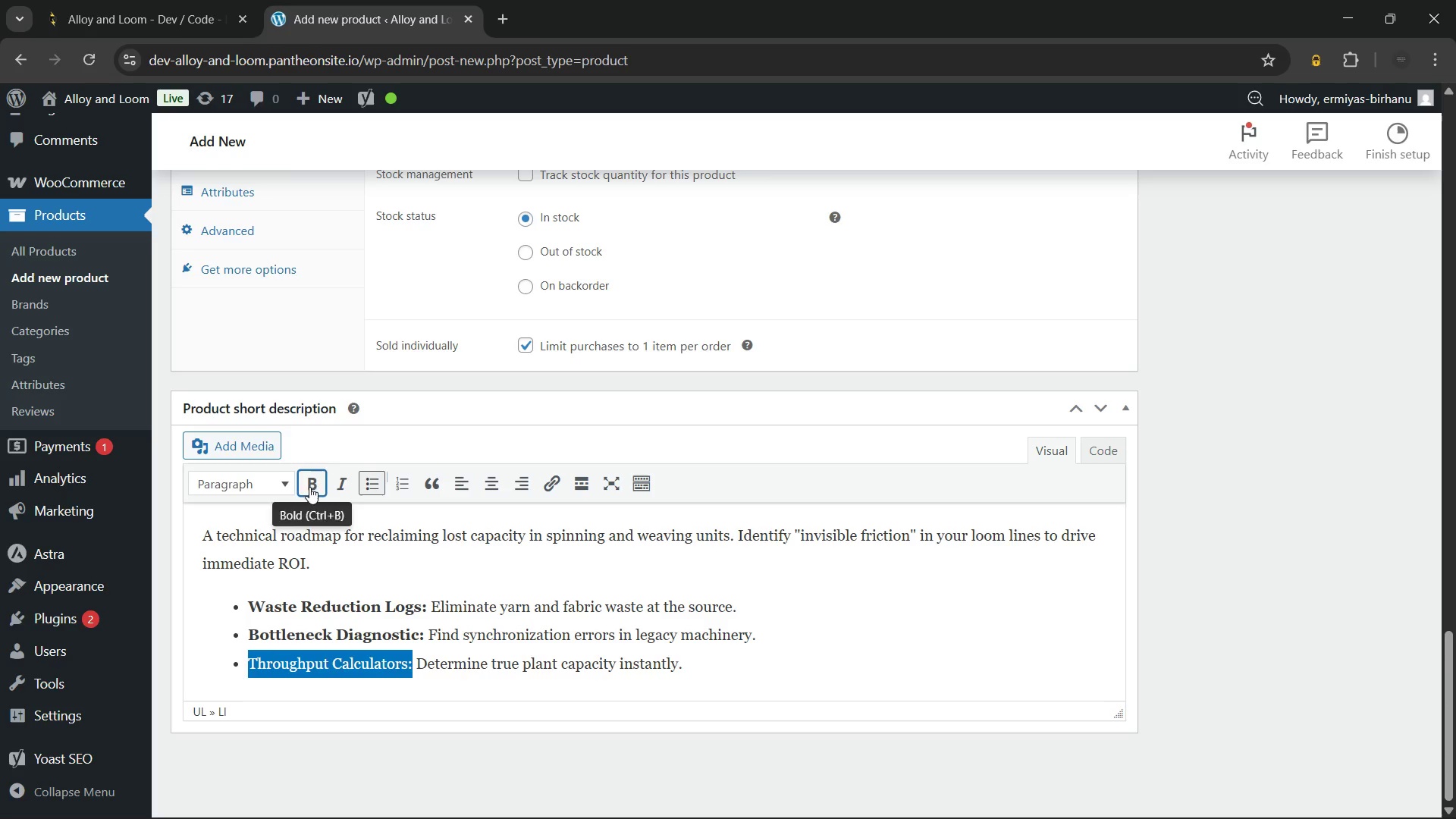 
left_click([309, 487])
 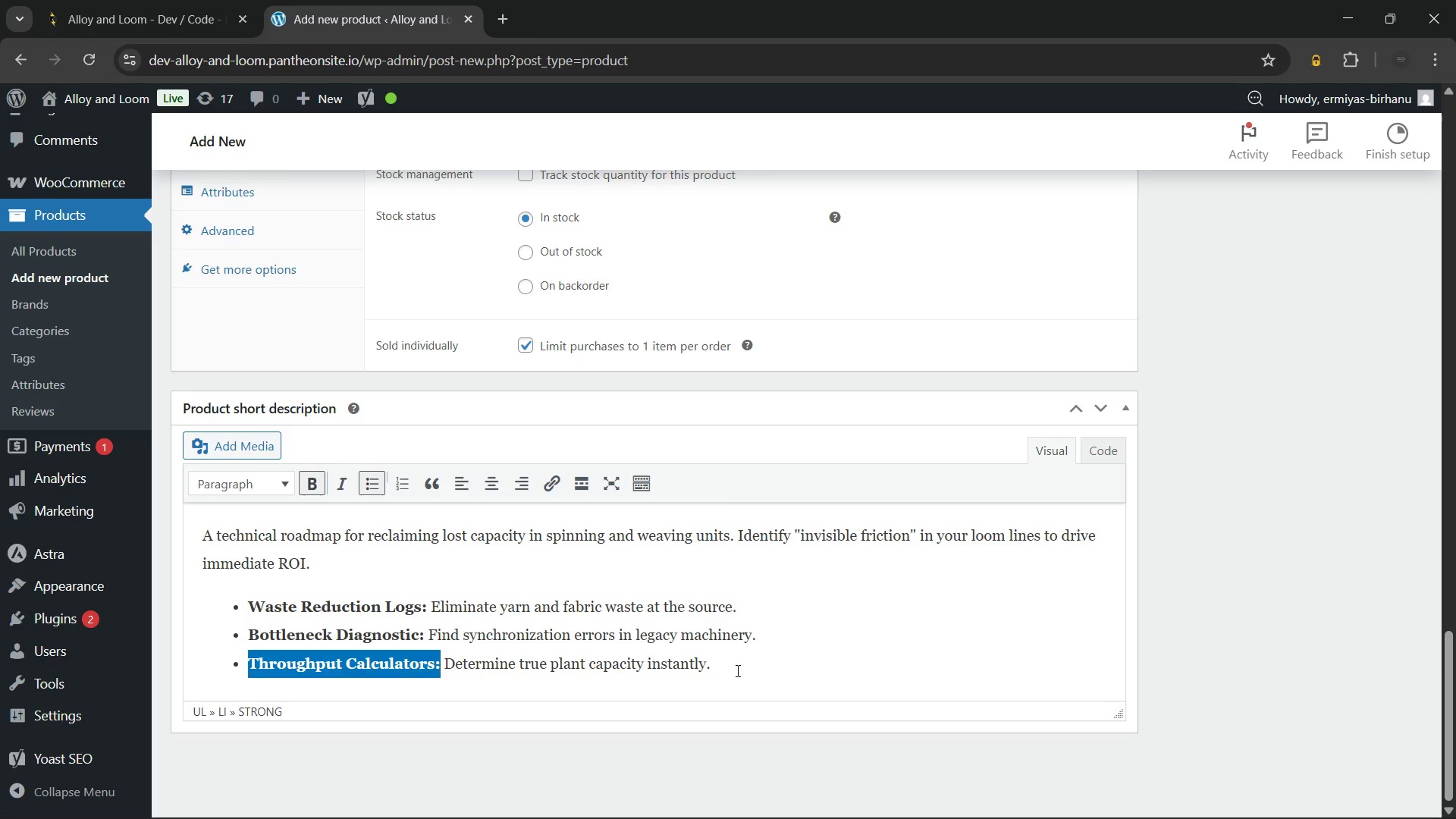 
left_click([737, 670])
 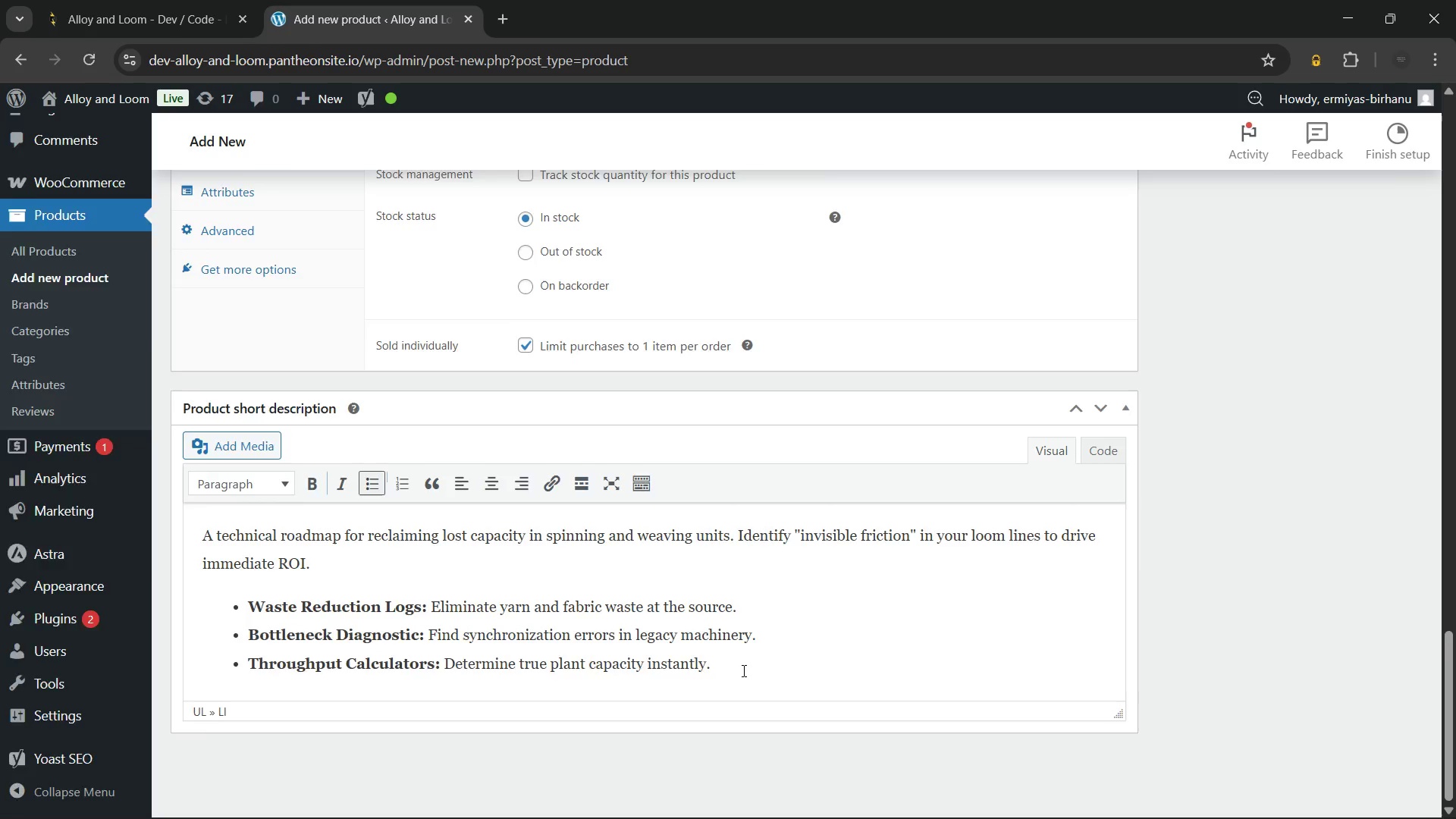 
scroll: coordinate [1001, 517], scroll_direction: up, amount: 4.0
 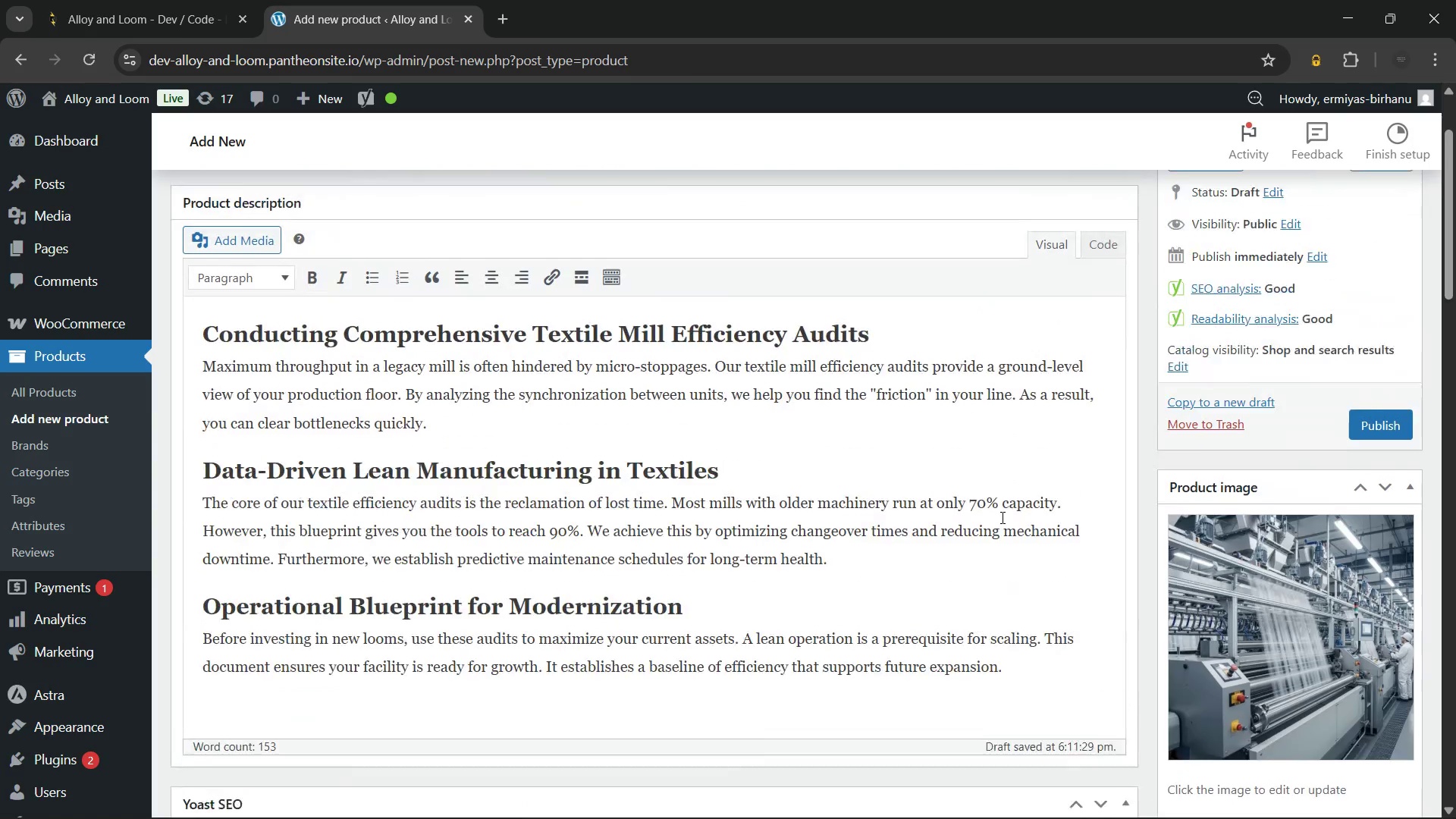 
left_click([1373, 535])
 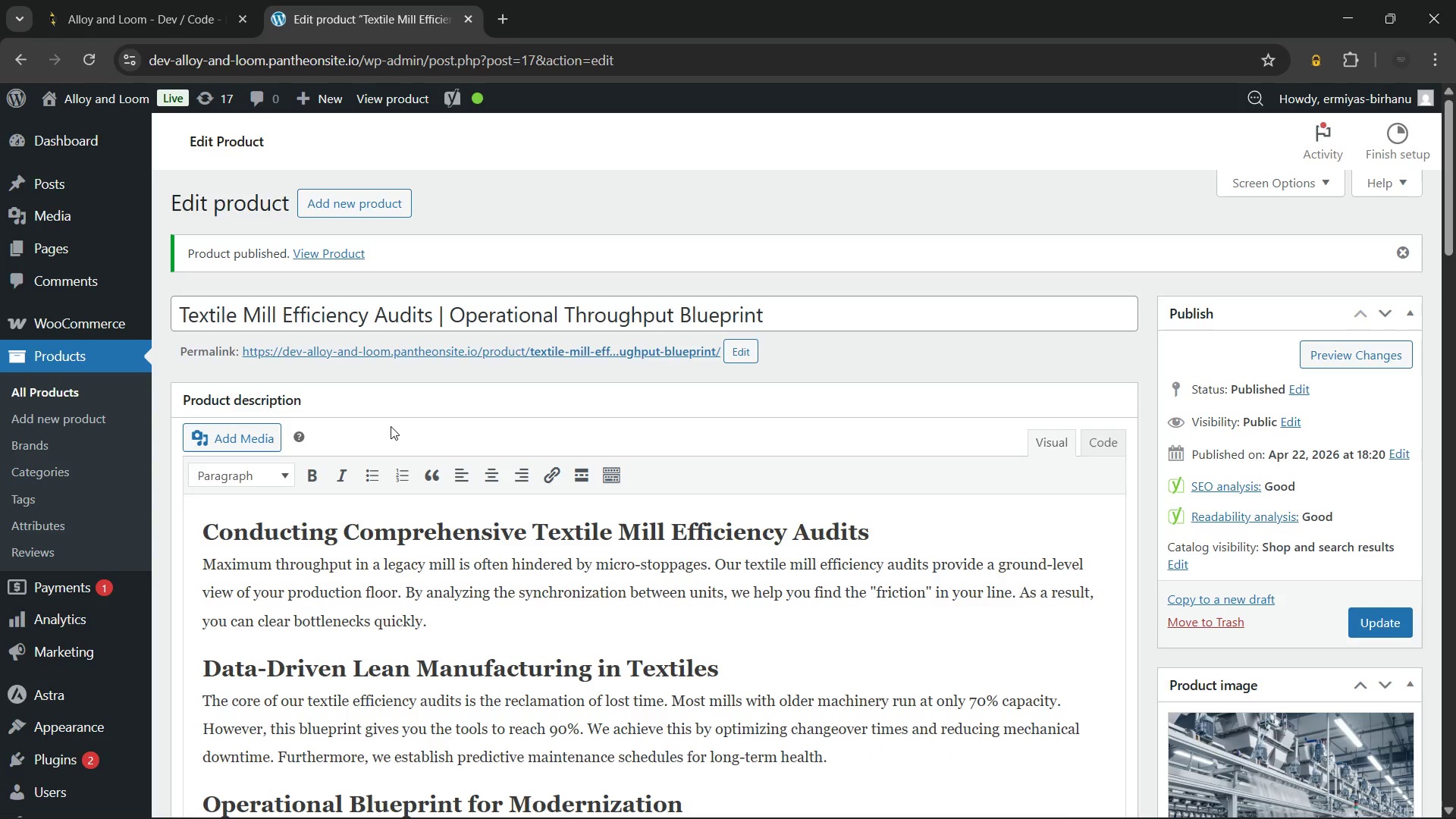 
wait(16.83)
 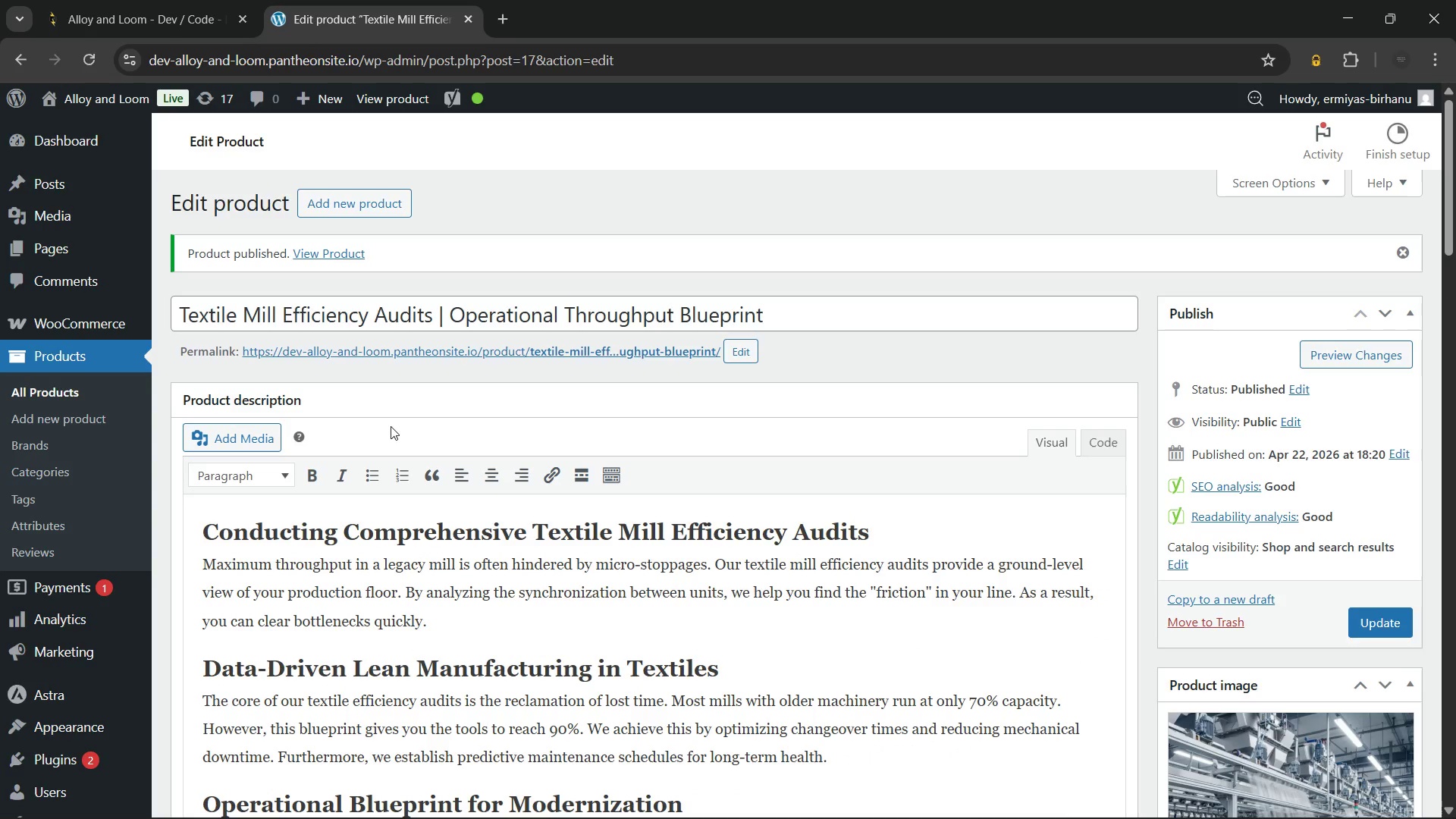 
hold_key(key=ControlLeft, duration=0.39)
left_click([395, 347])
 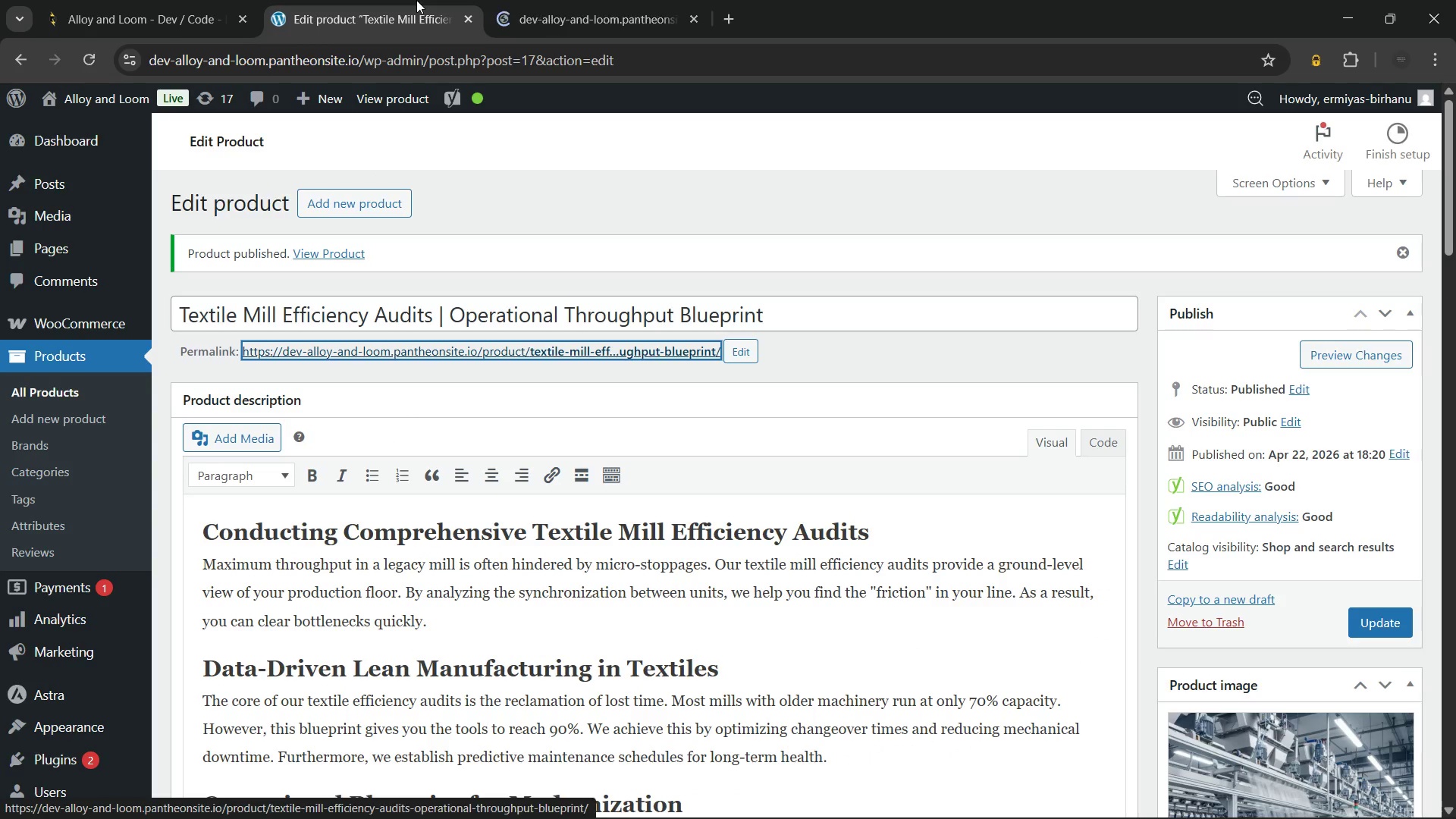 
left_click([416, 0])
 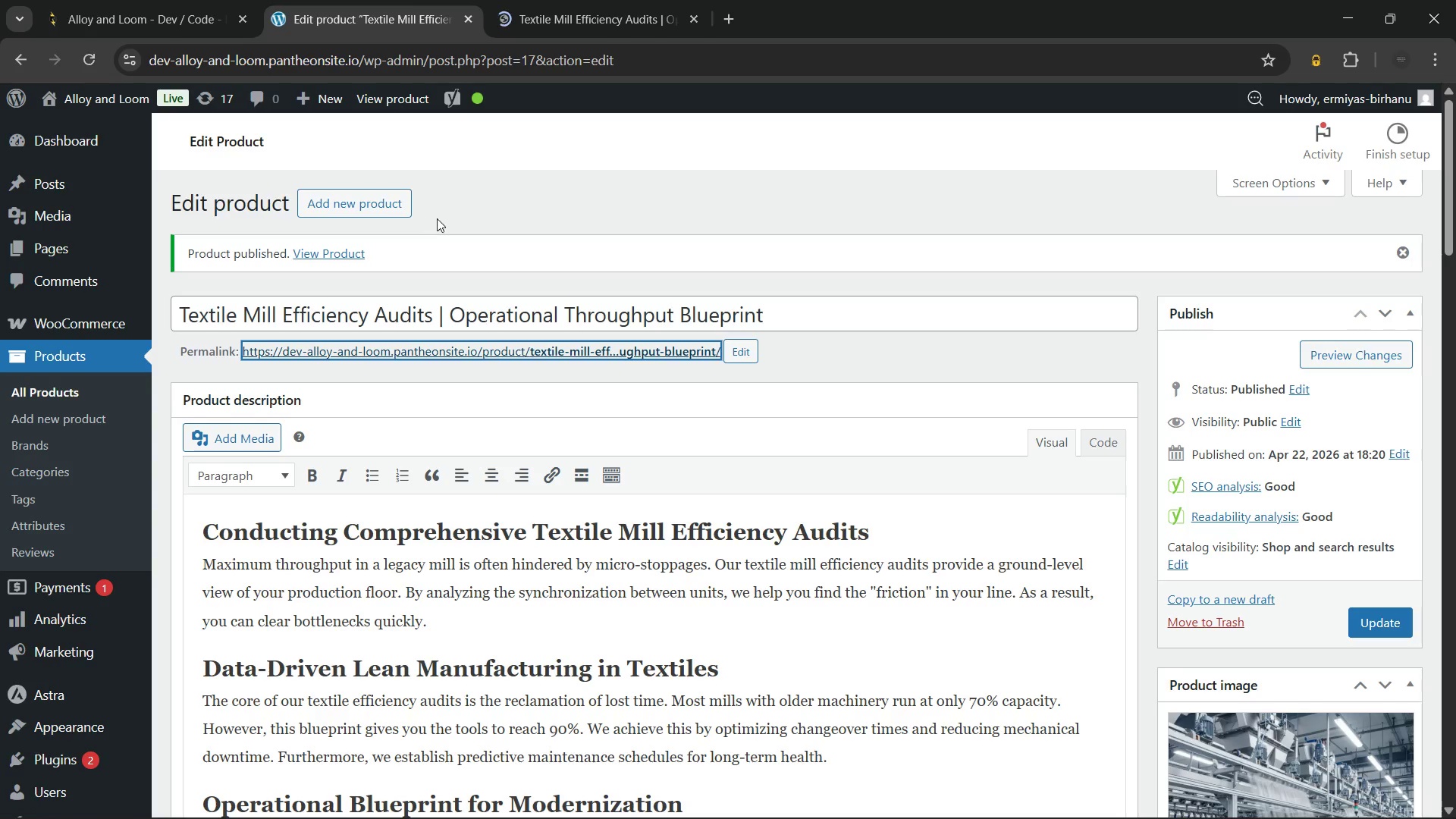 
left_click([479, 199])
 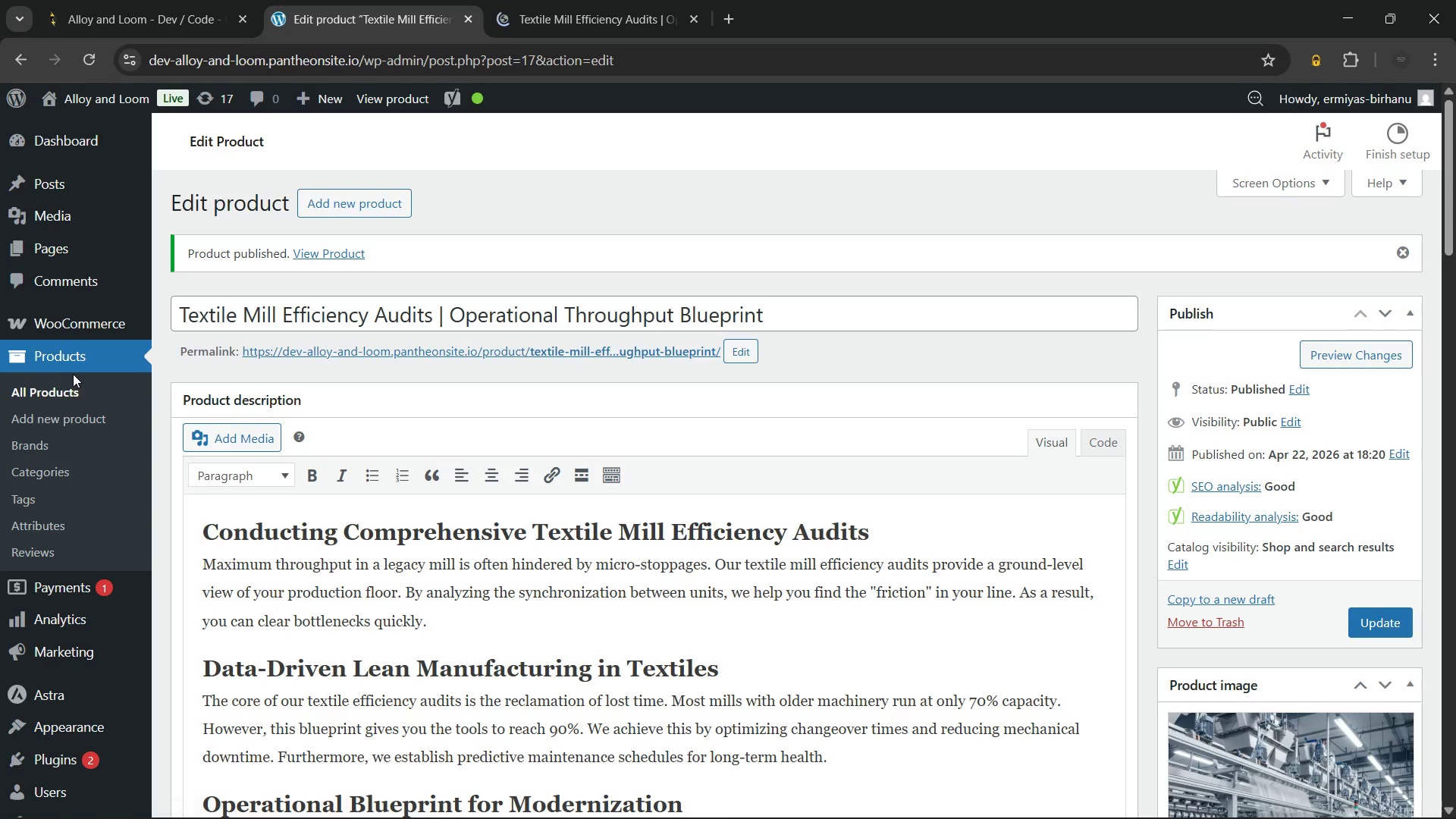 
left_click([71, 375])
 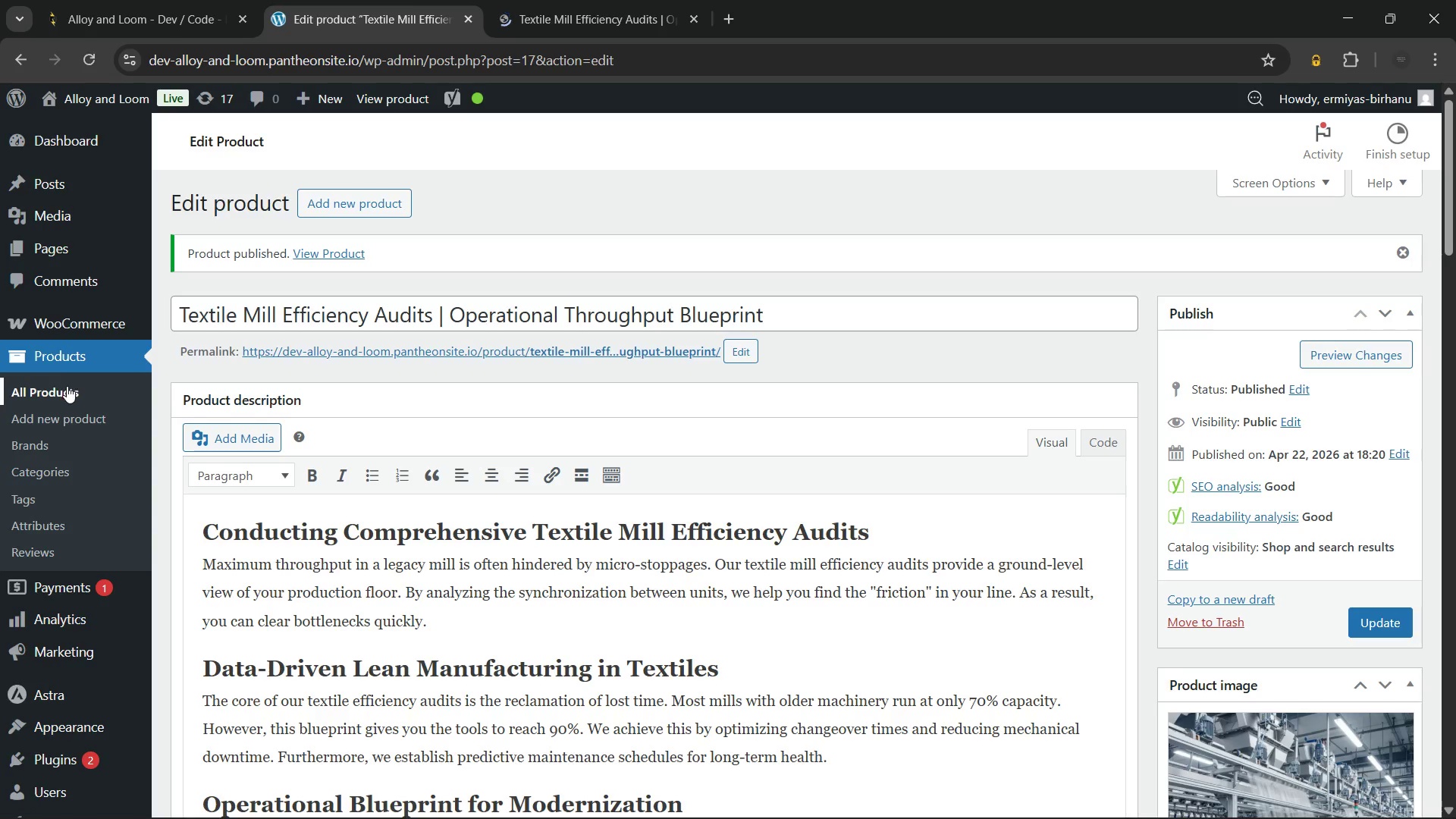 
left_click([67, 387])
 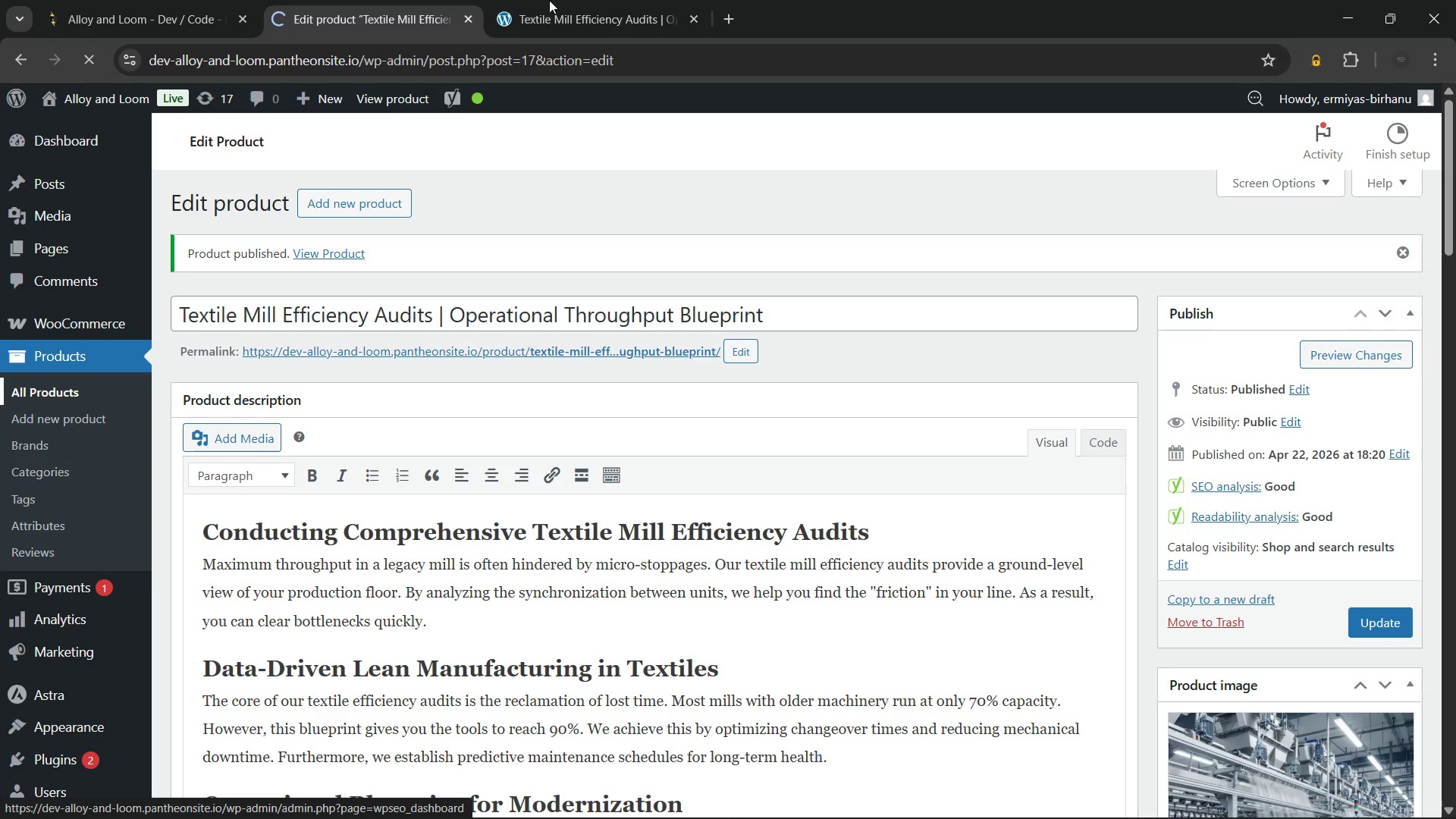 
left_click([562, 0])
 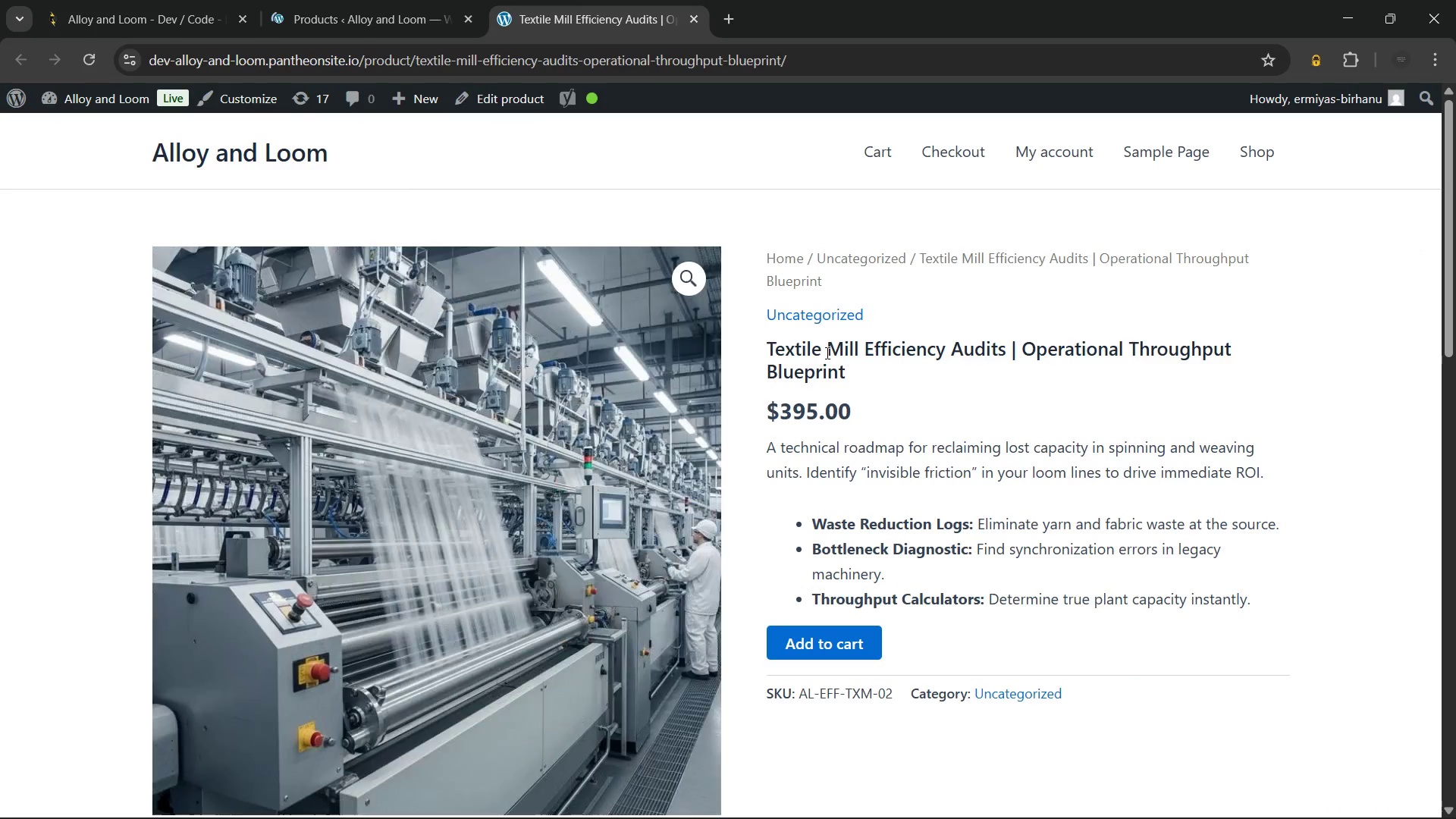 
scroll: coordinate [826, 353], scroll_direction: down, amount: 3.0
 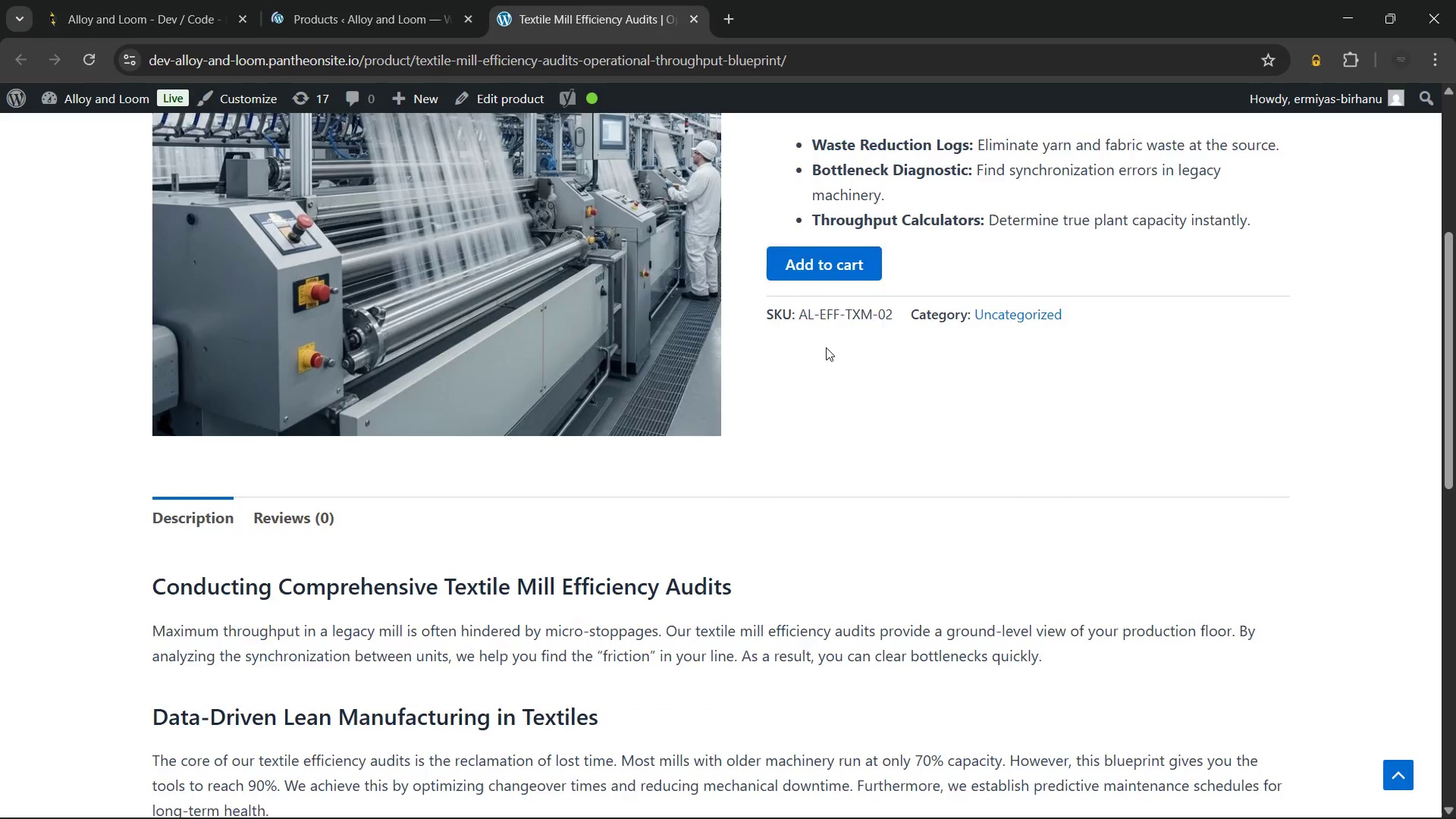 
scroll: coordinate [821, 300], scroll_direction: up, amount: 4.0
 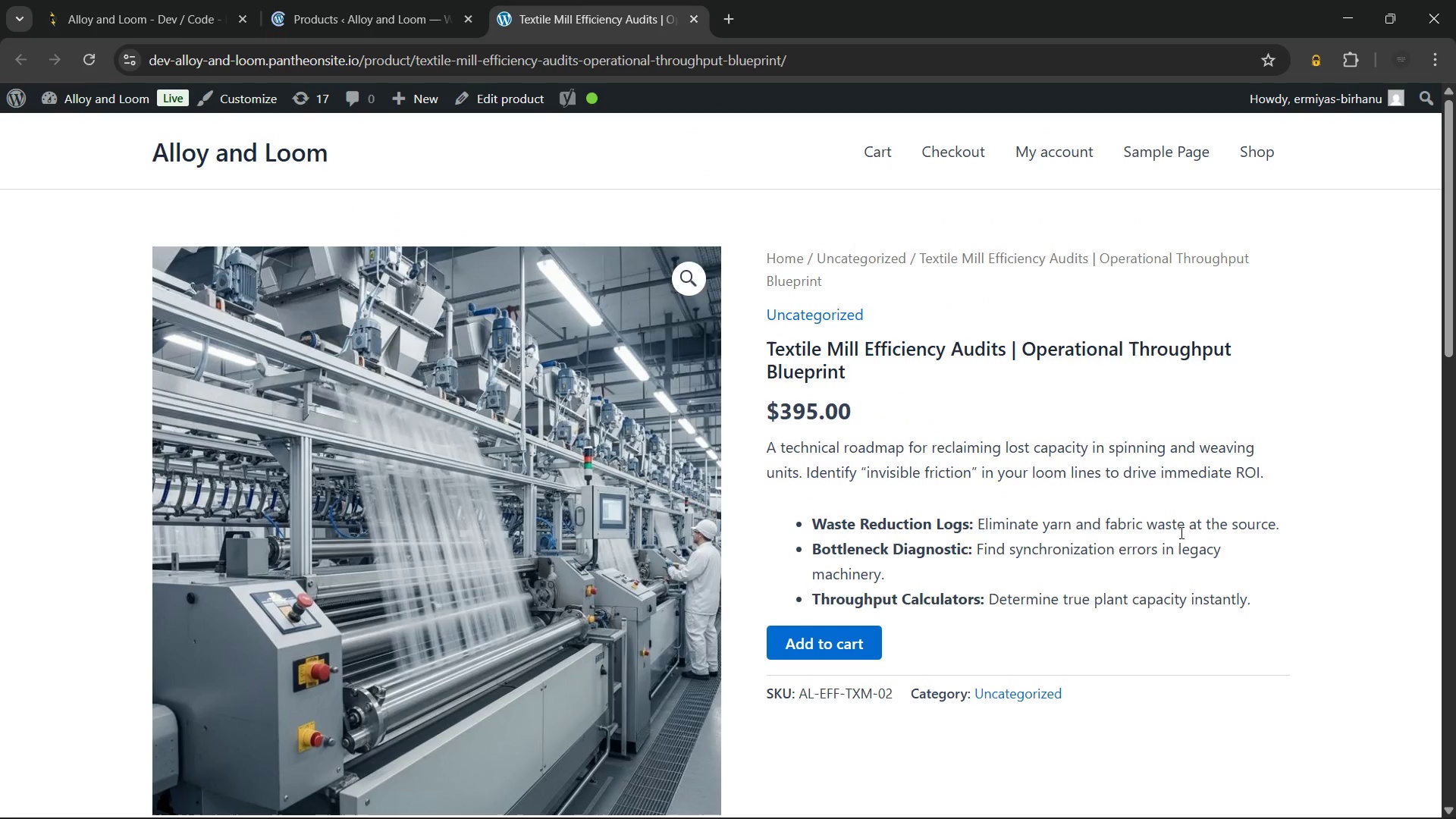 
scroll: coordinate [965, 475], scroll_direction: none, amount: 0.0
 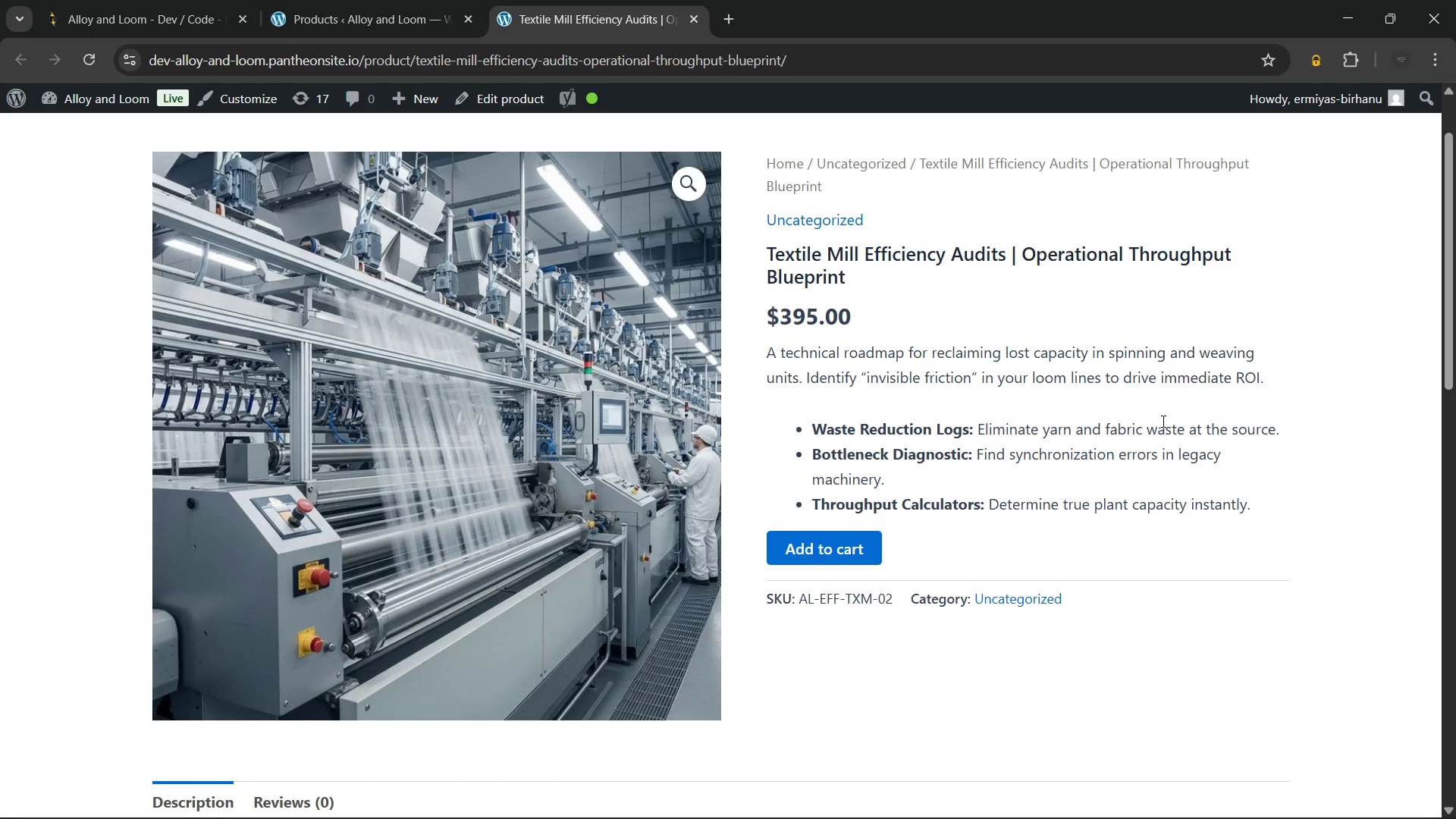 
wait(11.87)
 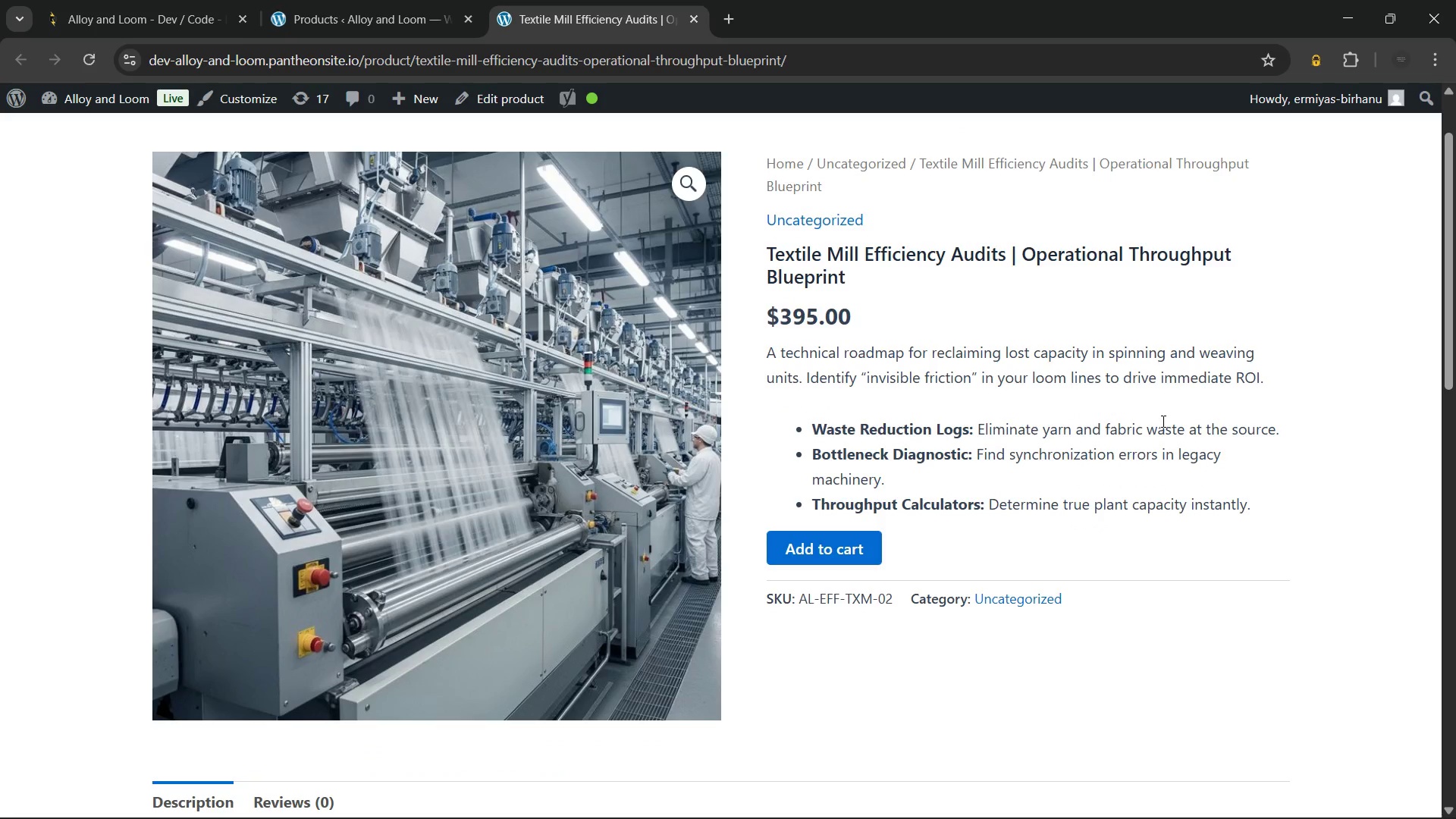 
scroll: coordinate [923, 444], scroll_direction: down, amount: 7.0
 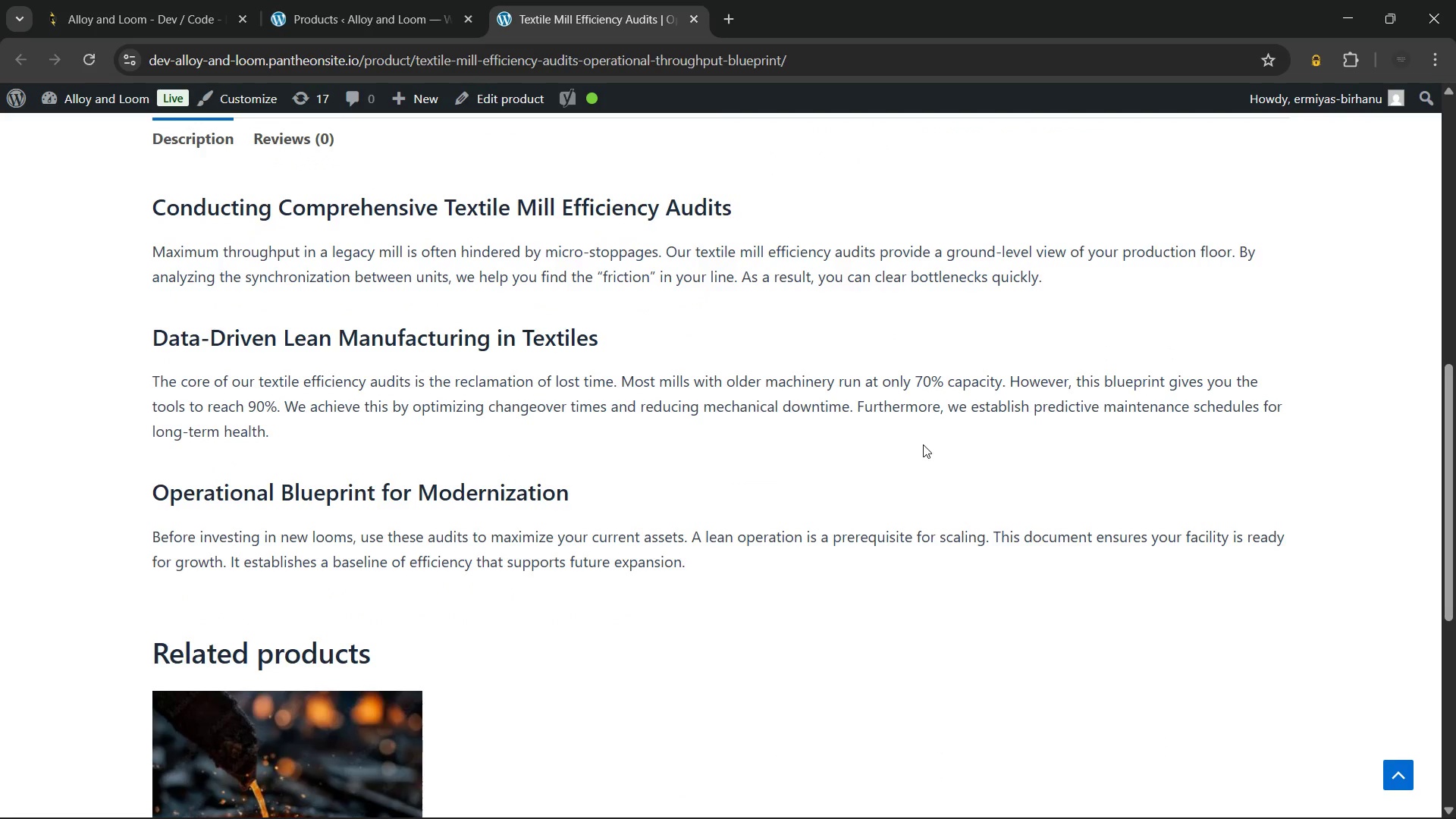 
wait(5.06)
 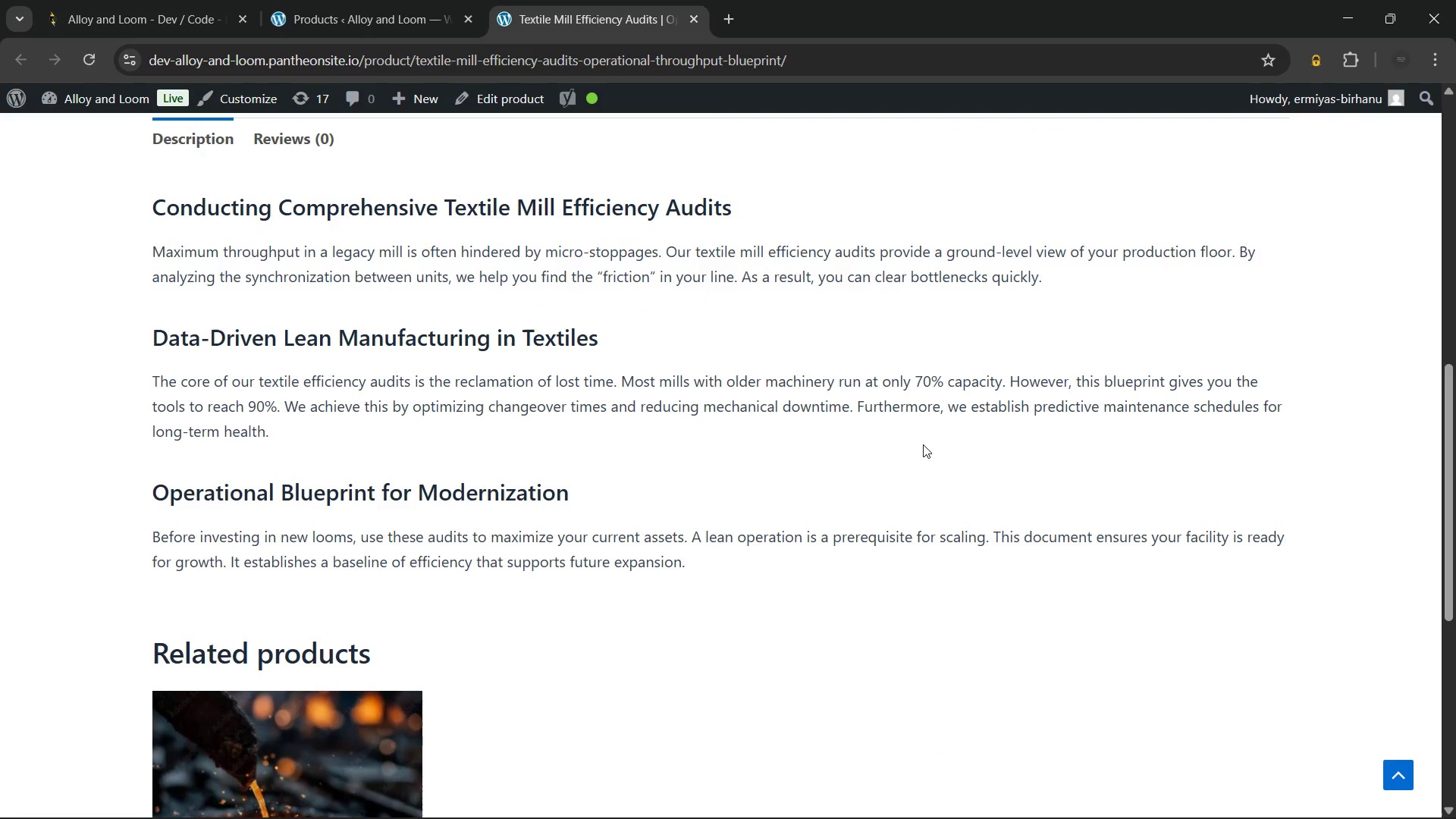 
scroll: coordinate [923, 444], scroll_direction: down, amount: 3.0
 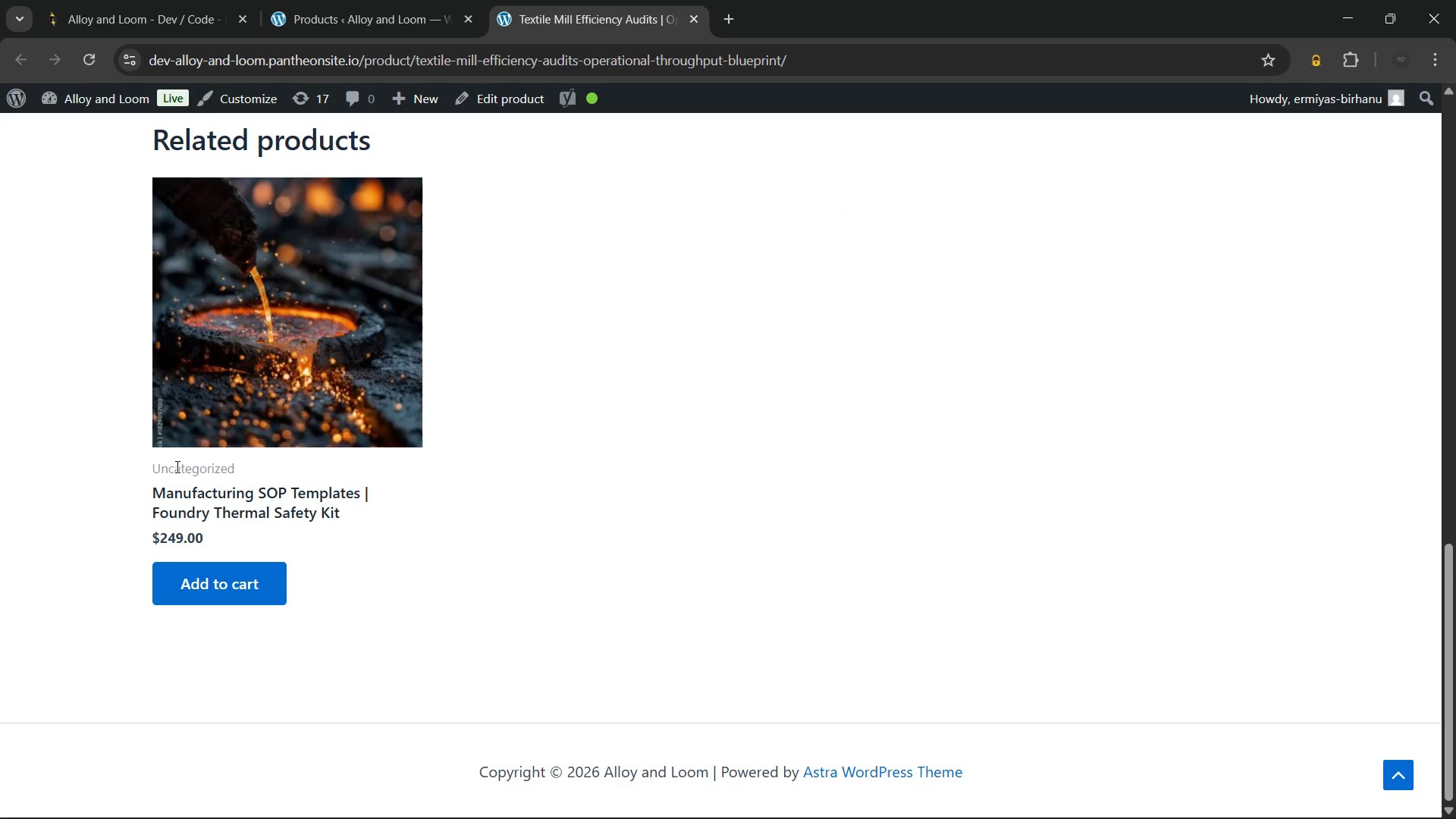 
scroll: coordinate [868, 419], scroll_direction: up, amount: 19.0
 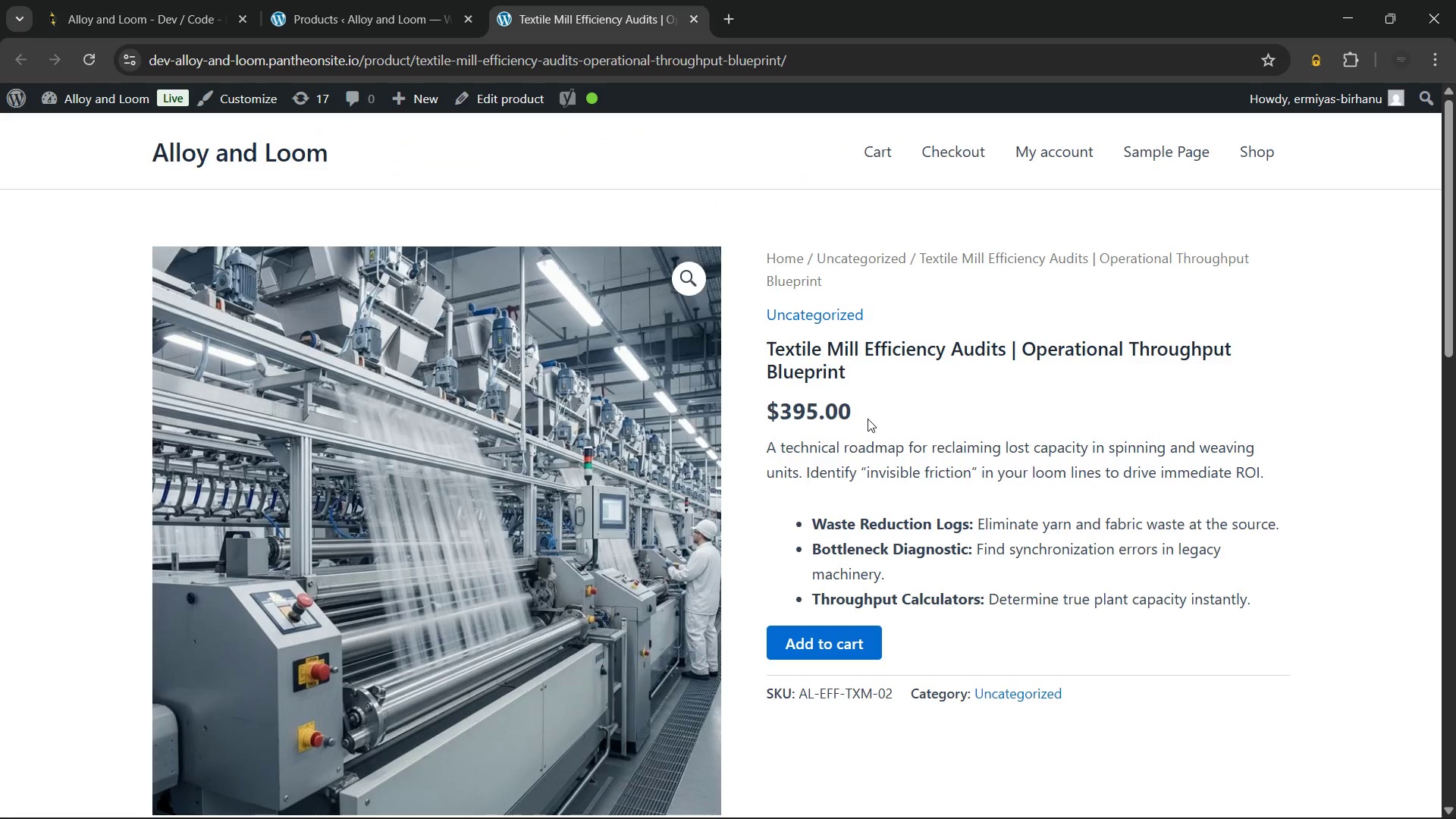 
scroll: coordinate [868, 419], scroll_direction: down, amount: 2.0
 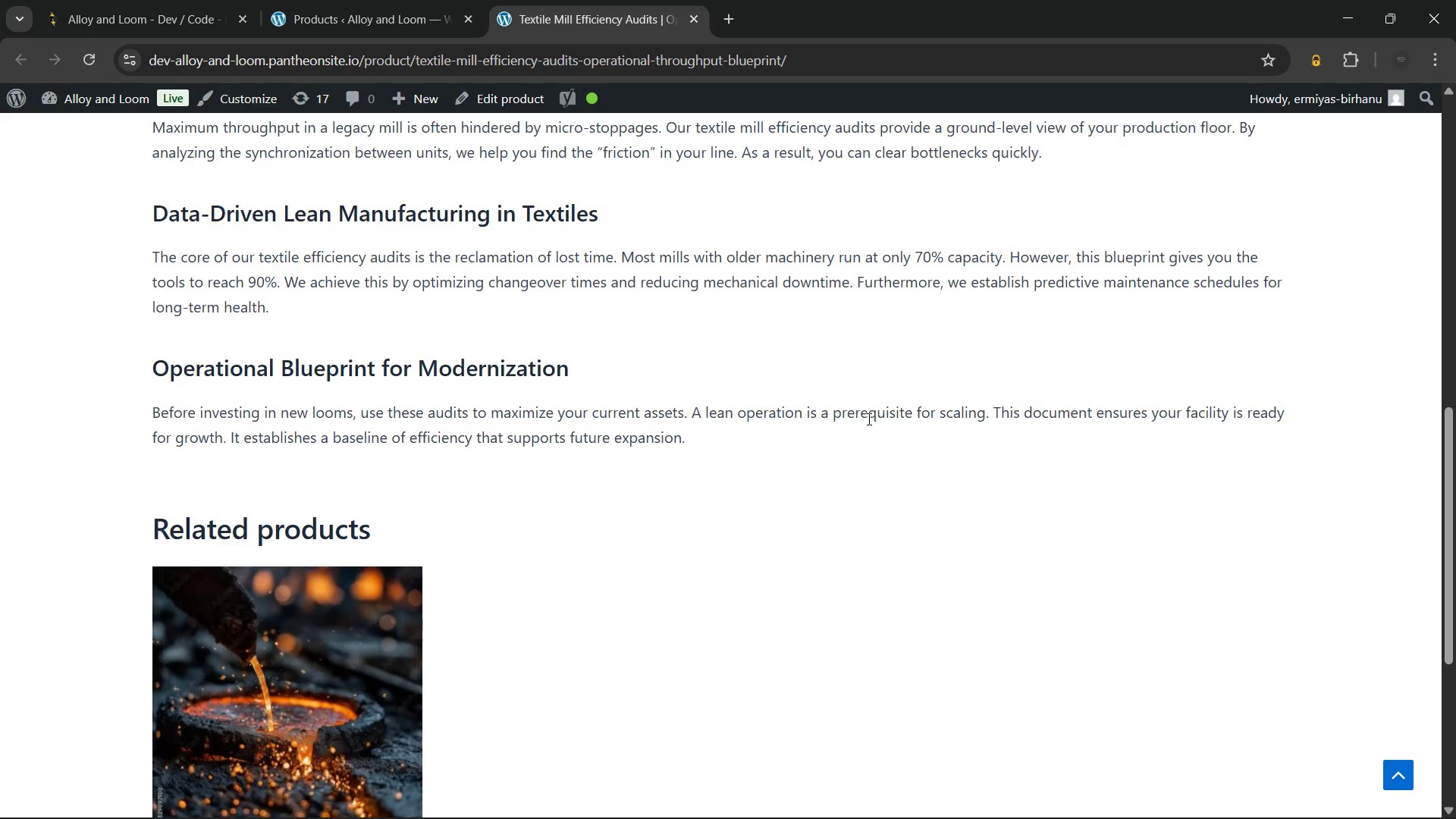 
wait(179.83)
 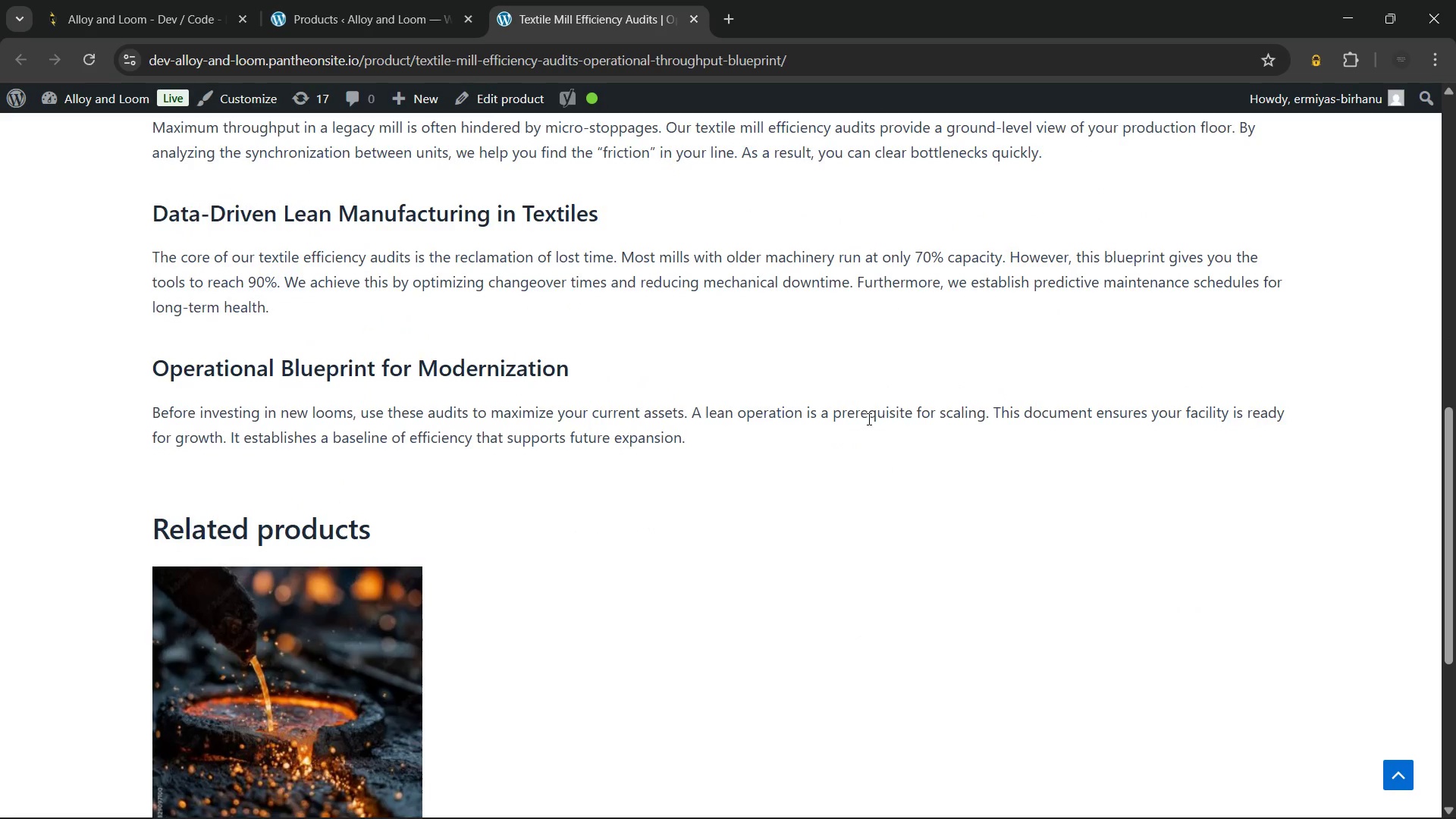 
left_click([693, 14])
 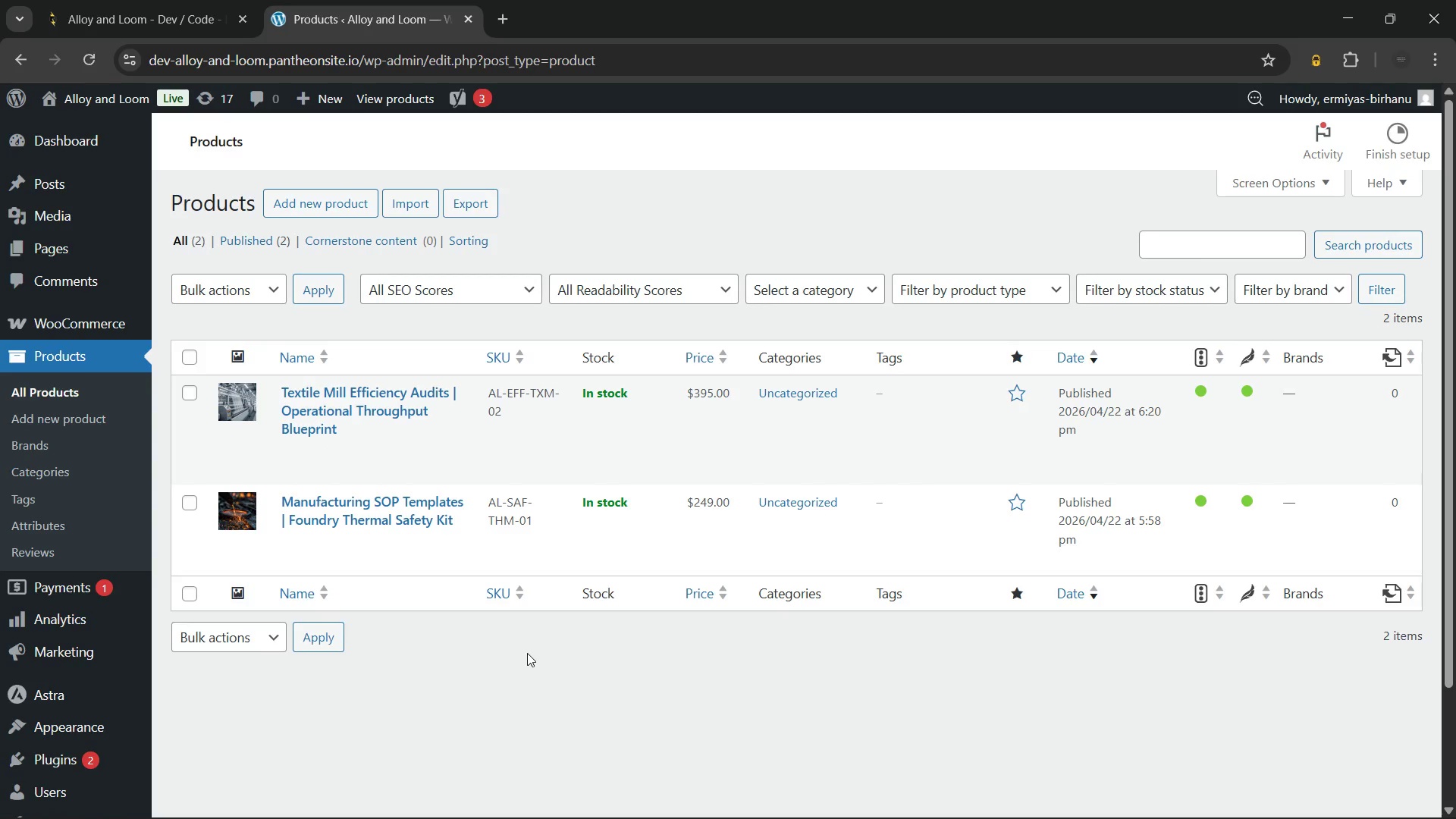 
wait(17.39)
 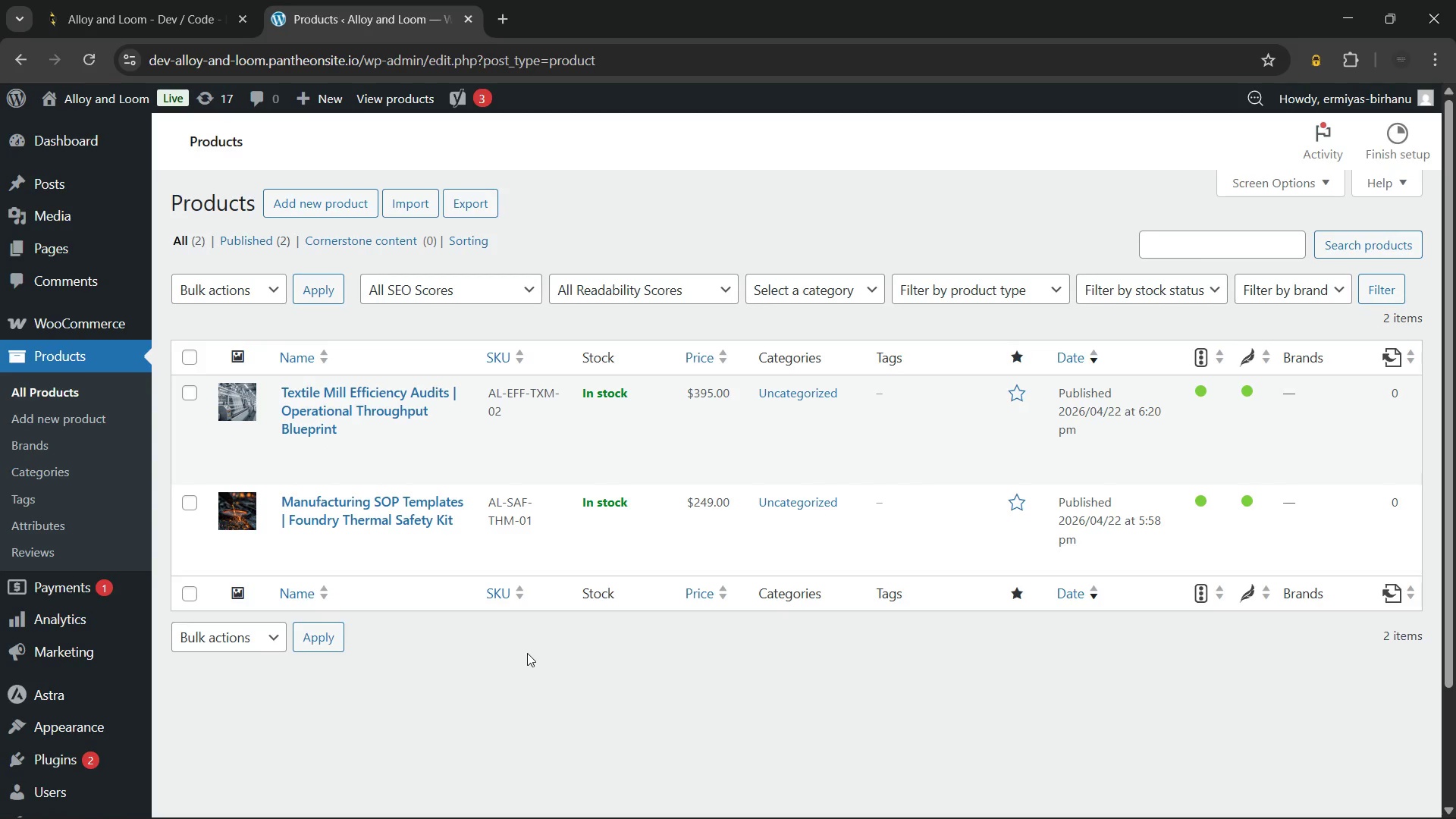 
left_click([300, 199])
 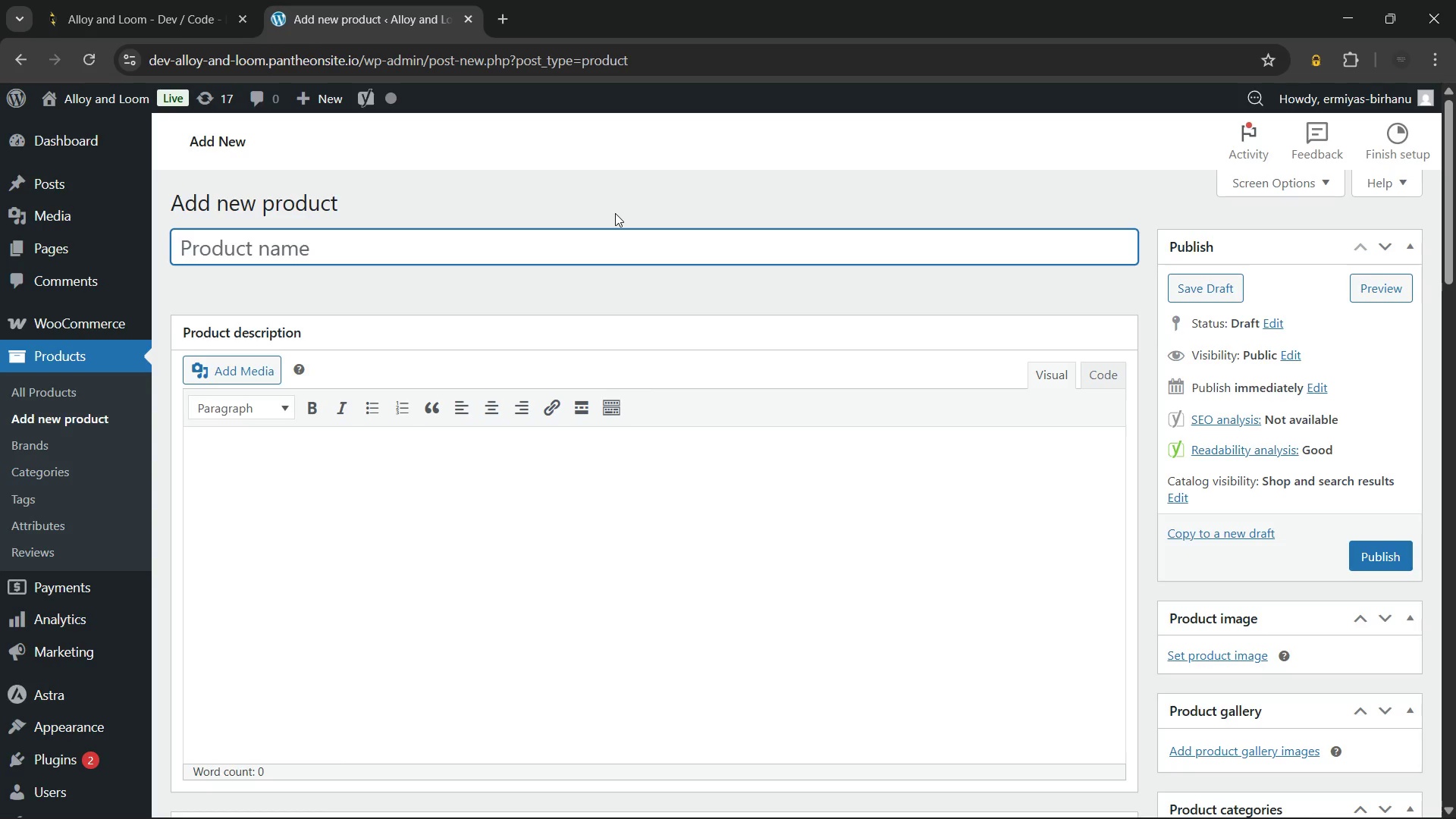 
wait(57.97)
 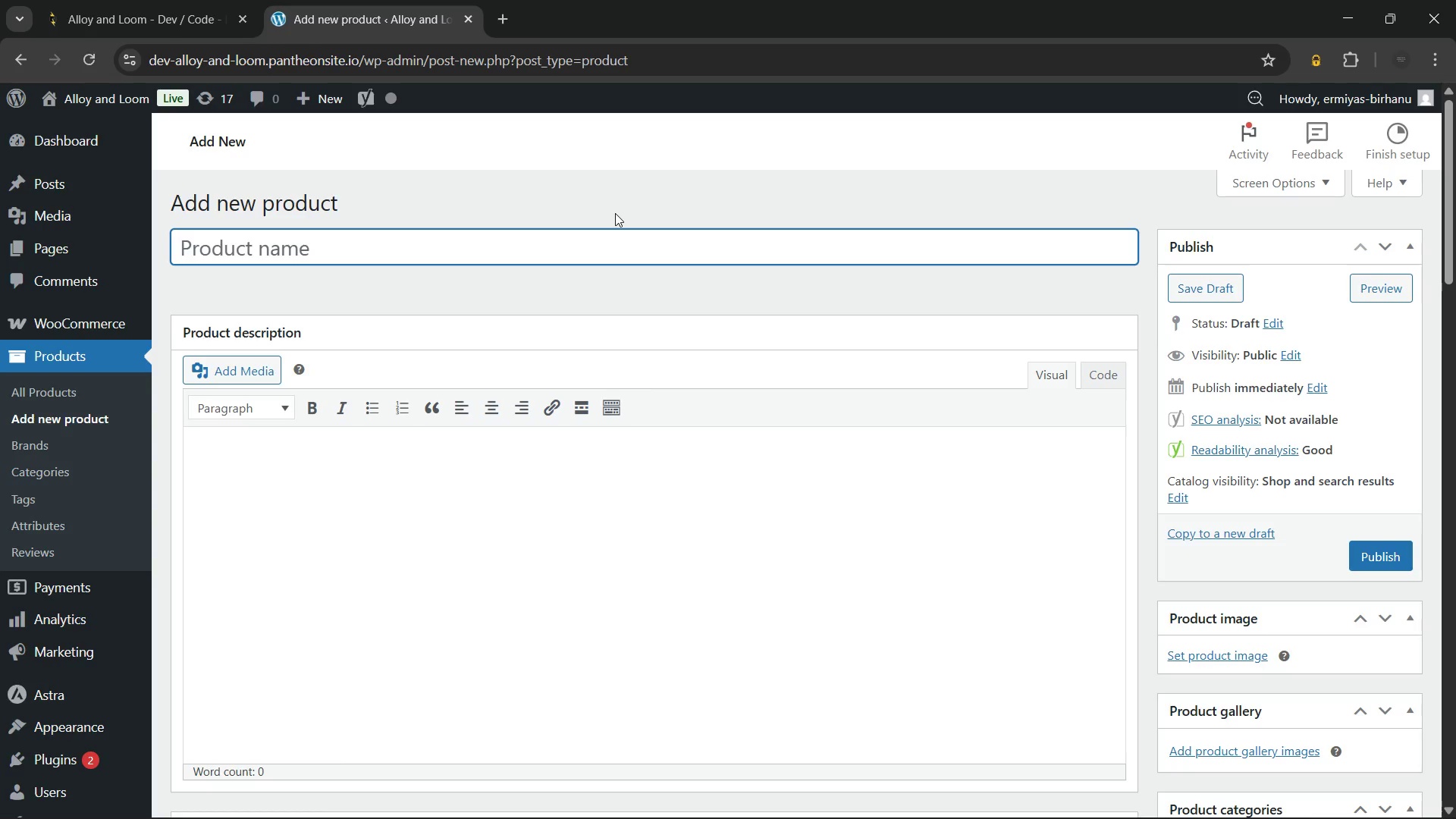 
type(Industrial Foundry Scaling Roadmap | Scale & Modernization Guide)
 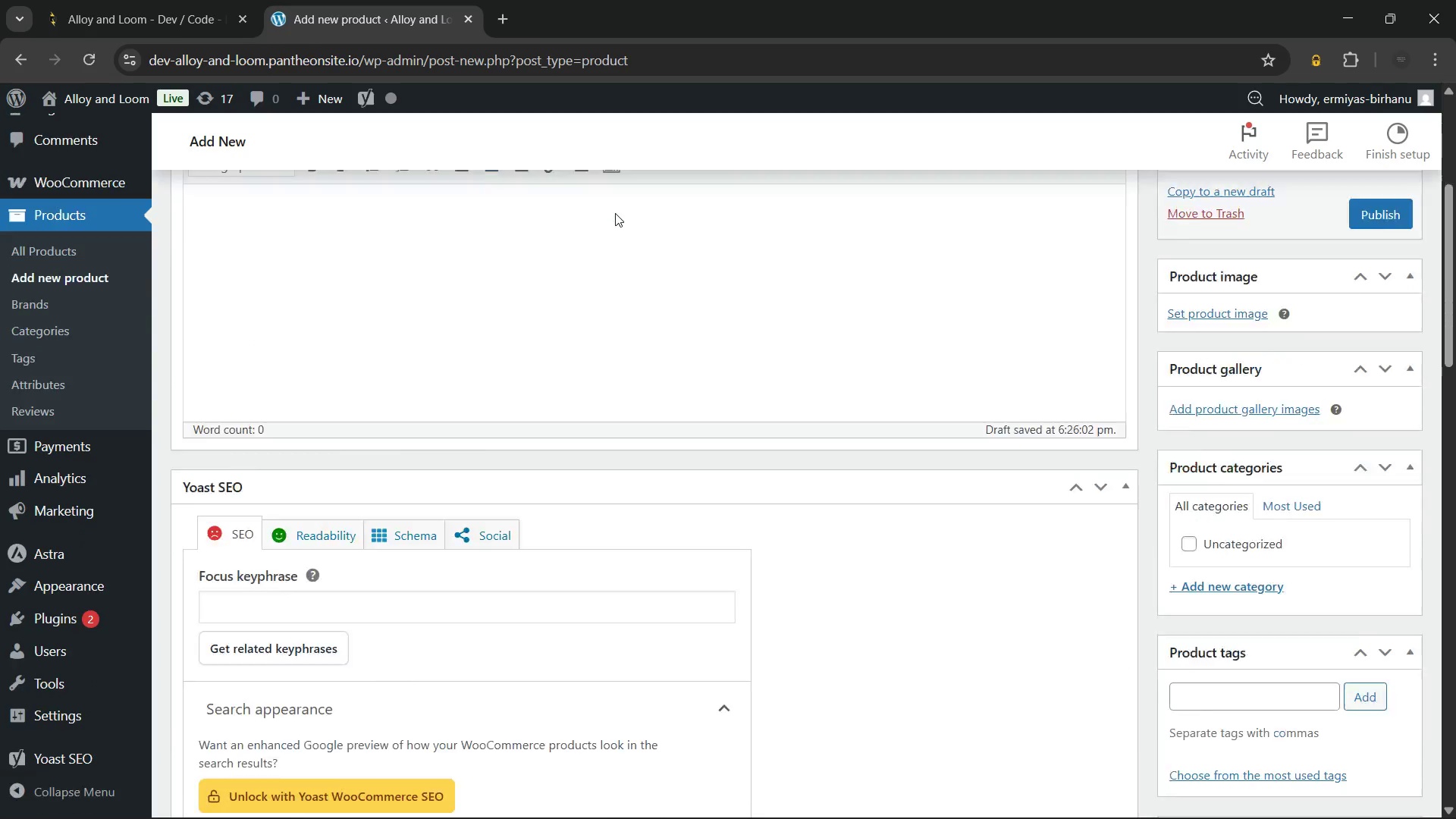 
wait(5.76)
 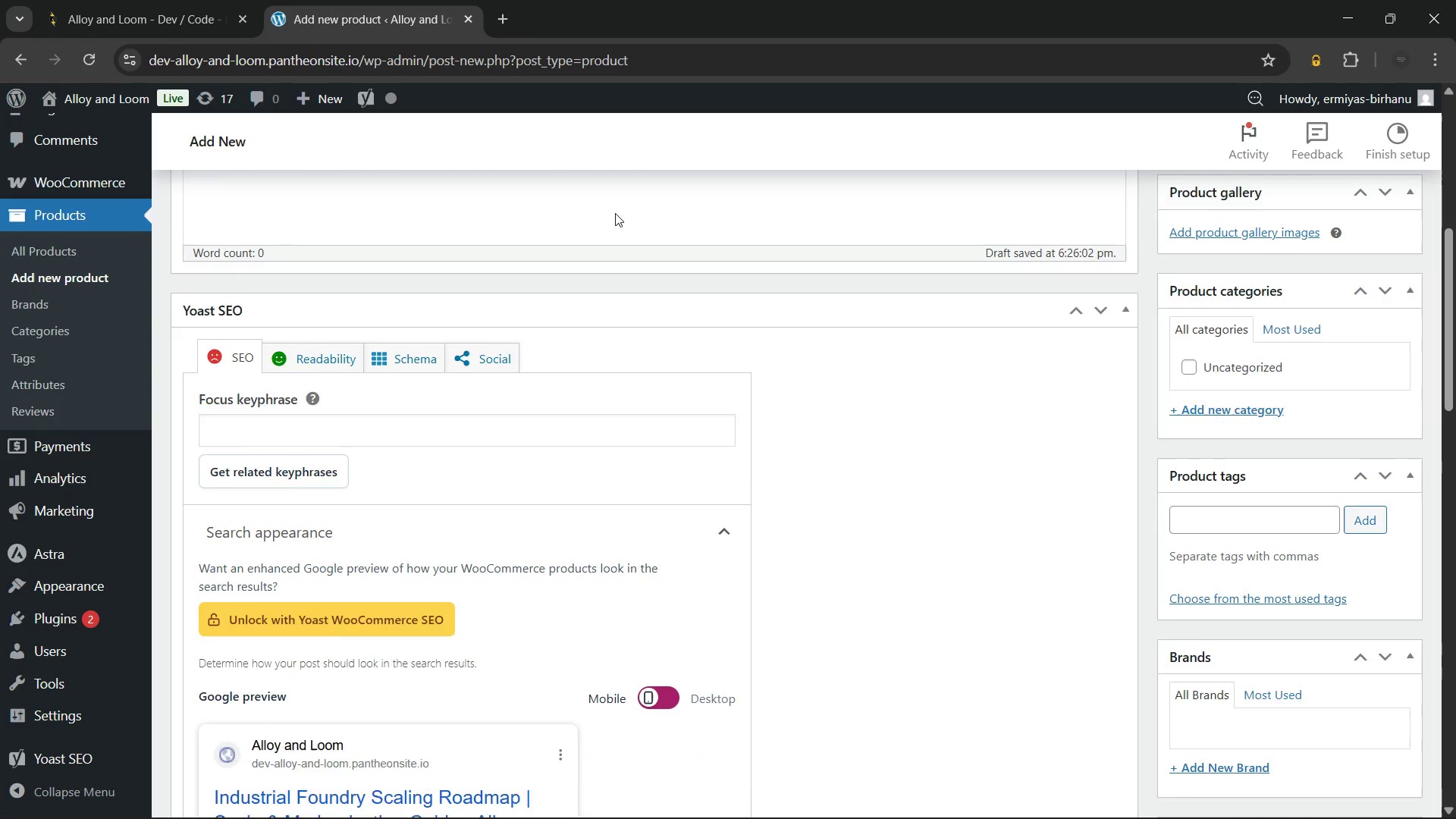 
left_click([469, 450])
 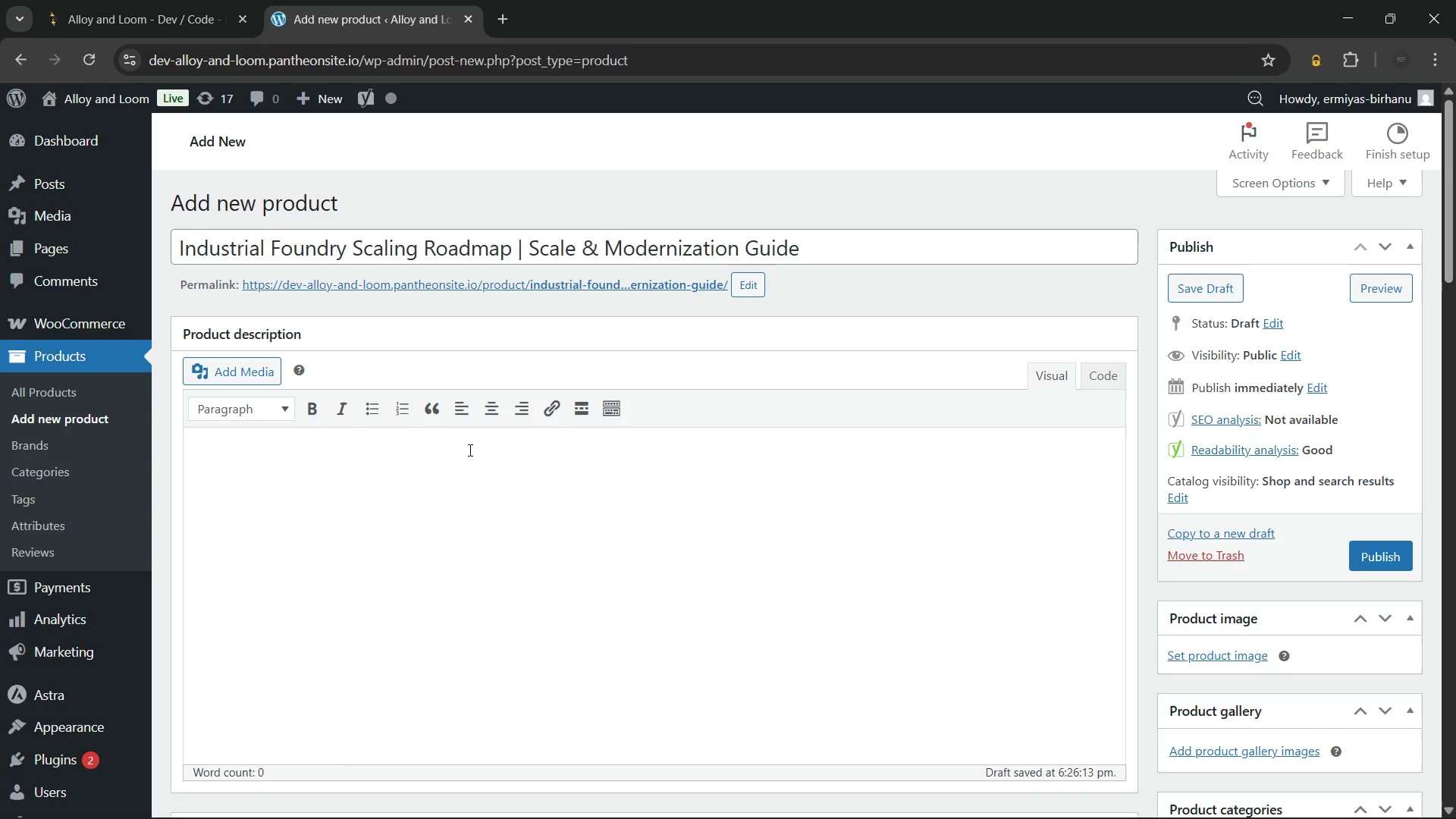 
wait(12.19)
 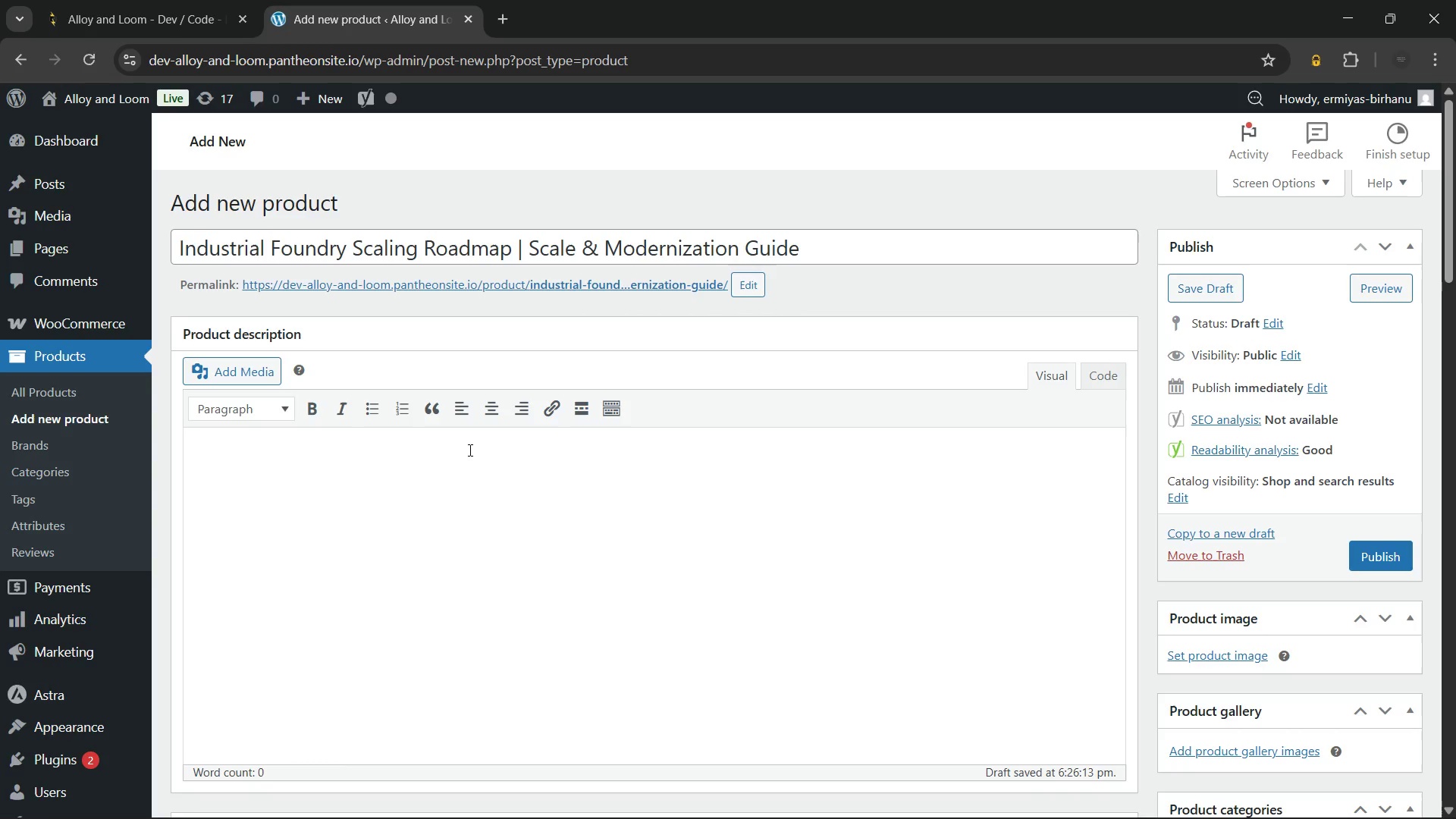 
hold_key(key=ShiftLeft, duration=0.78)
 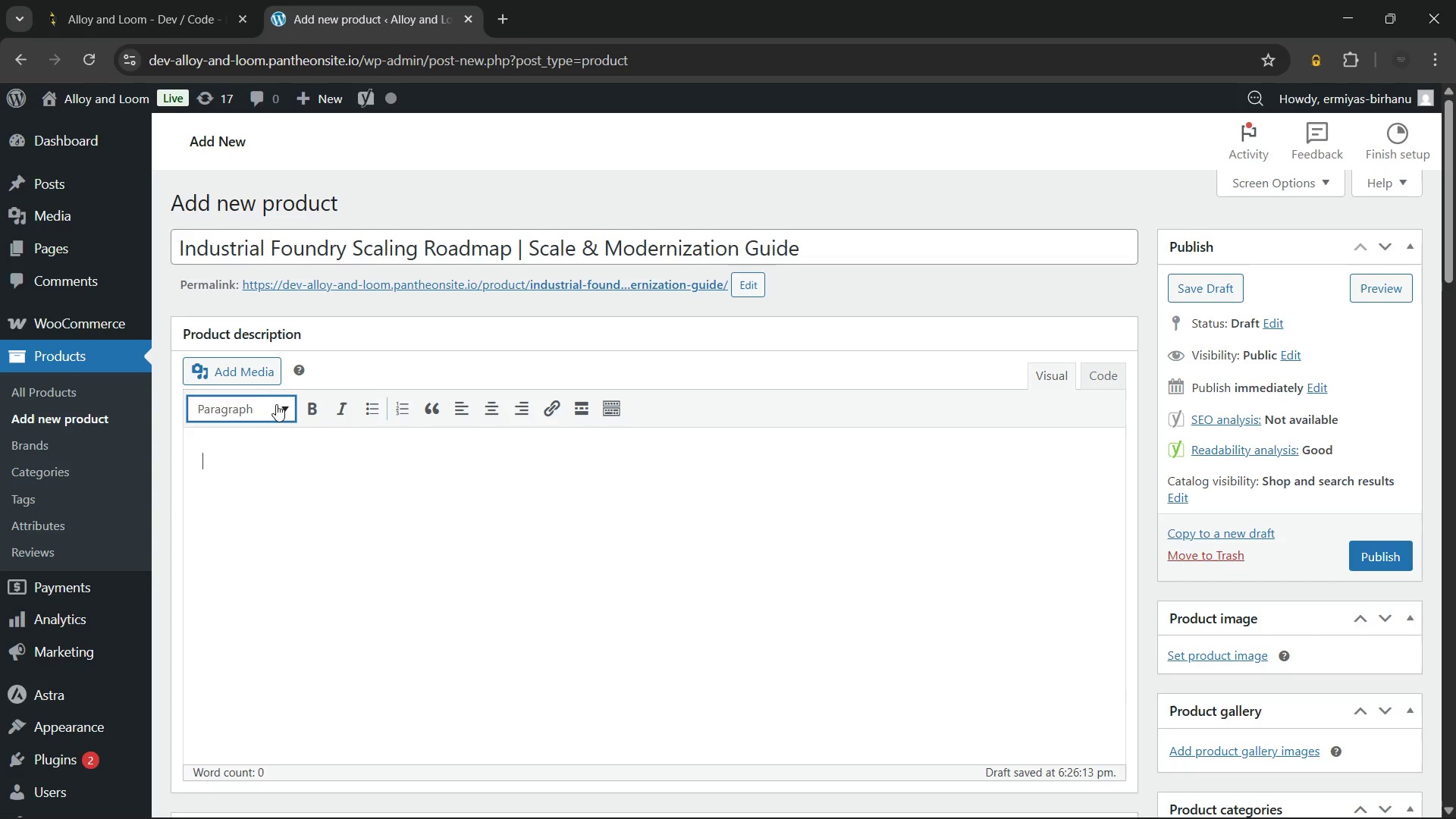 
left_click([275, 404])
 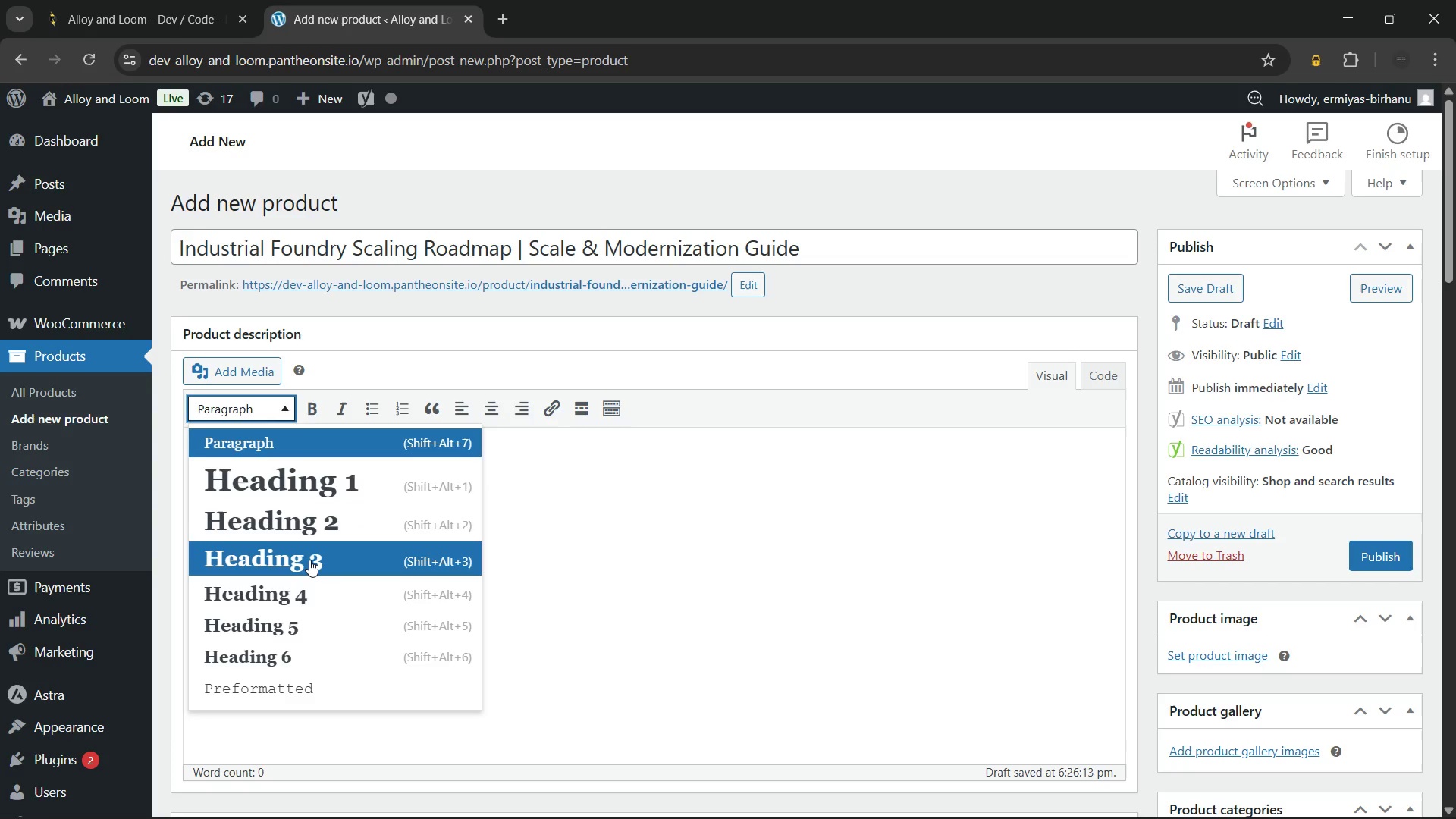 
left_click([309, 560])
 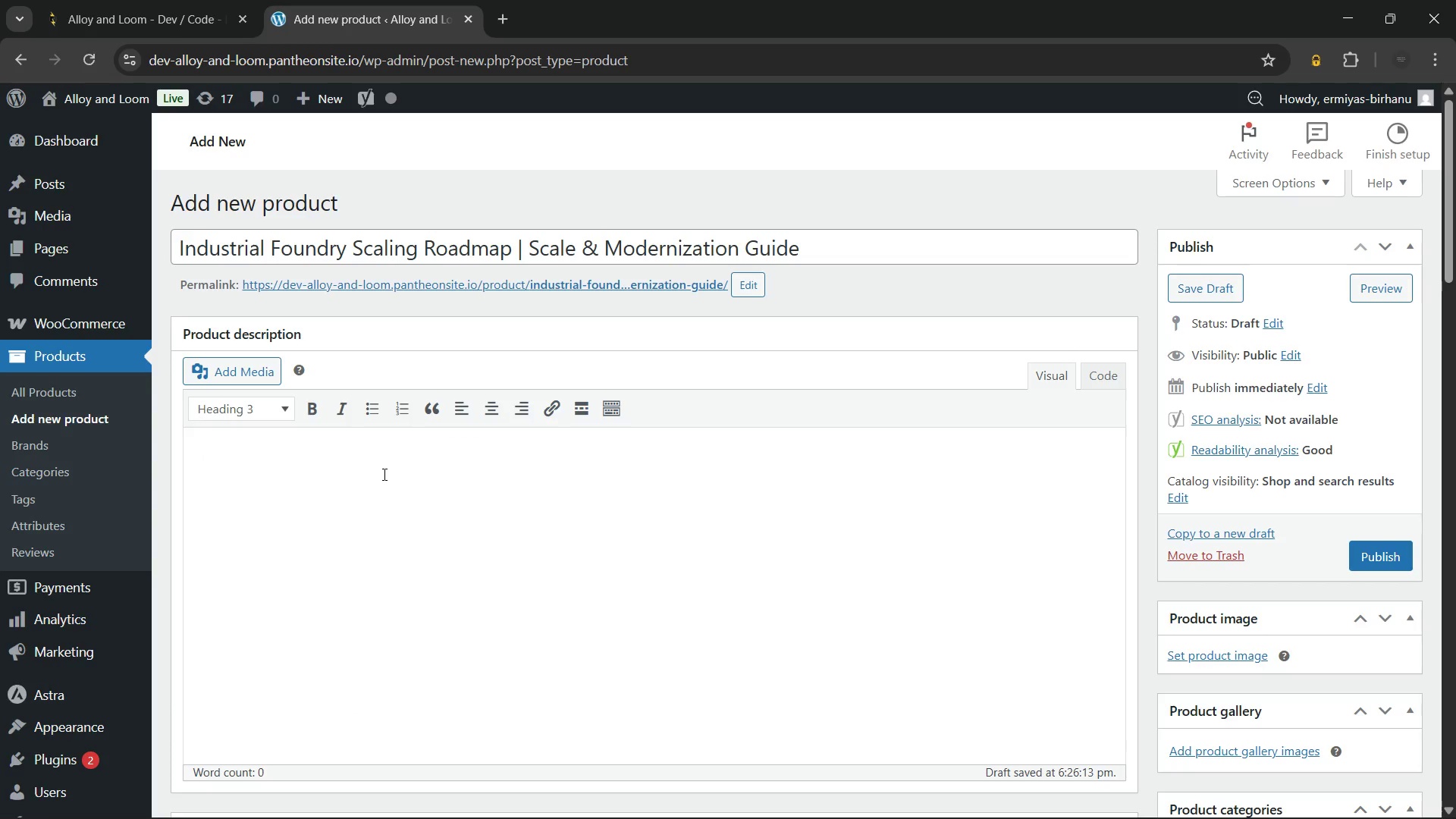 
type(The Authoritative Industrial)
 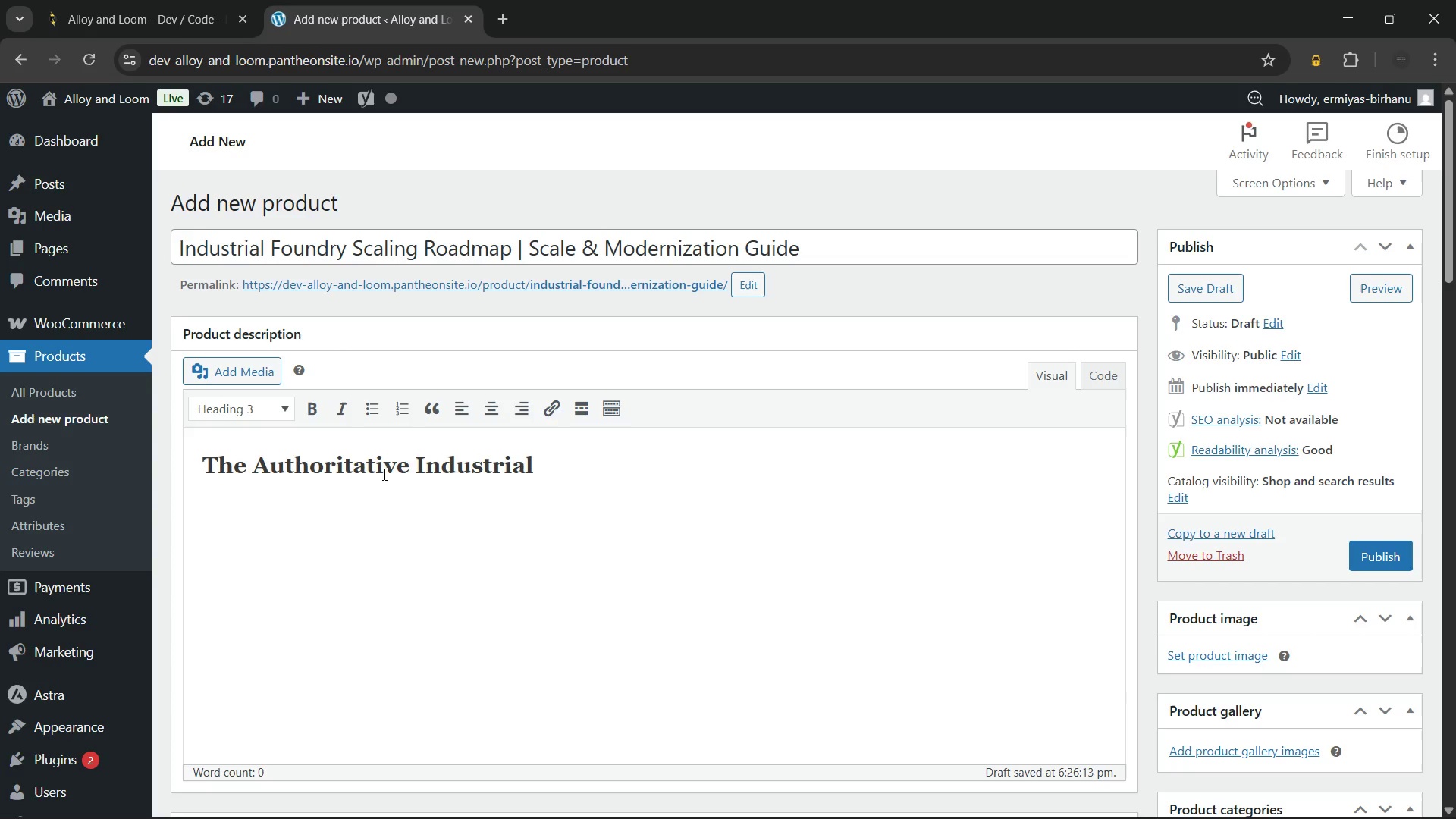 
wait(5.61)
 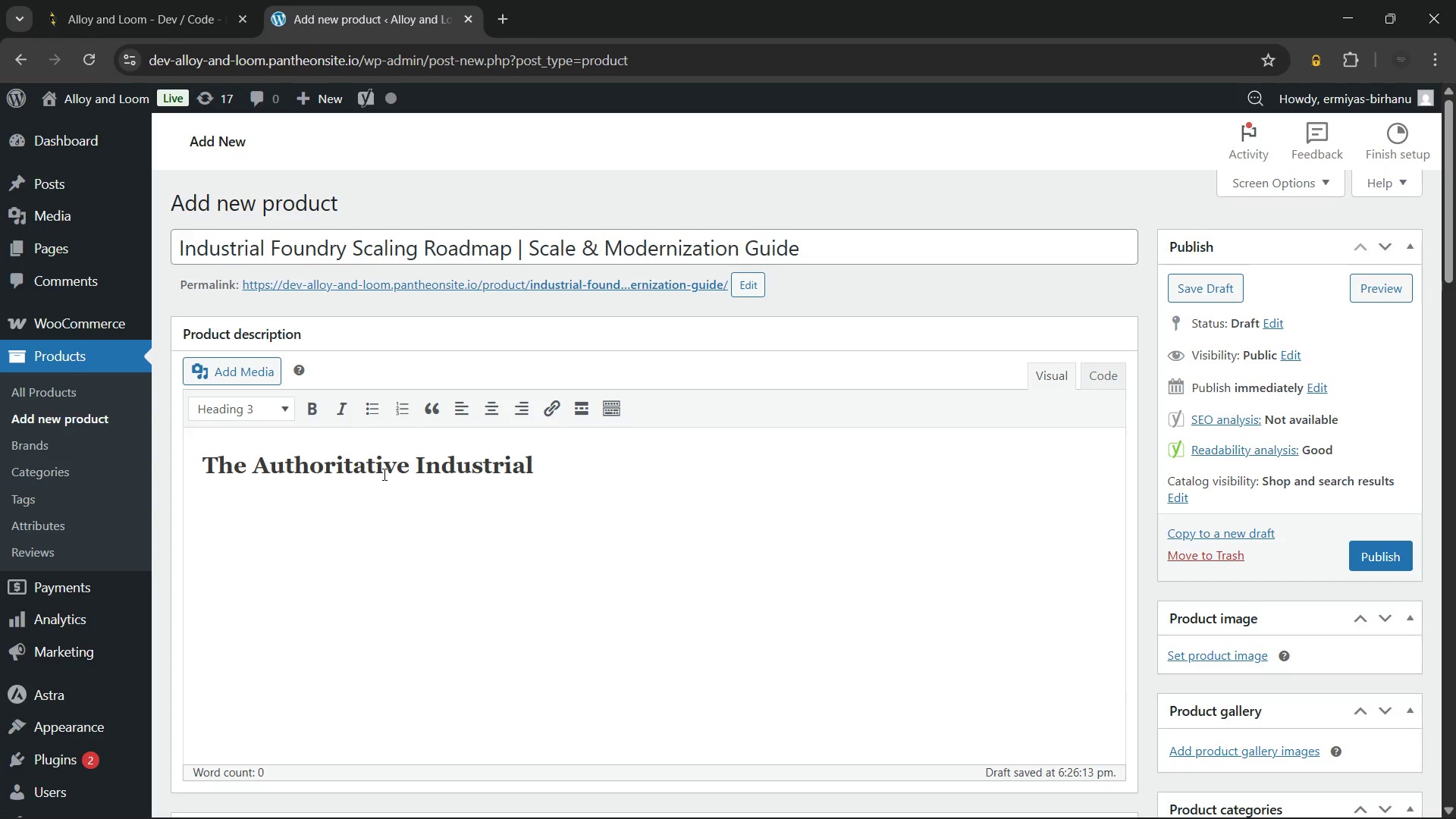 
type( Foundry Scaling Roadmap)
 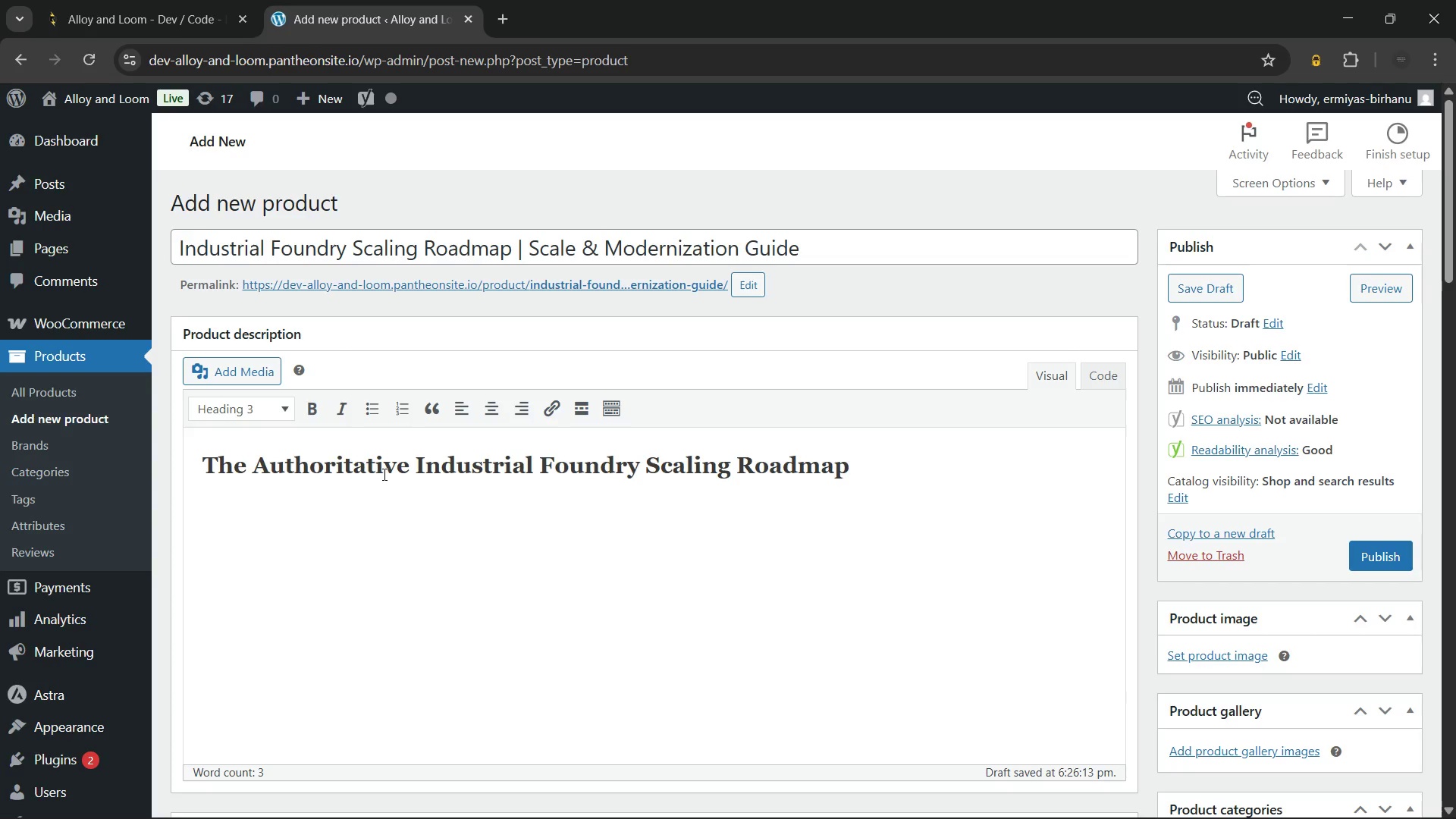 
key(Enter)
 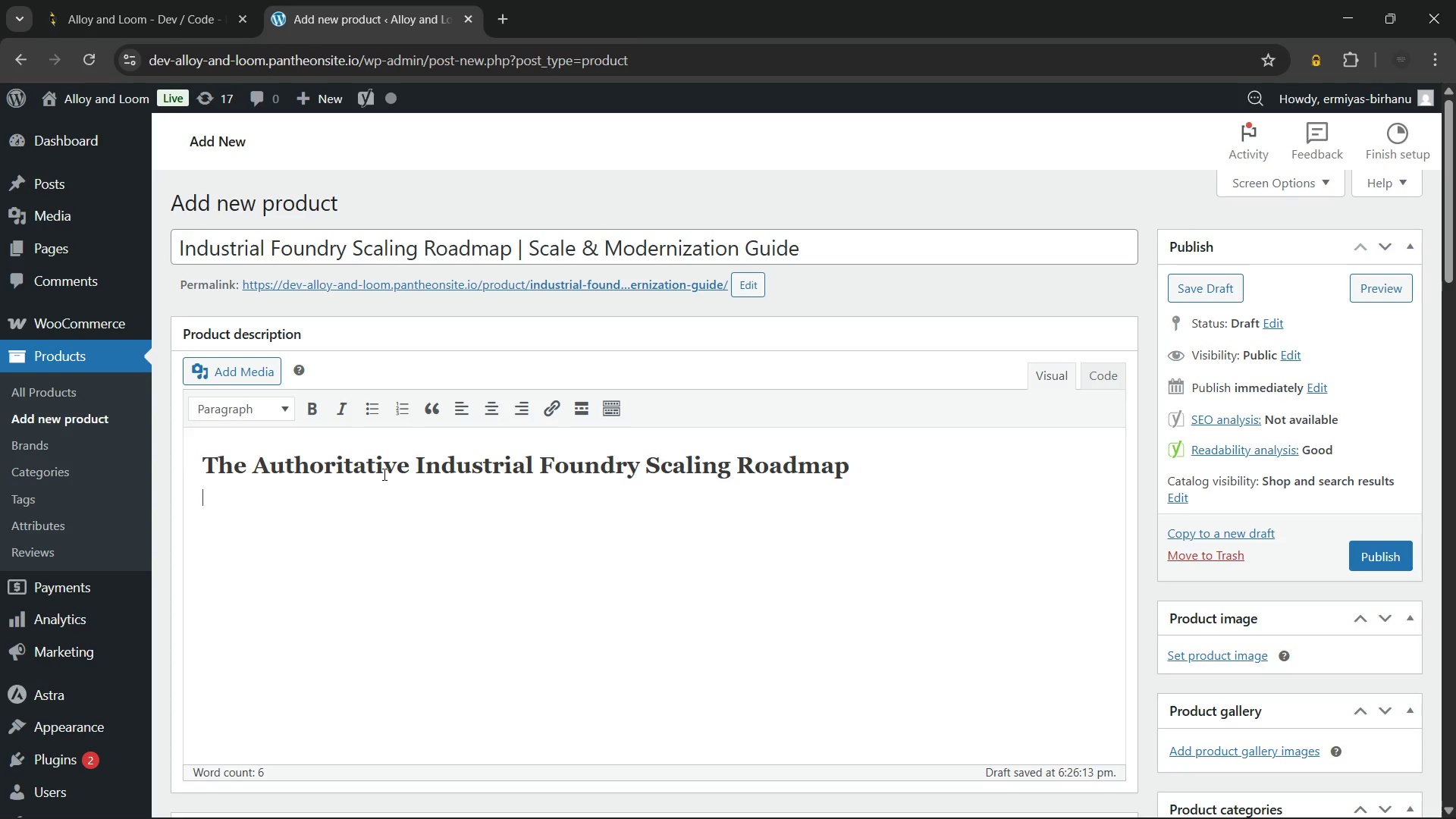 
type(Scaling )
 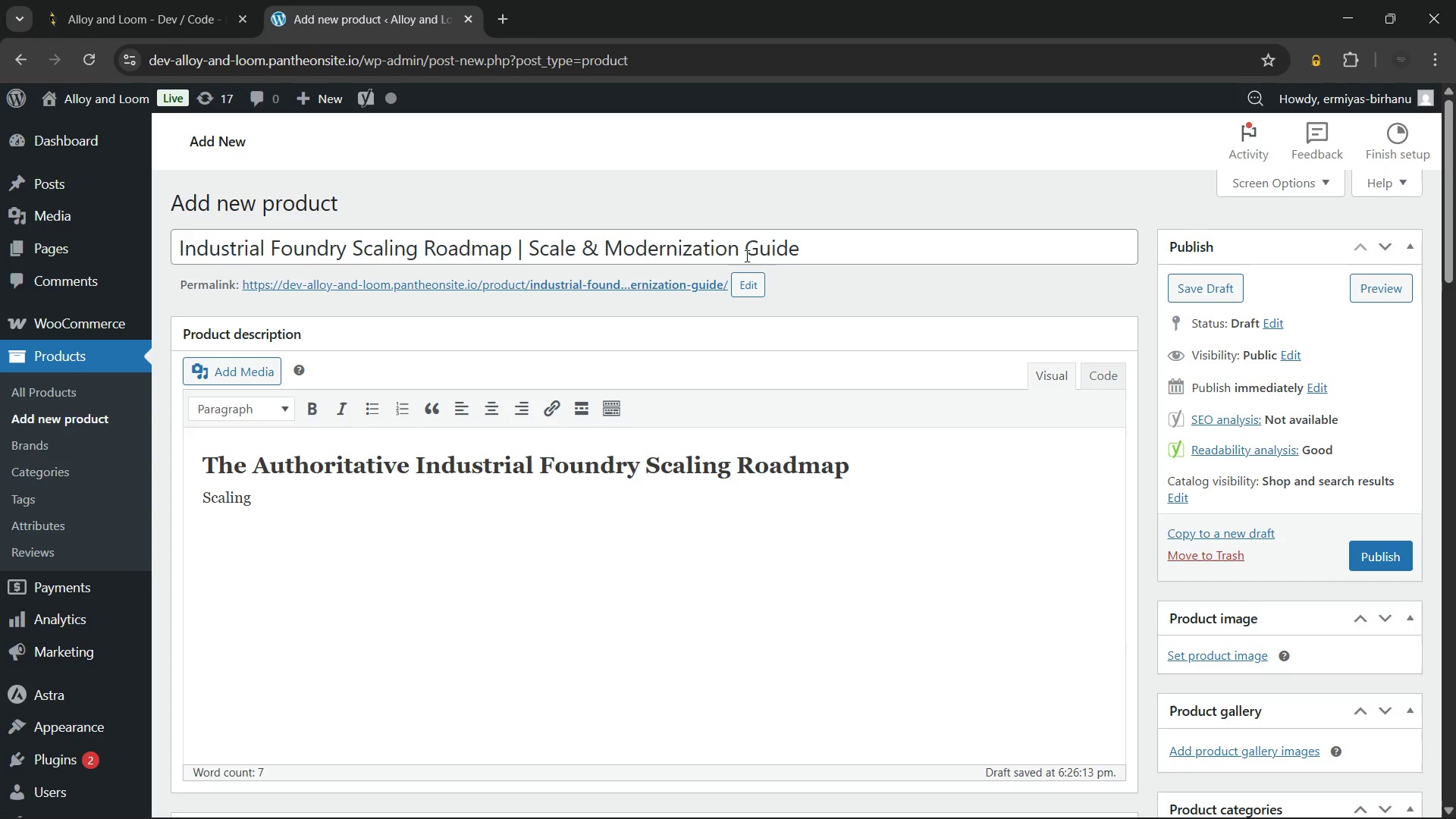 
type(a legacy foundry is a complex tax)
key(Backspace)
type(sk. This industrial foundry scaling roadmap provides the technical bridge required to md)
key(Backspace)
type(odernize)
 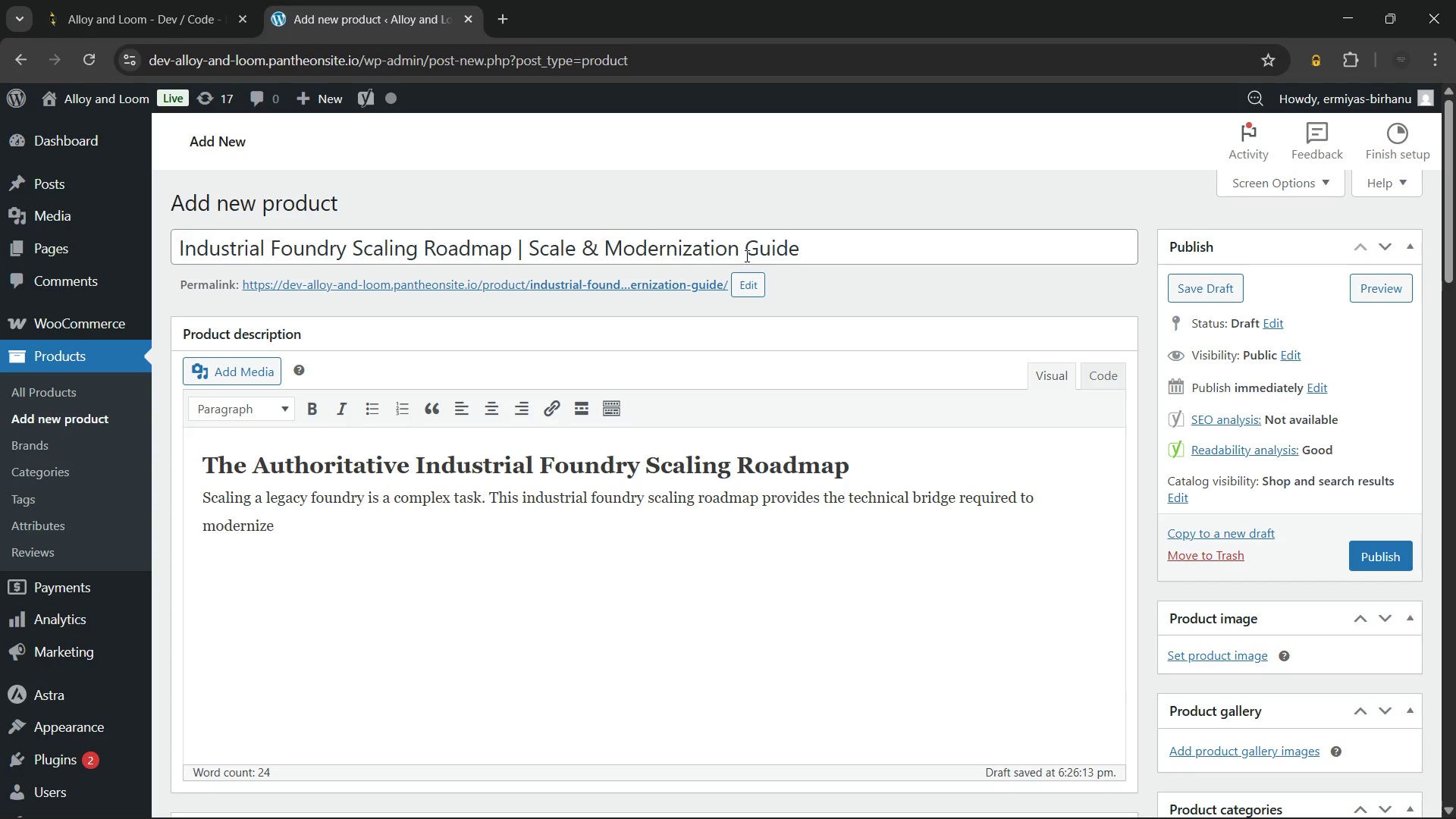 
type( production. )
 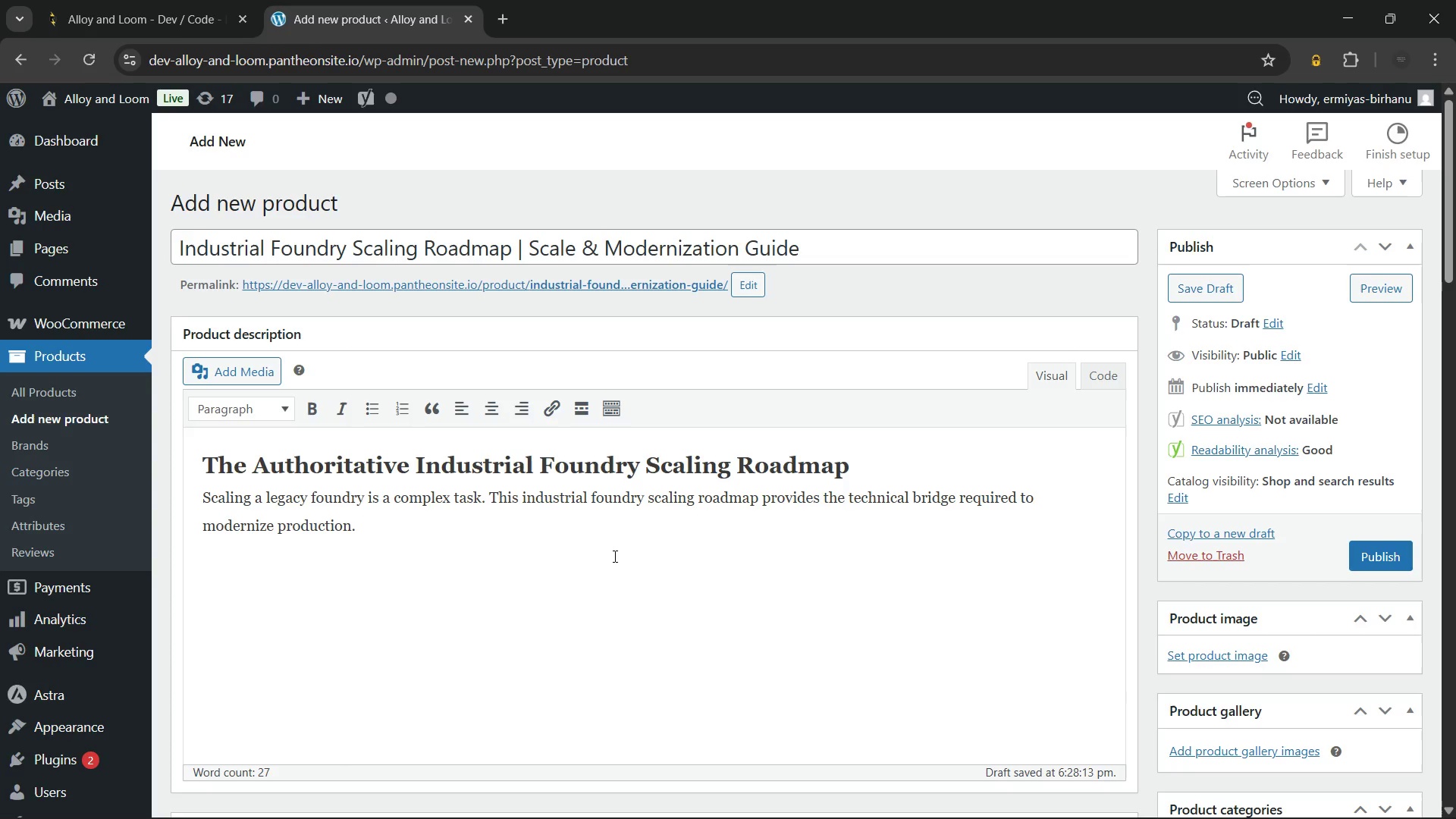 
wait(65.22)
 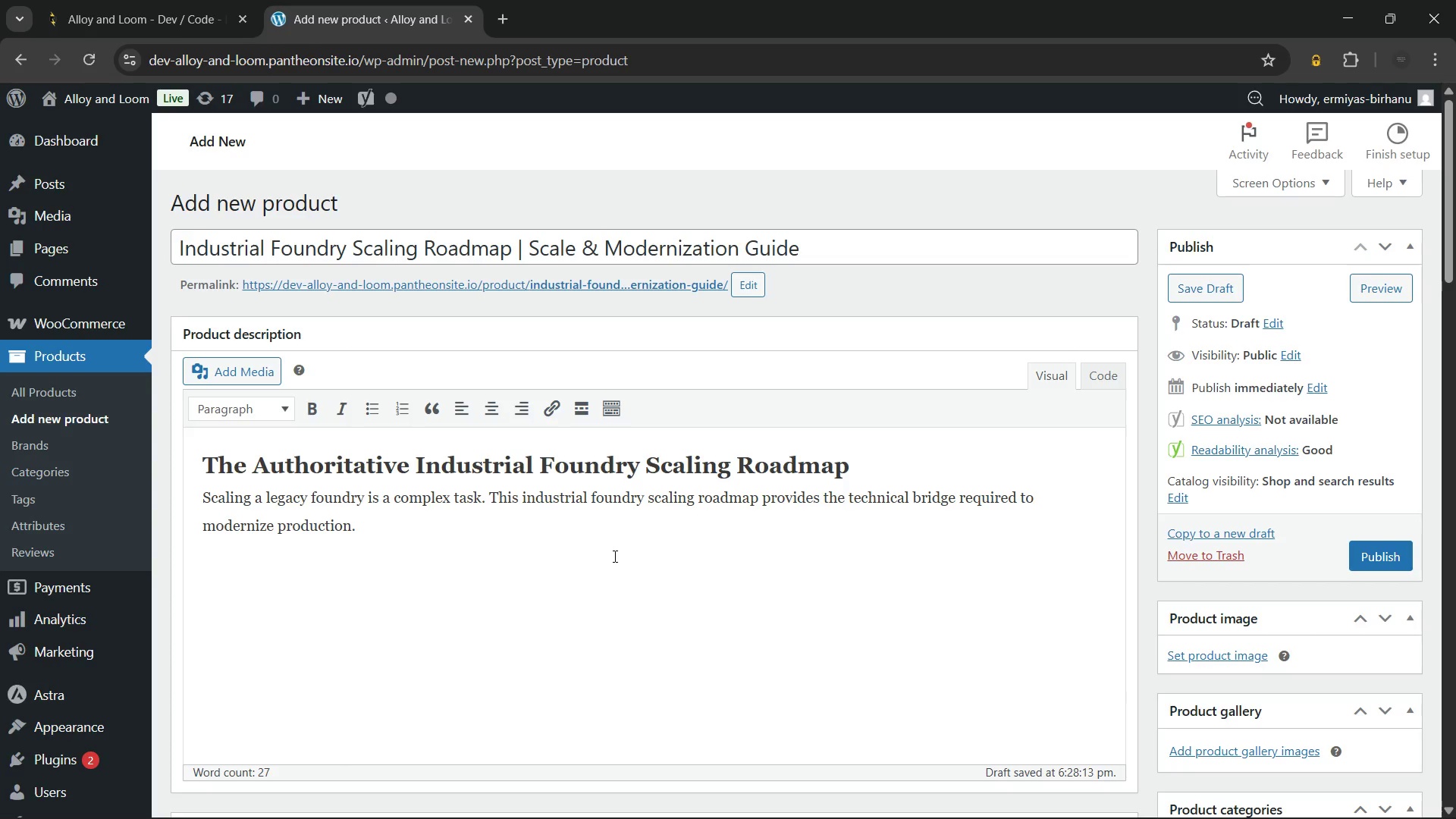 
type(We outline)
 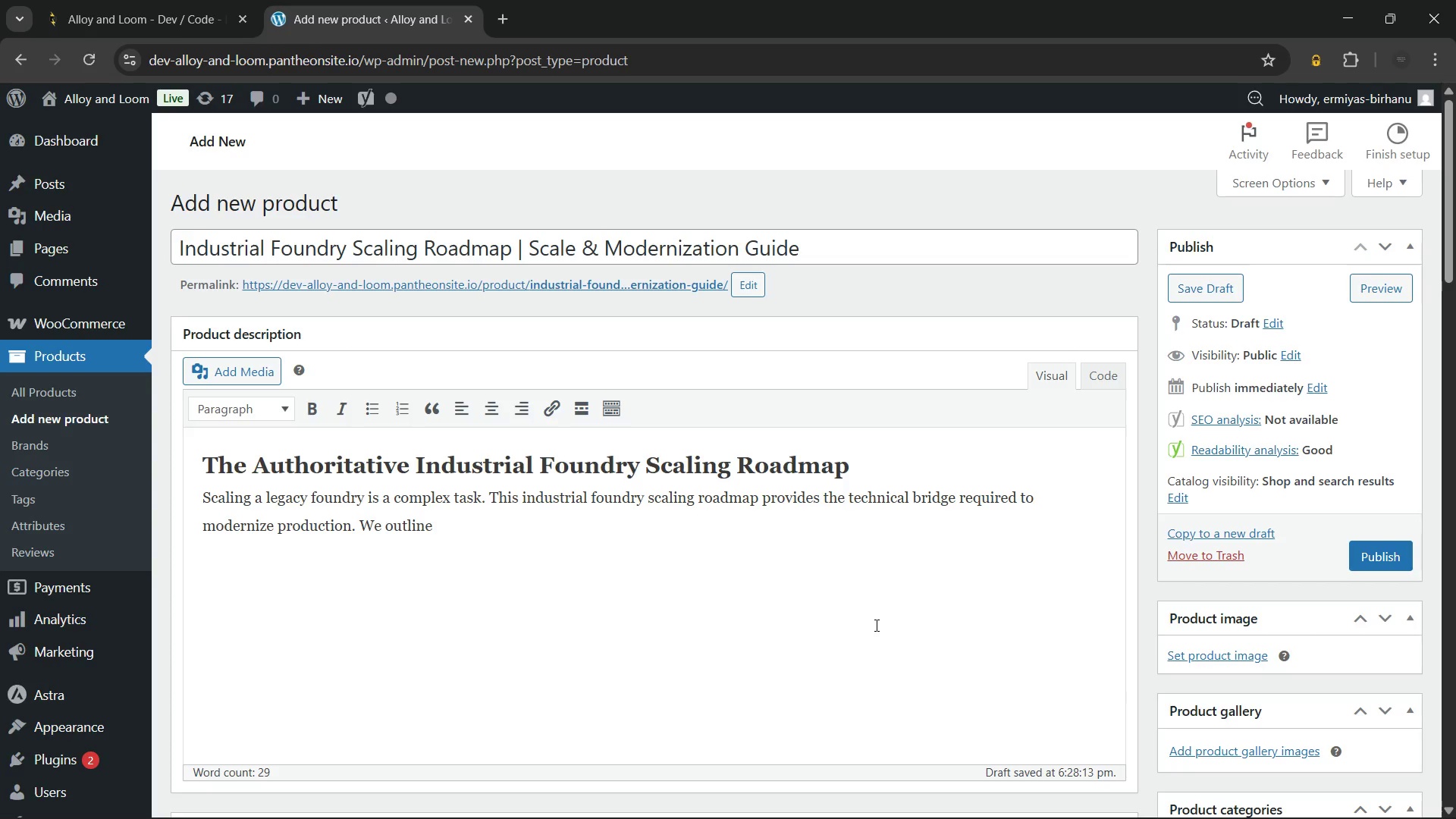 
wait(18.23)
 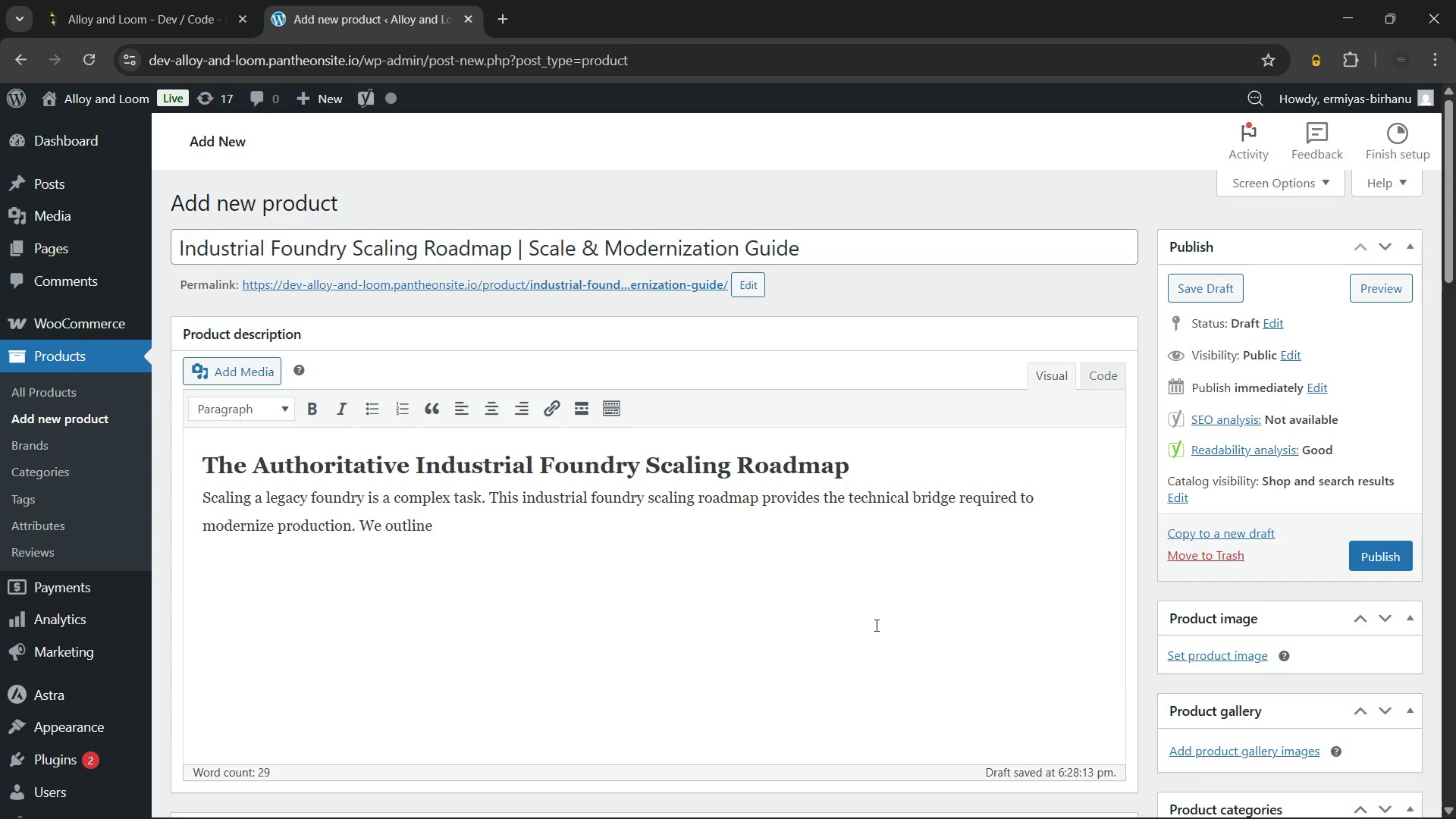 
type( the transition from a)
key(Backspace)
type(manual logging to real-time analys)
key(Backspace)
type(tics. Consequently, your entire casting floor )
 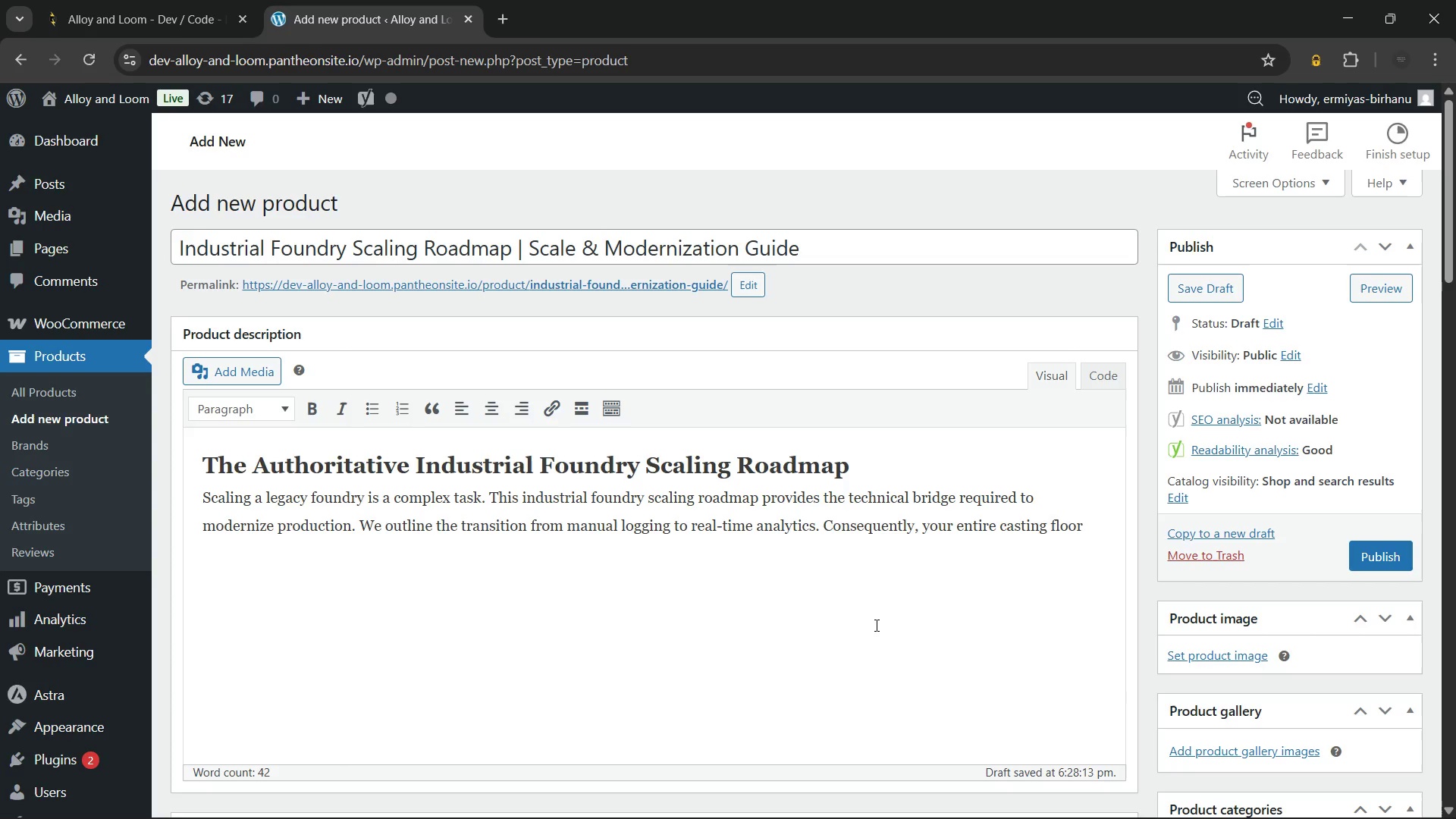 
wait(7.92)
 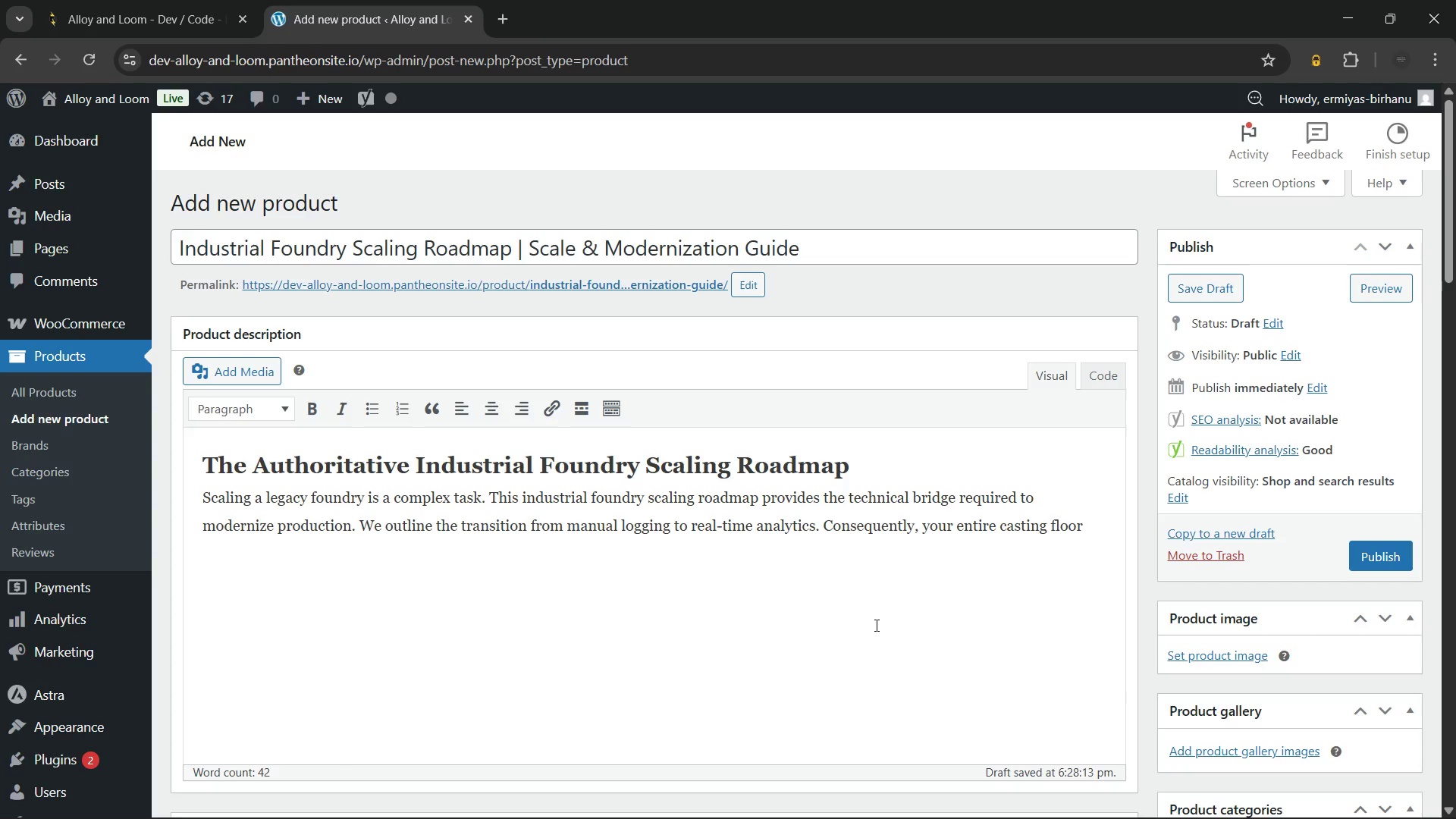 
type(becomes visible and data-driven.)
 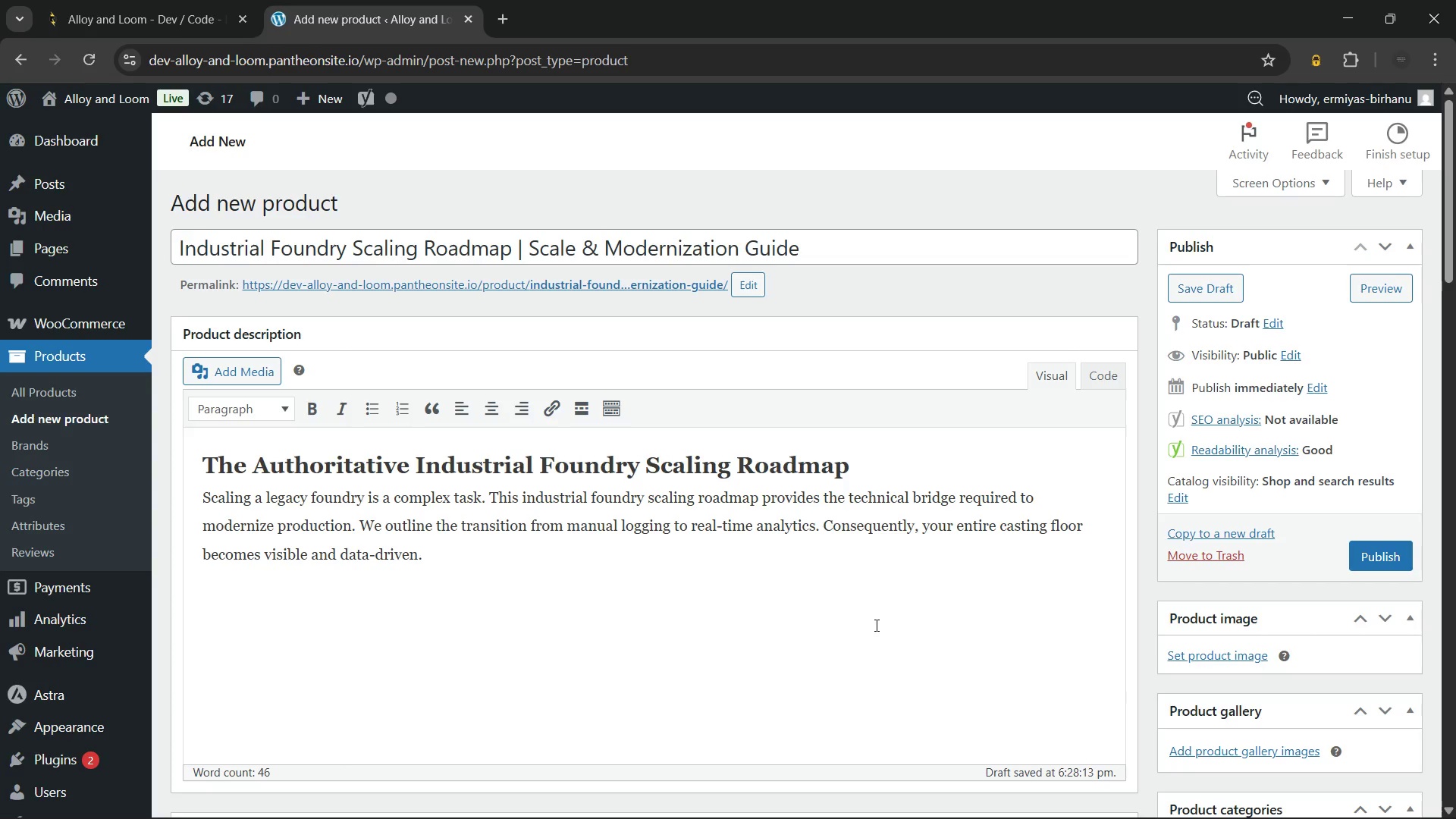 
key(Enter)
 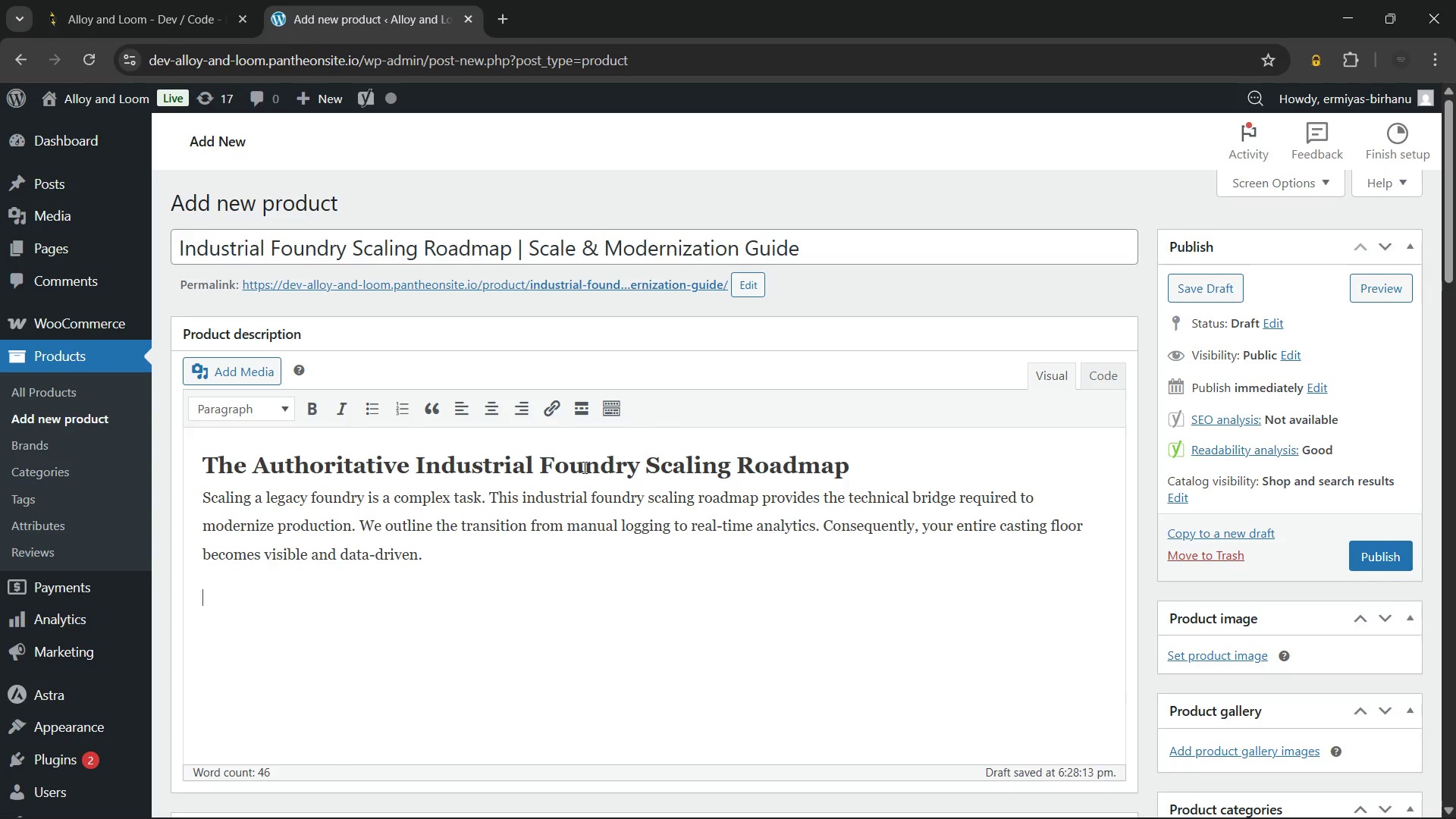 
left_click([265, 413])
 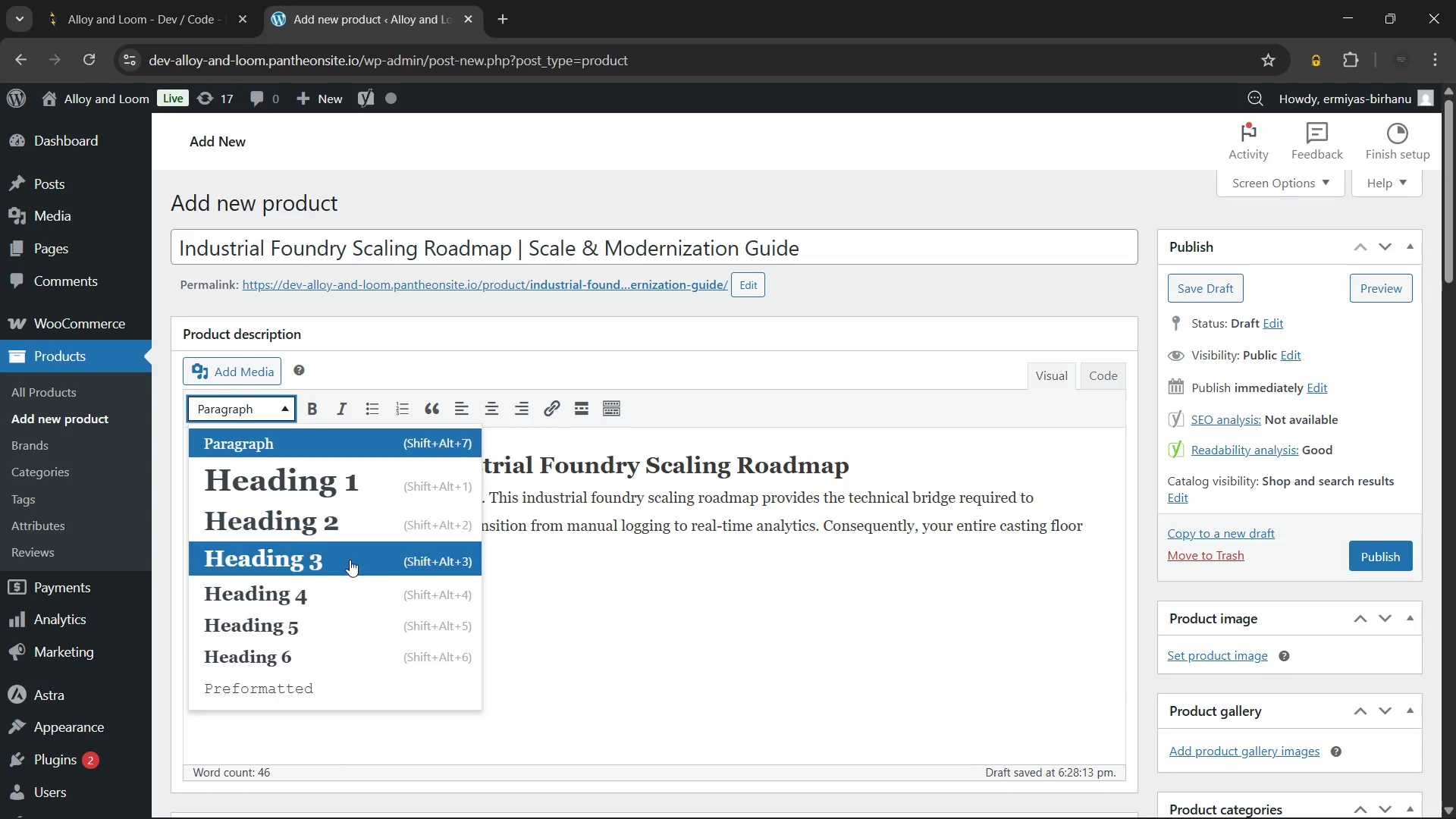 
left_click([353, 562])
 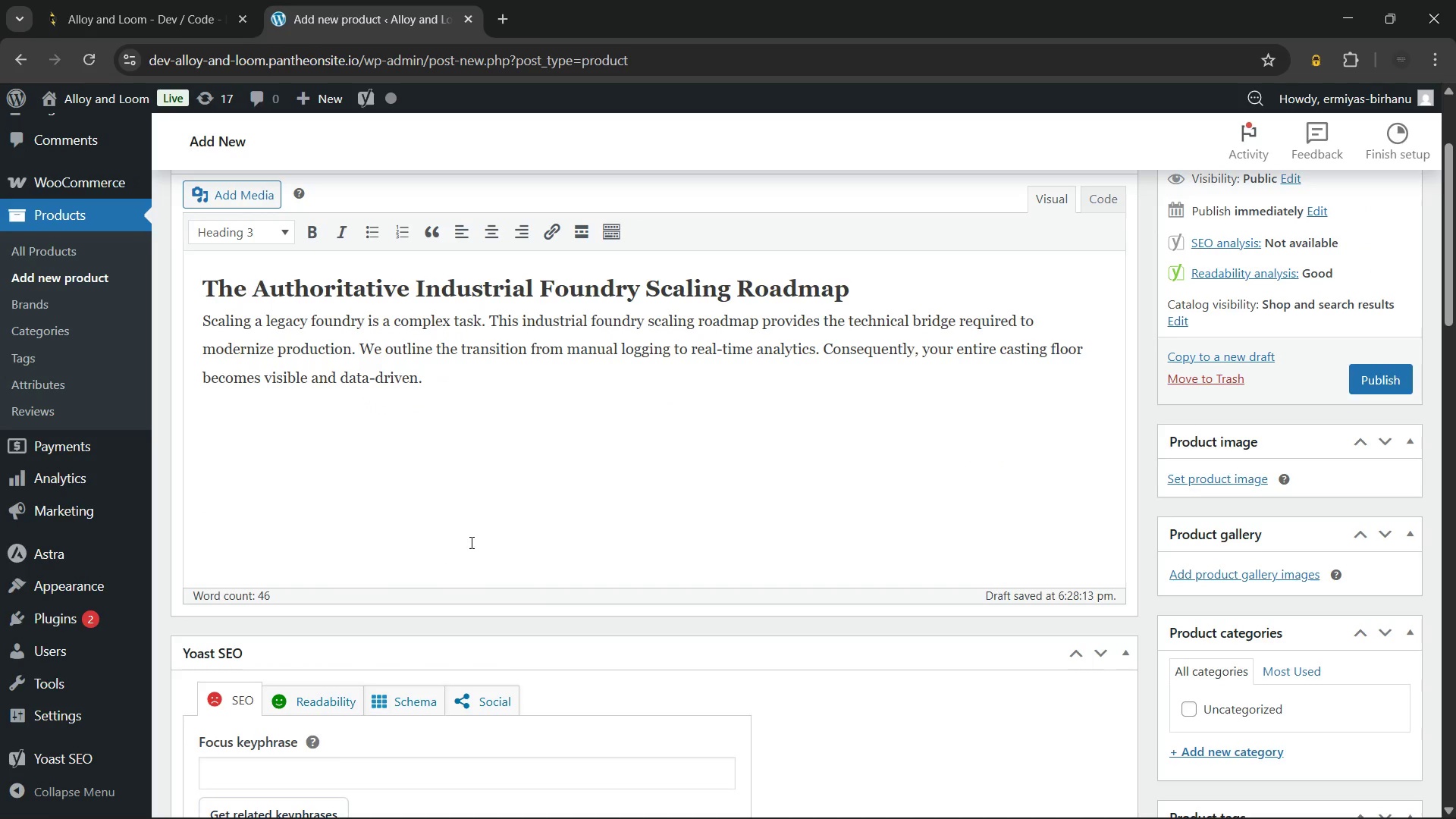 
type(Integrating IoT into Legacy Metalwork)
 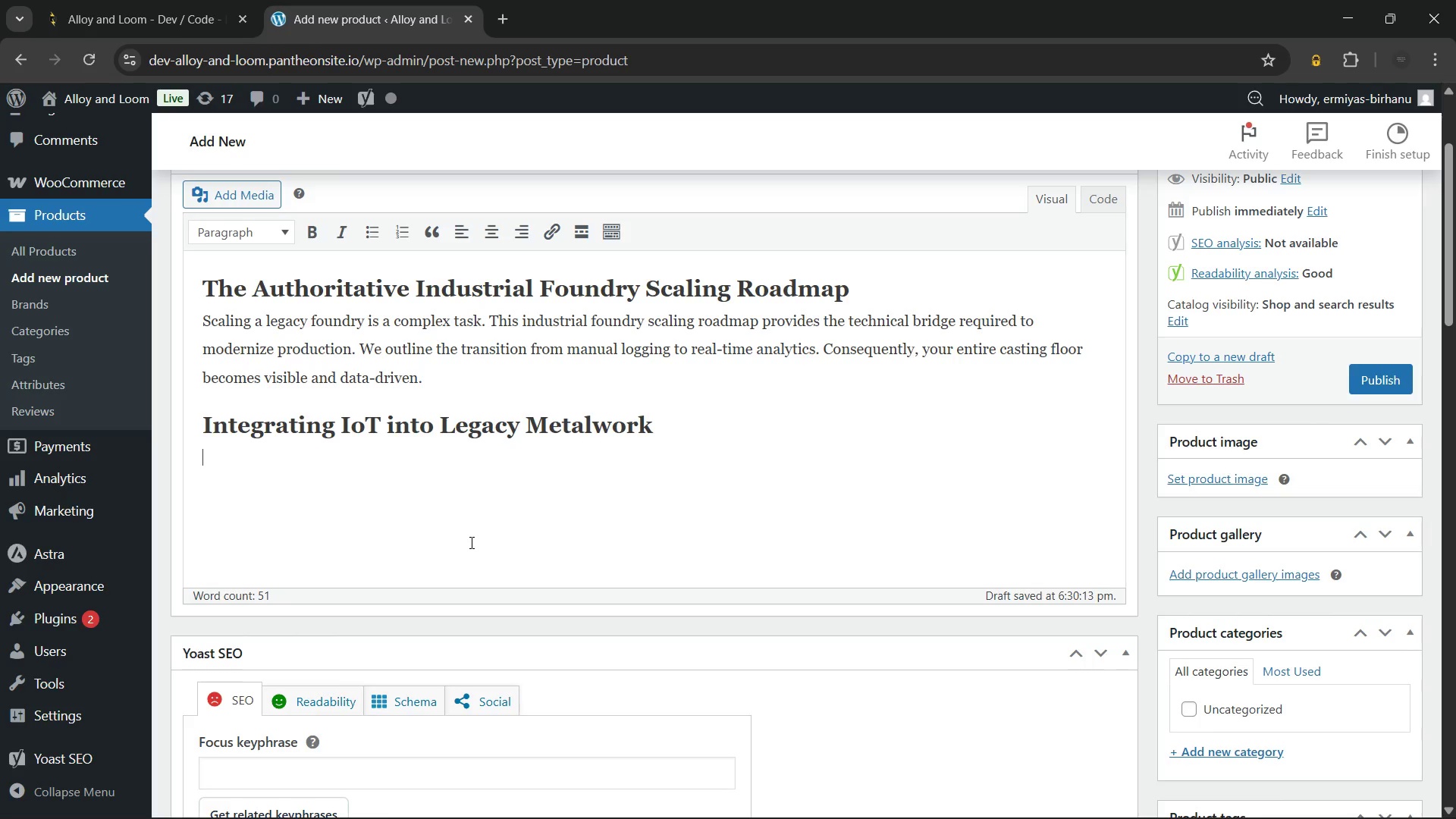 
 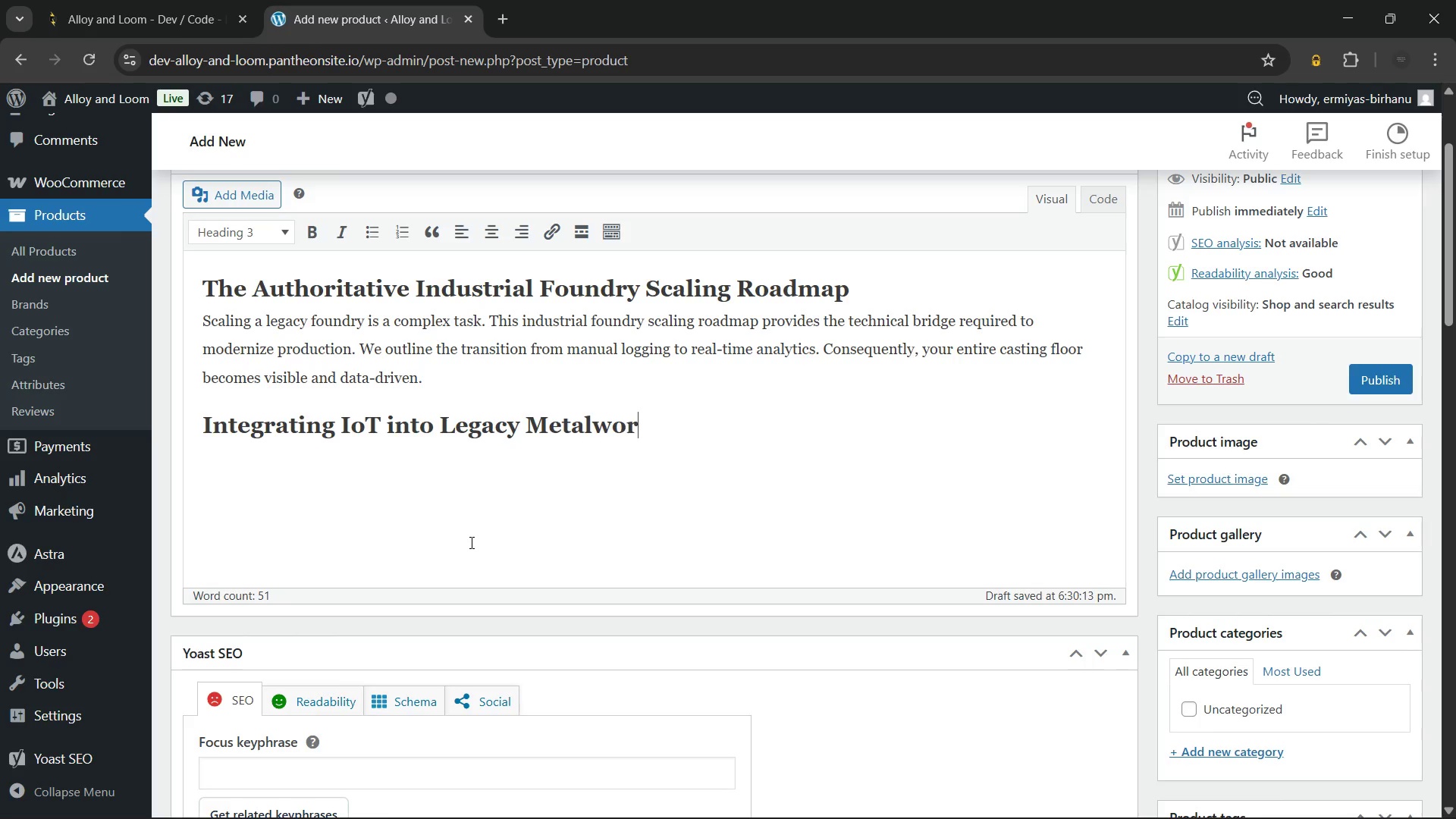 
key(Enter)
 